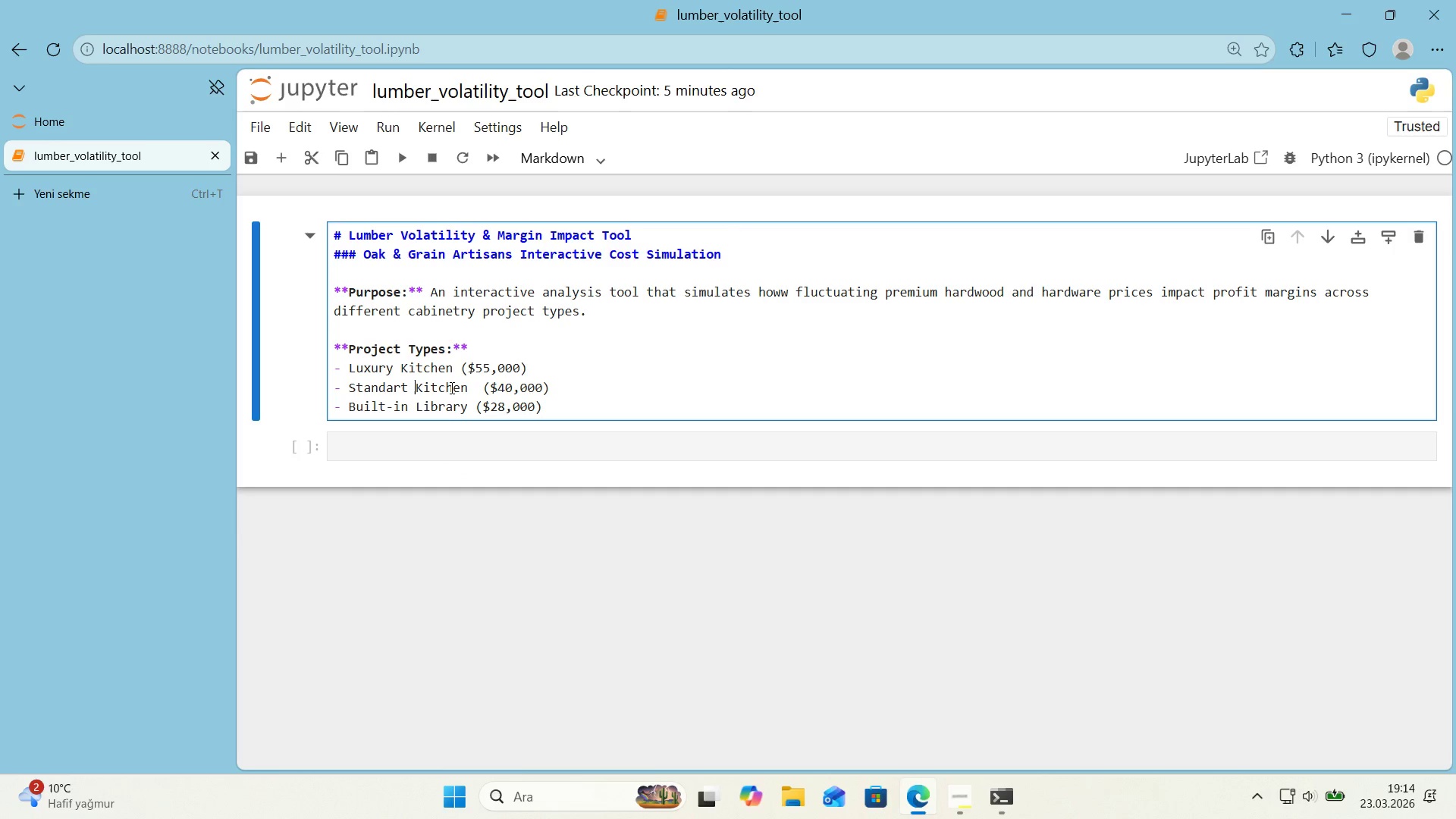 
key(Space)
 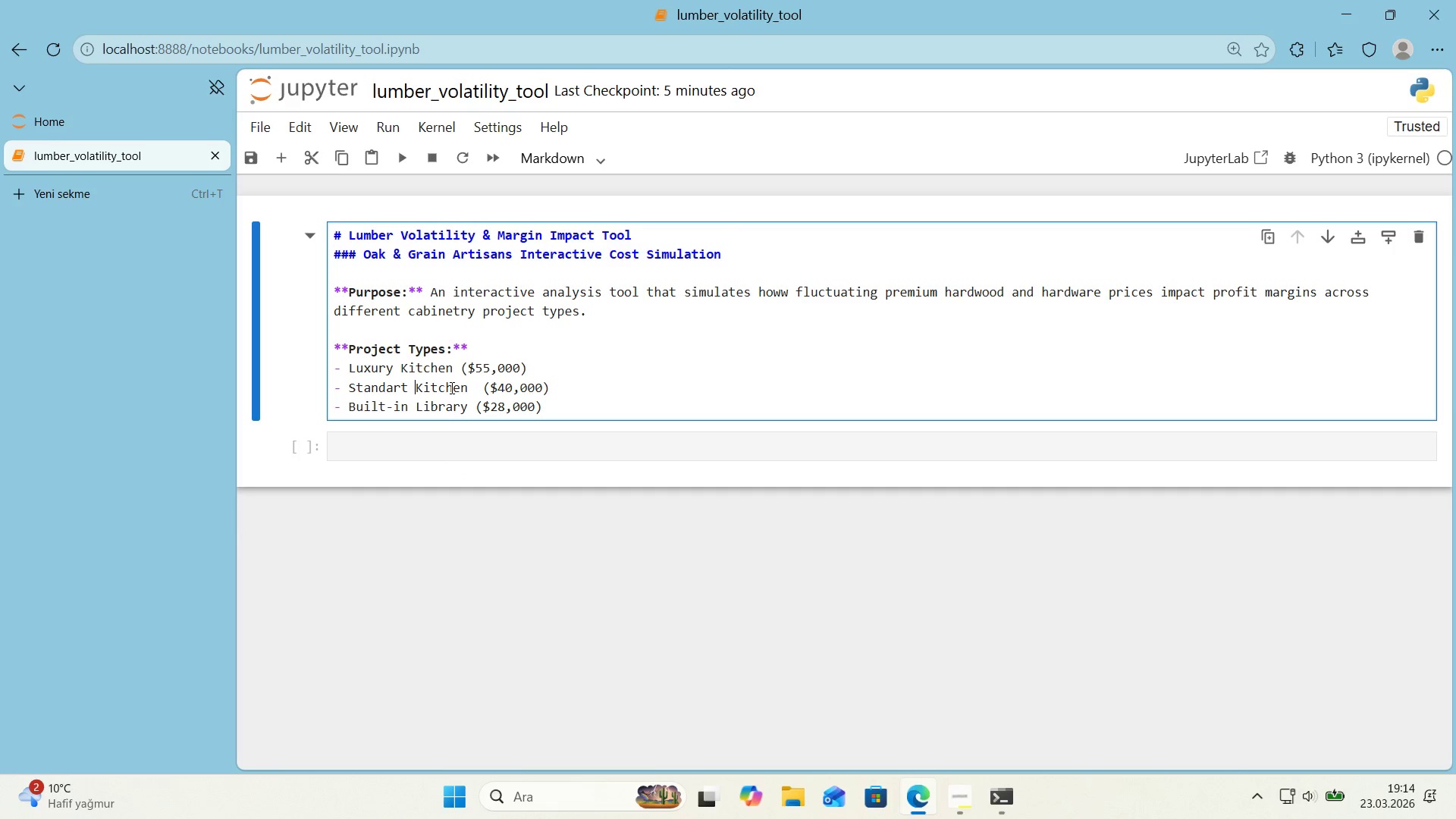 
key(Shift+Enter)
 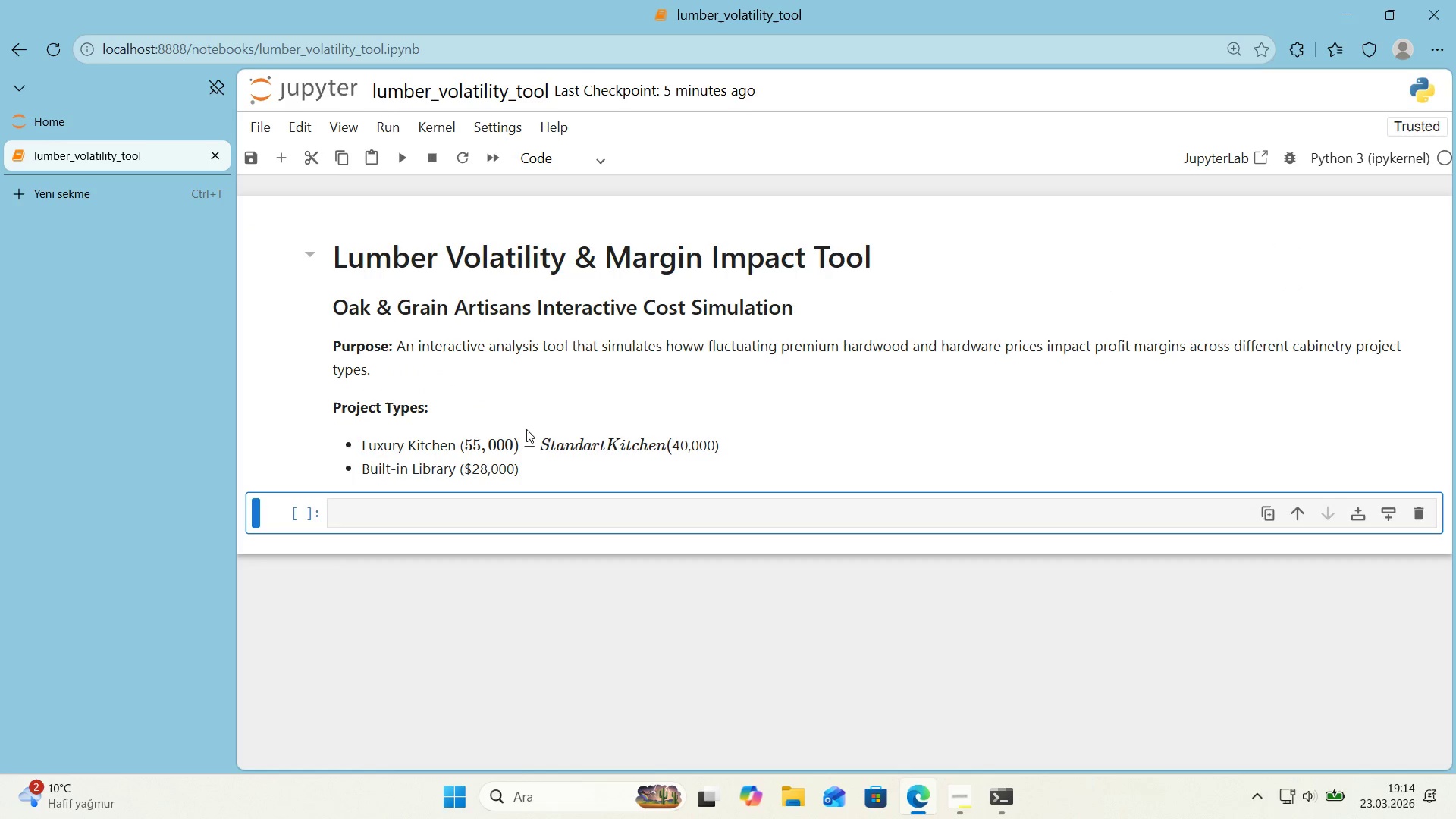 
double_click([538, 444])
 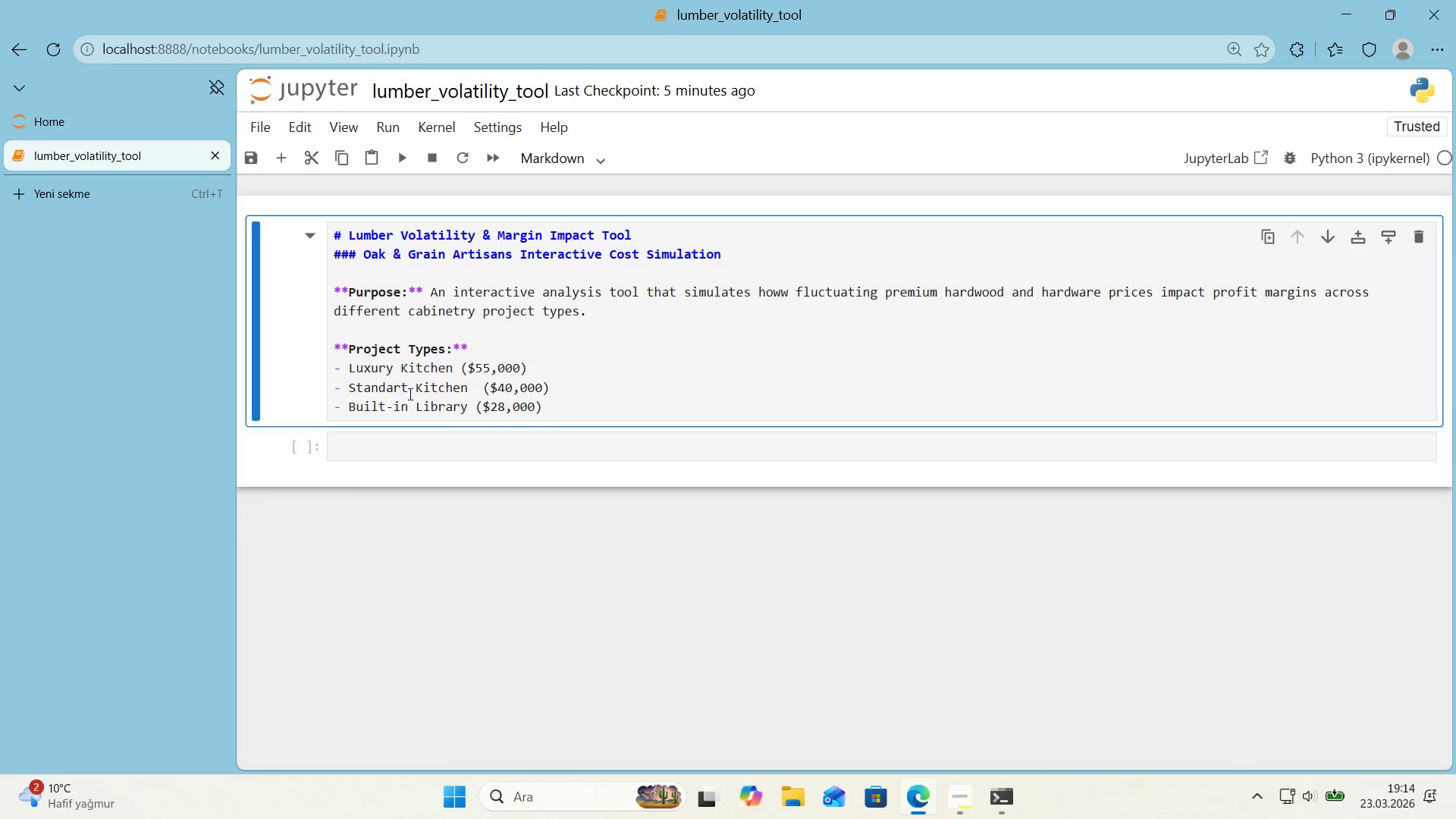 
left_click_drag(start_coordinate=[407, 393], to_coordinate=[403, 393])
 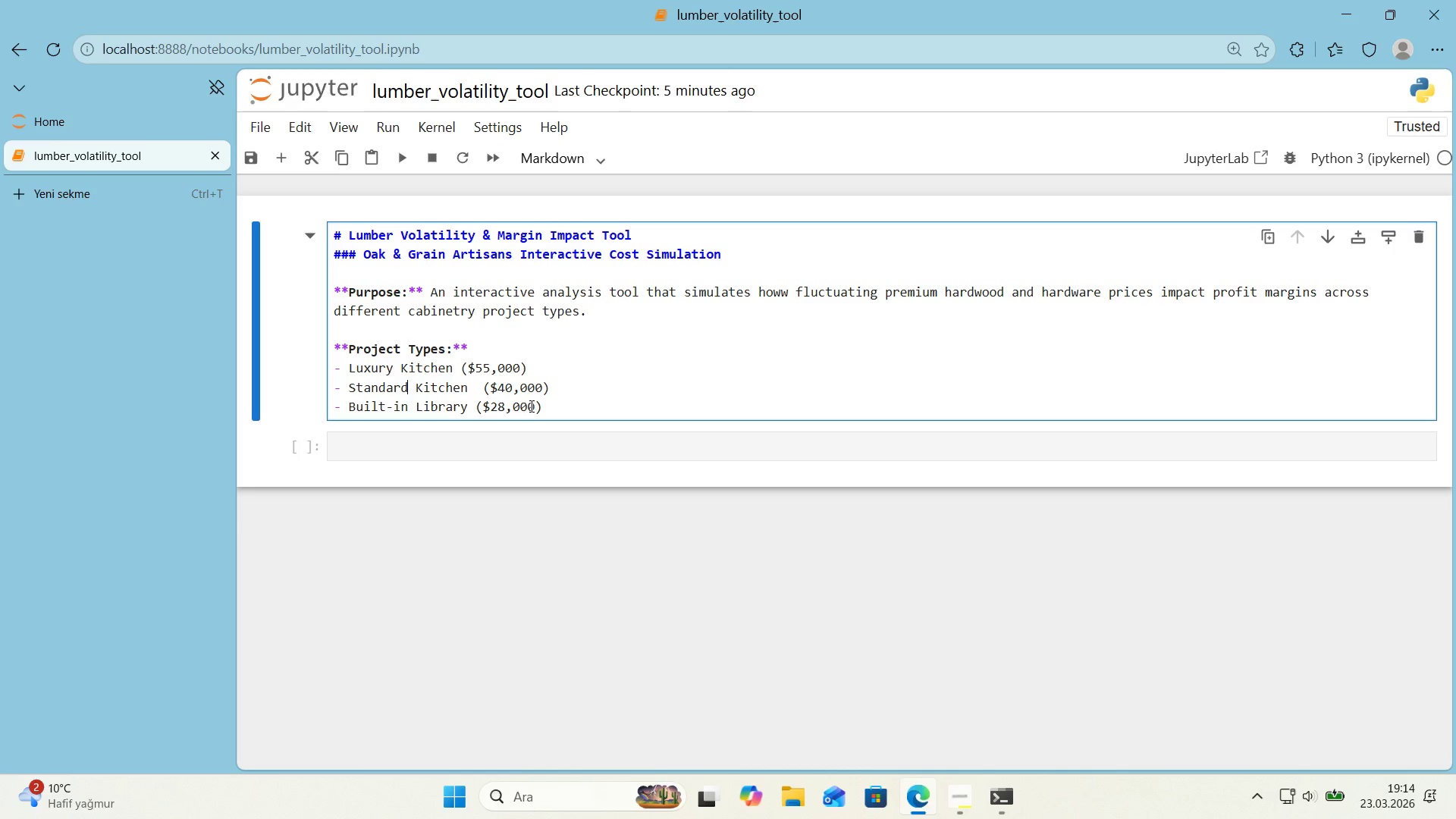 
key(D)
 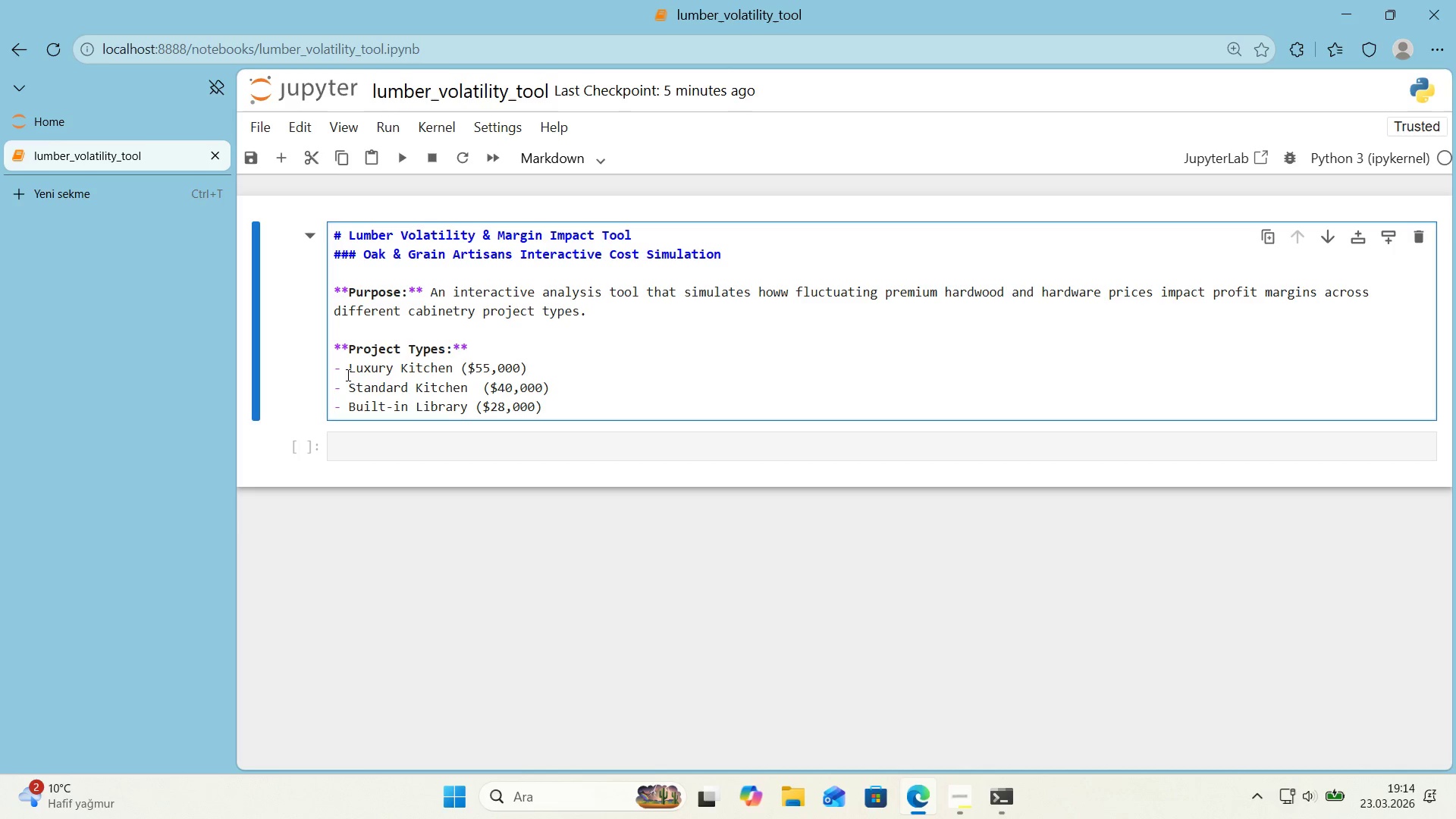 
left_click([353, 369])
 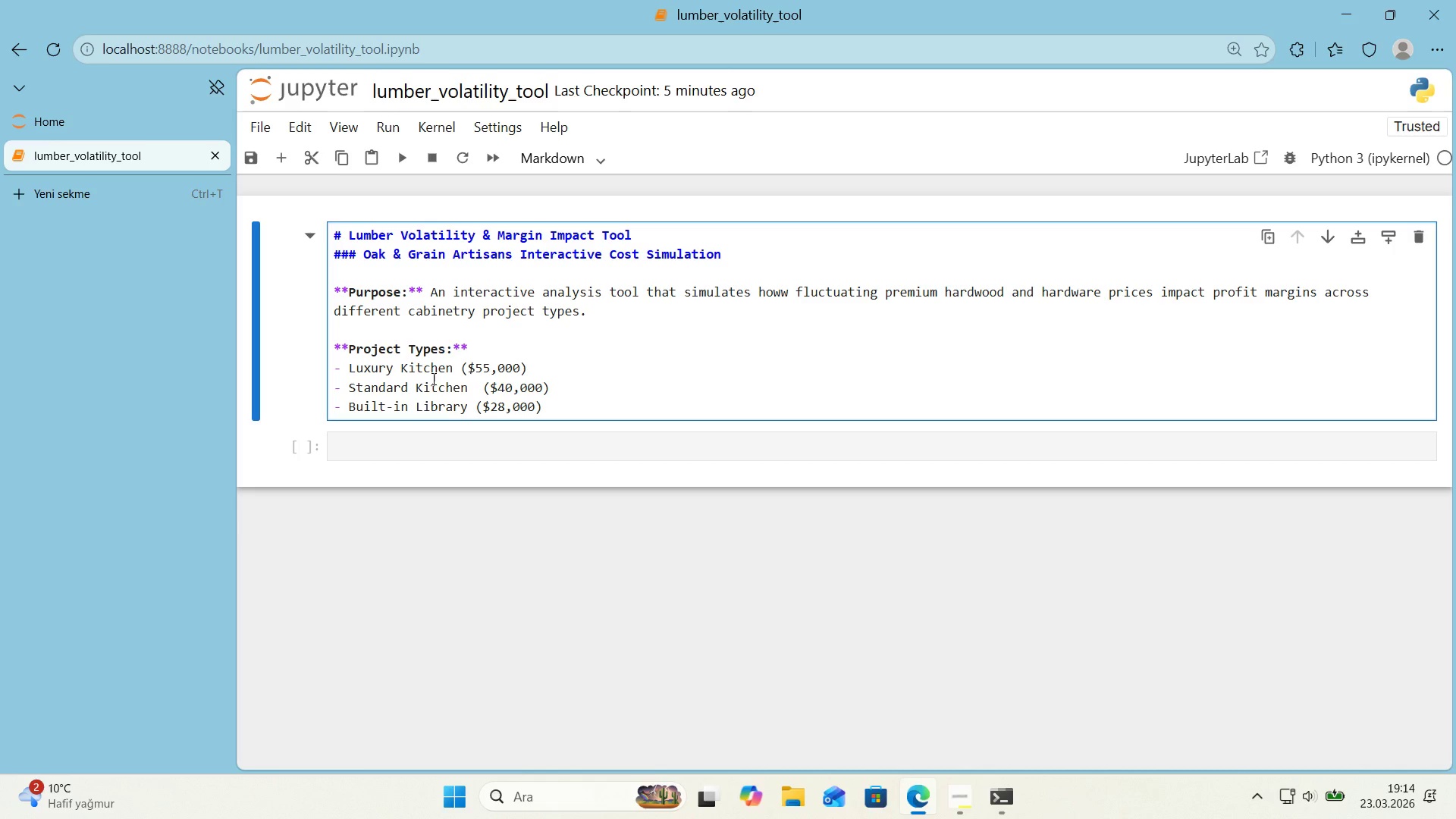 
key(Backspace)
 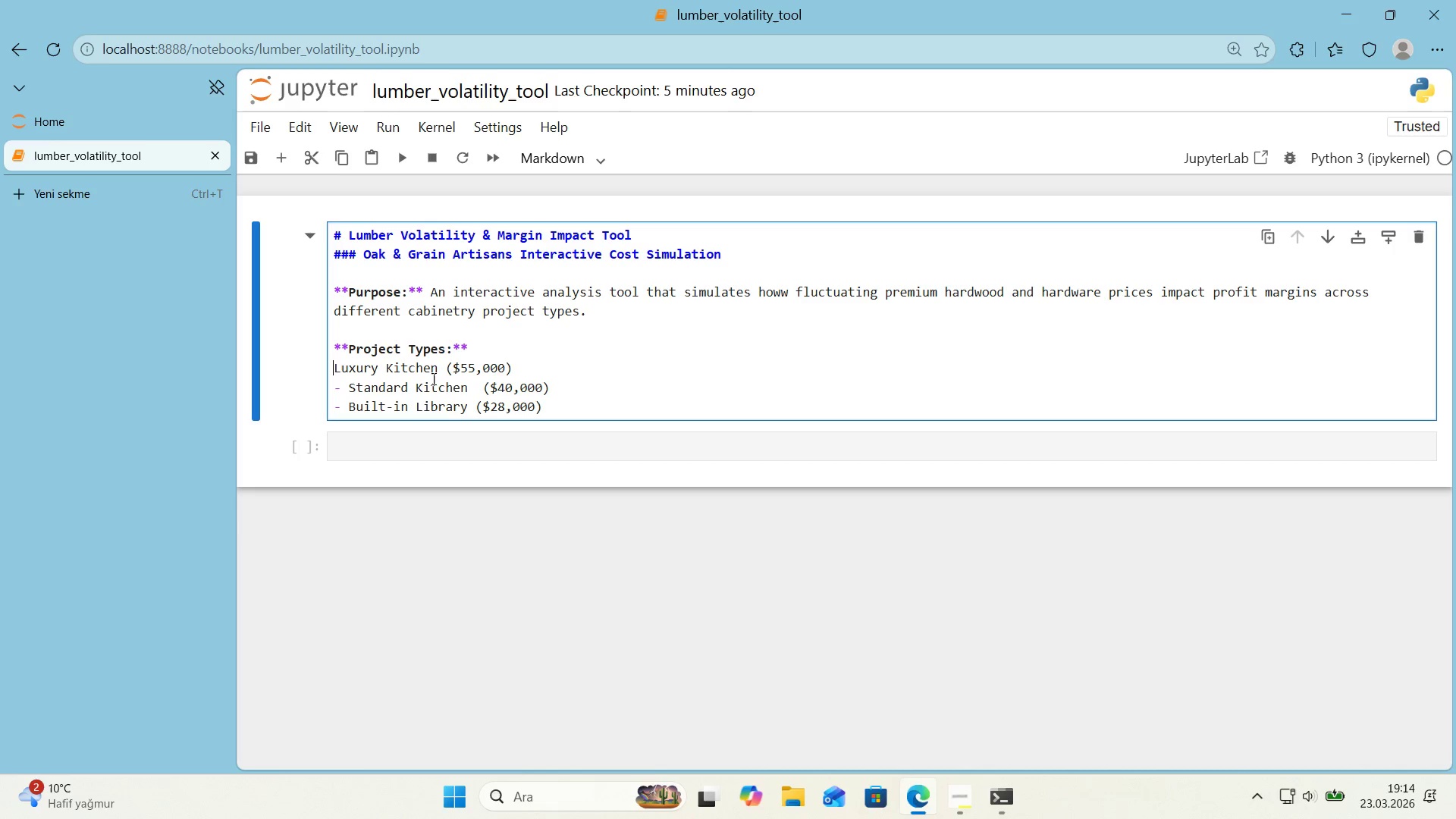 
key(ArrowDown)
 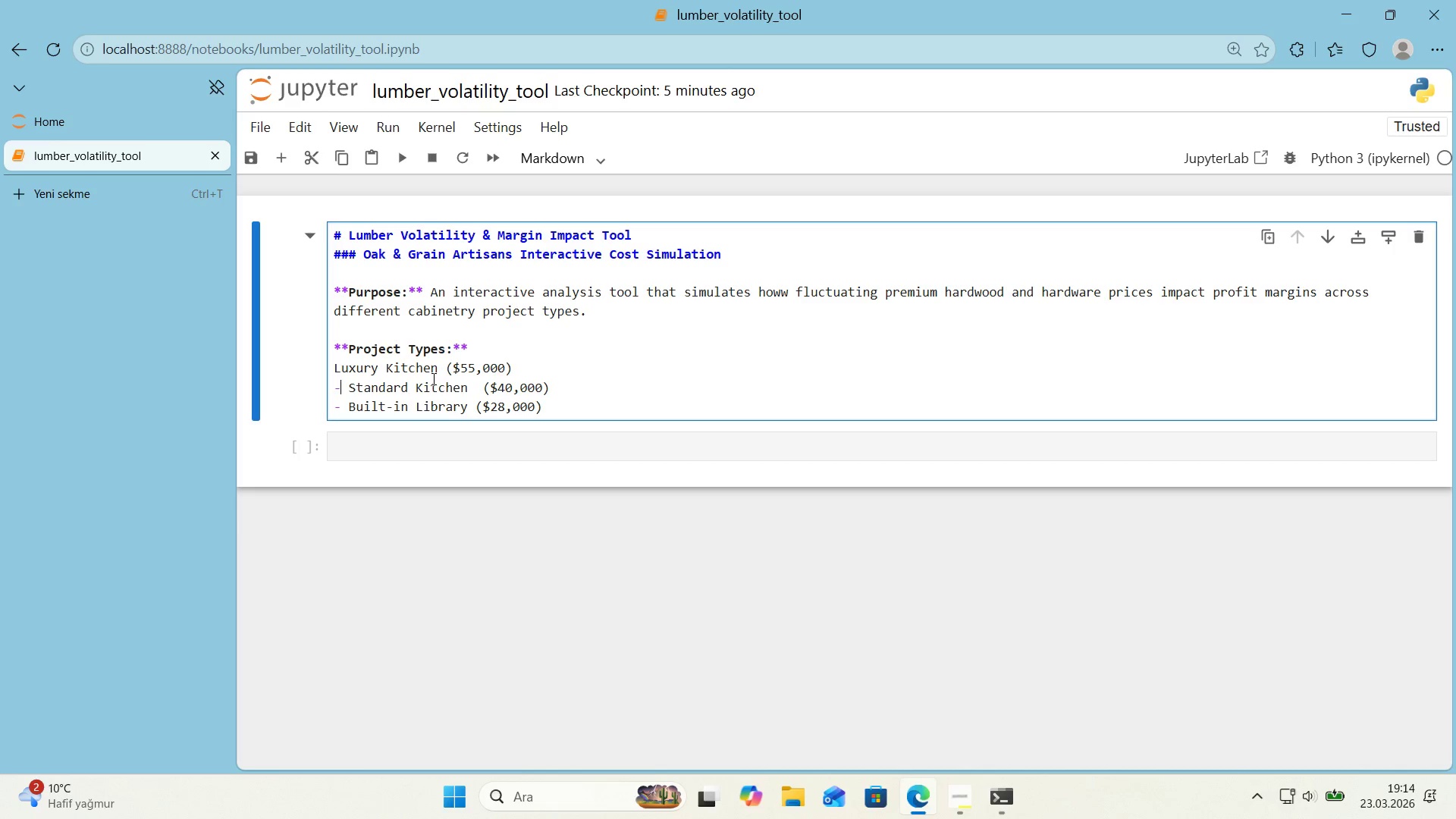 
key(ArrowRight)
 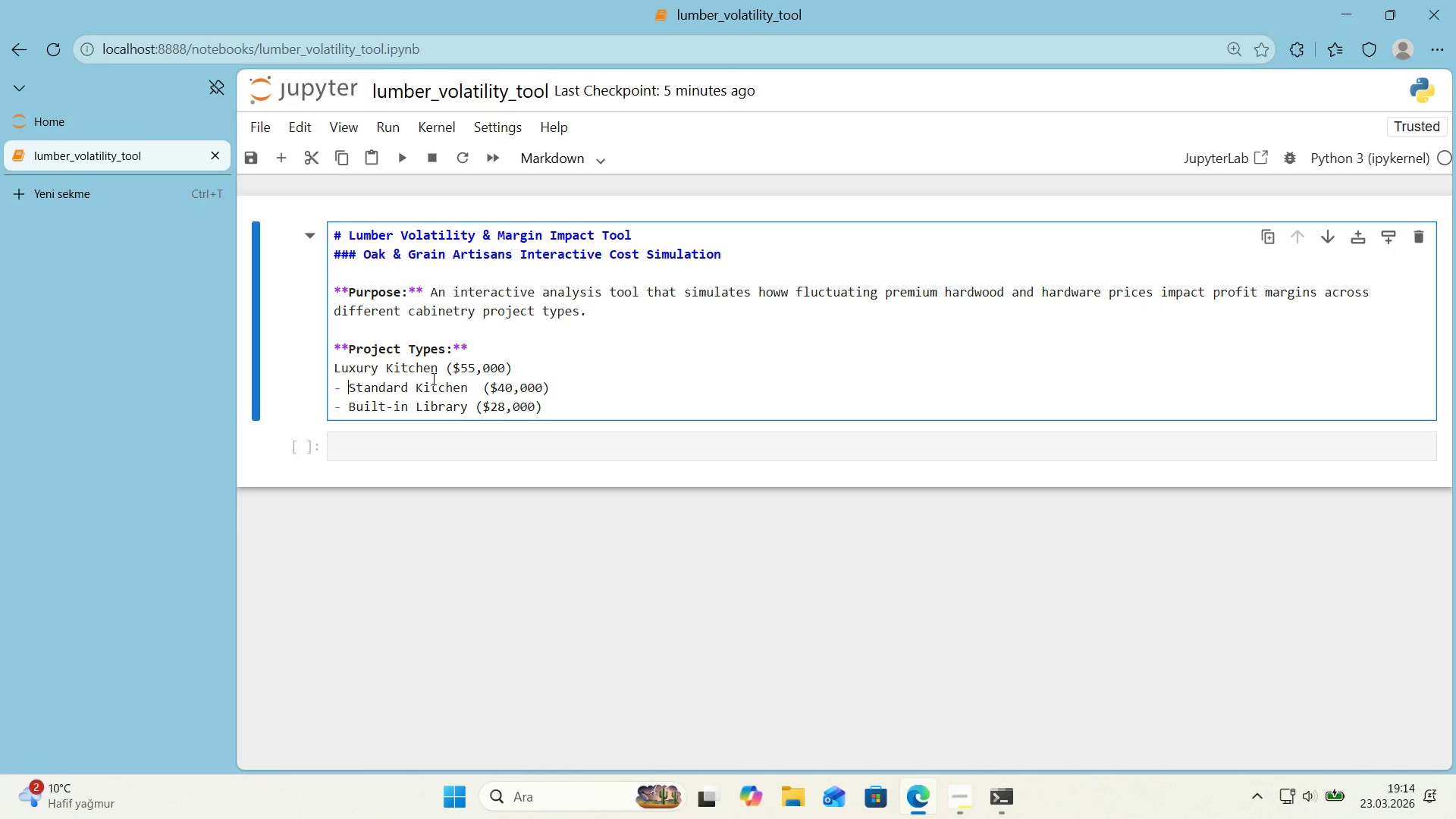 
key(ArrowRight)
 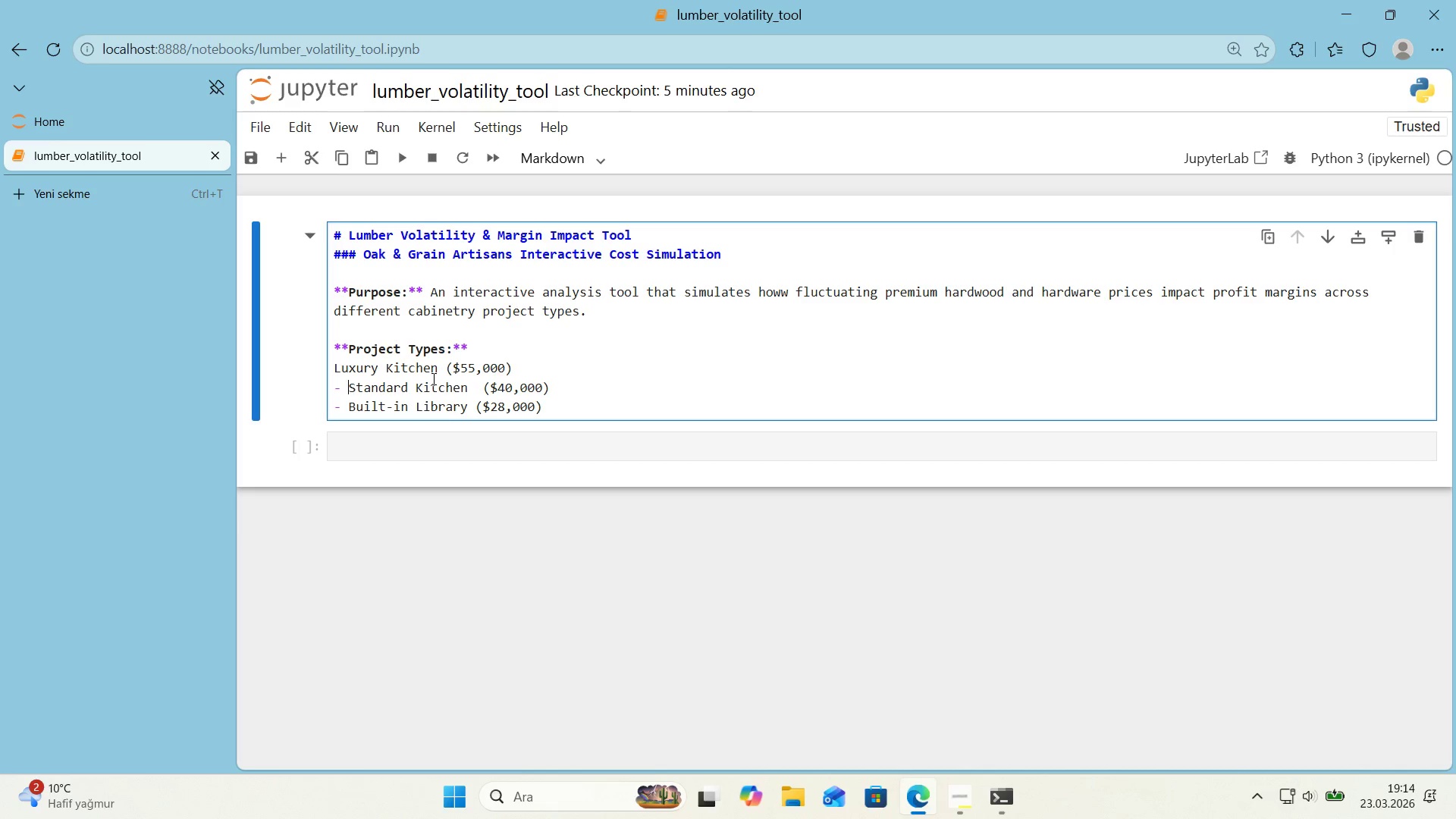 
key(ArrowRight)
 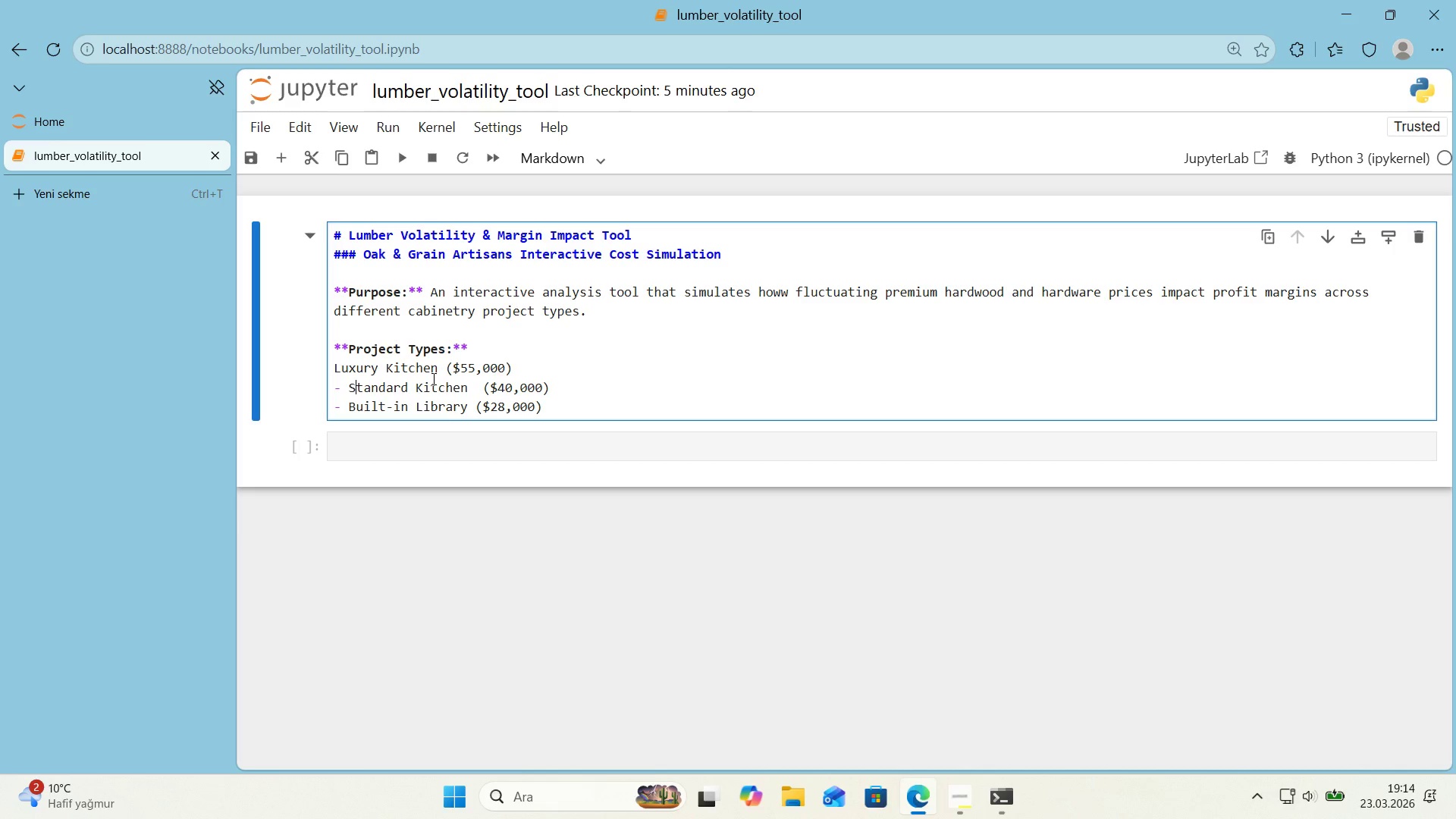 
key(ArrowLeft)
 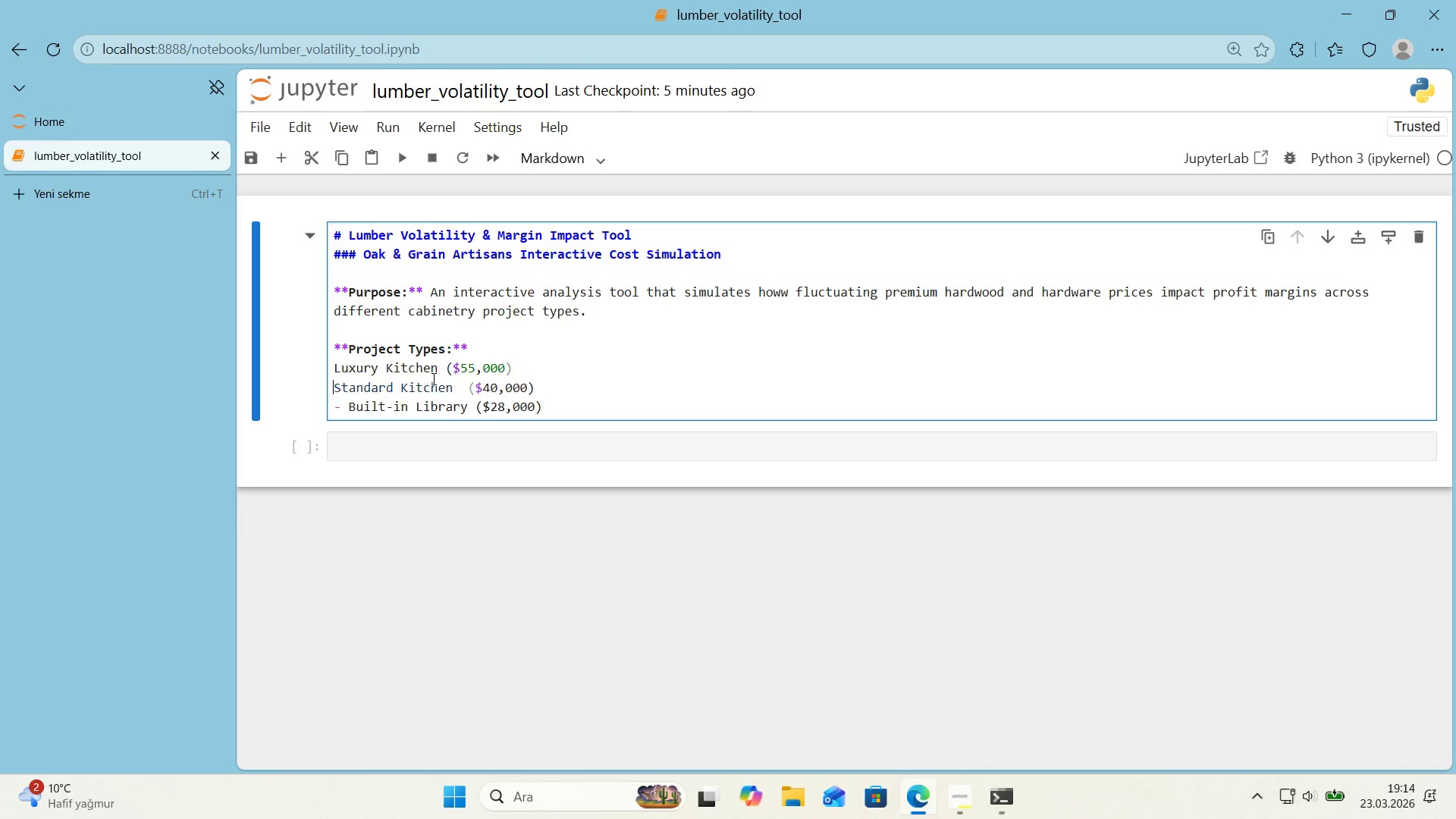 
key(Backspace)
 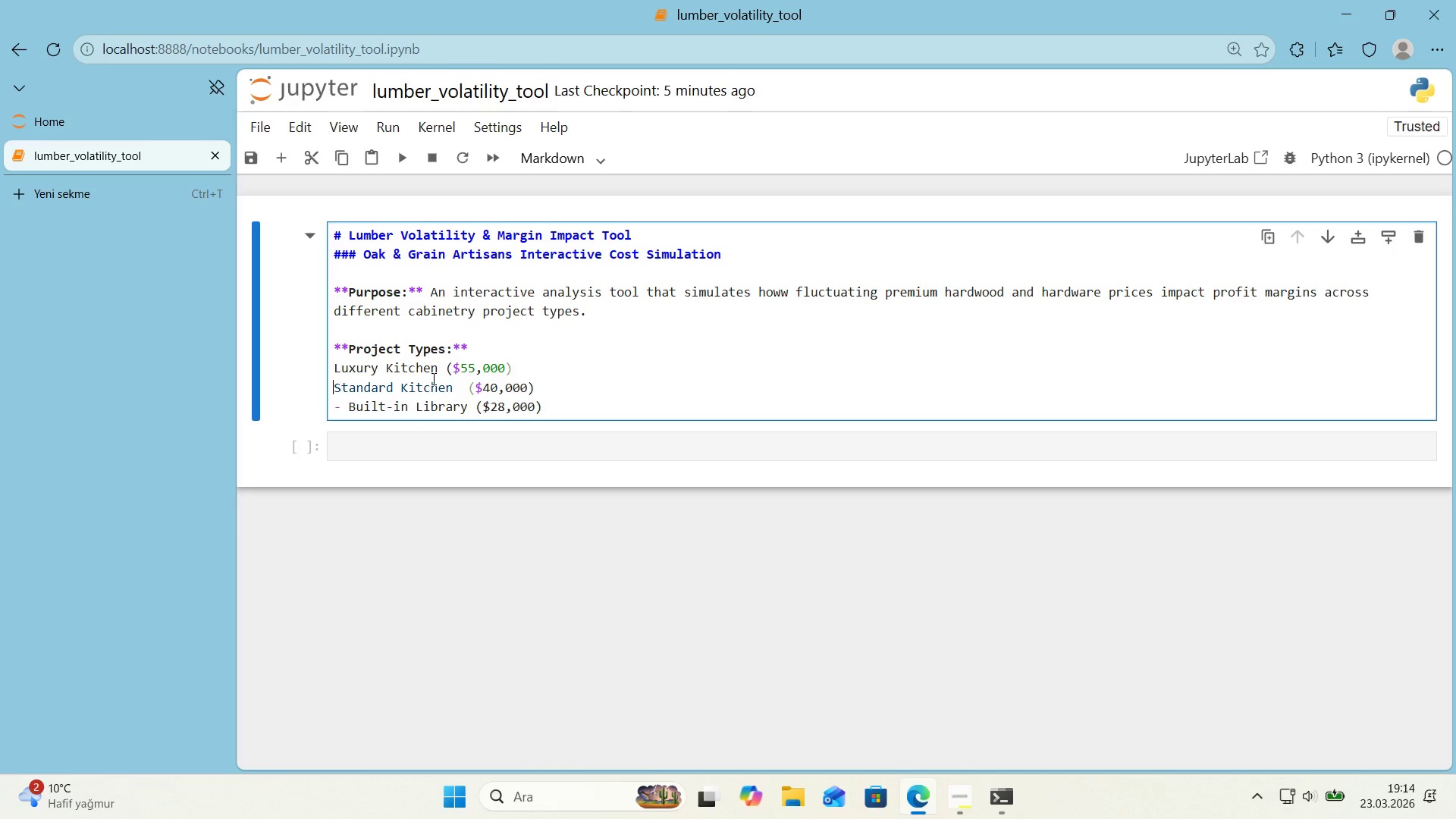 
key(ArrowDown)
 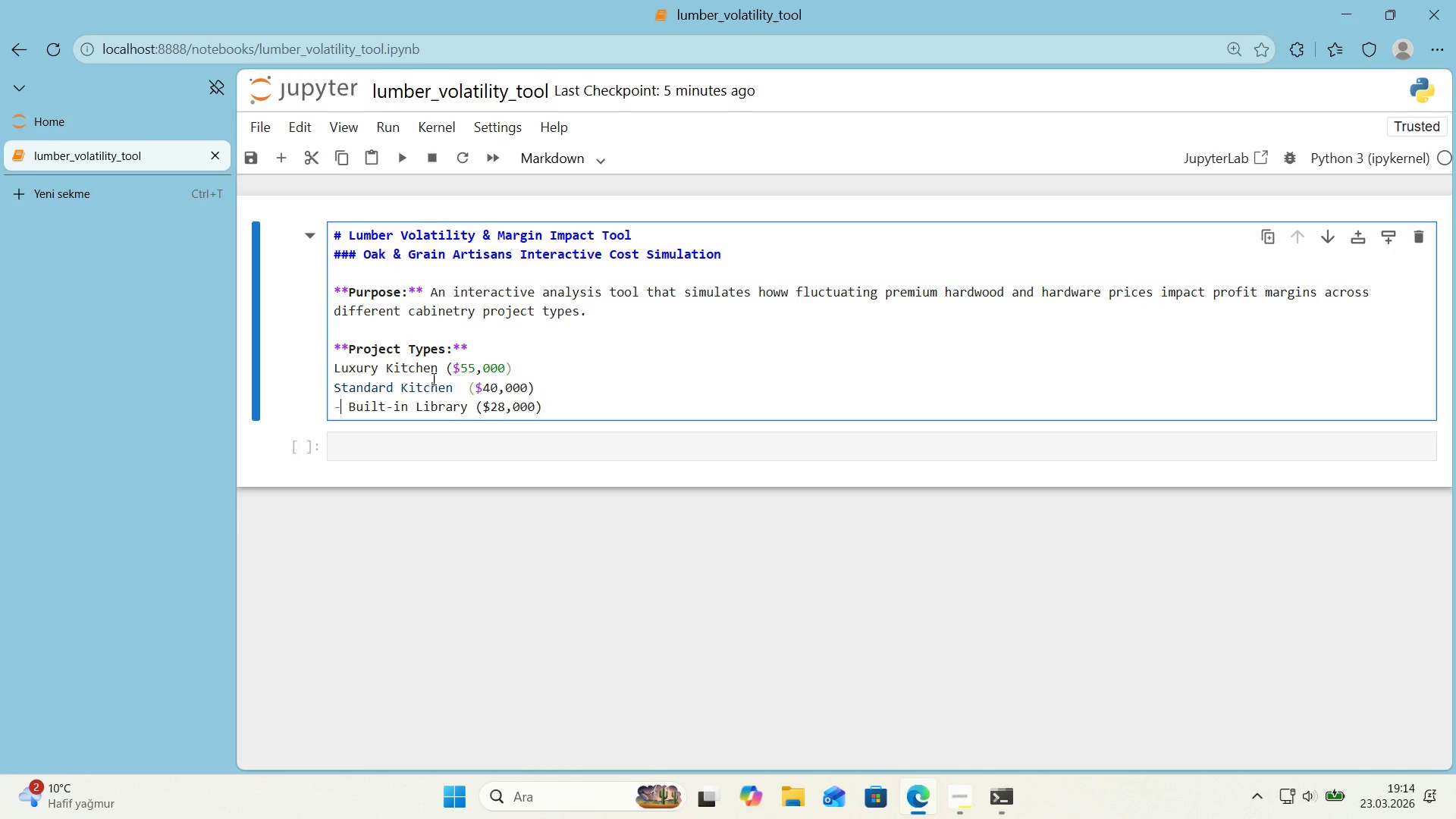 
key(ArrowRight)
 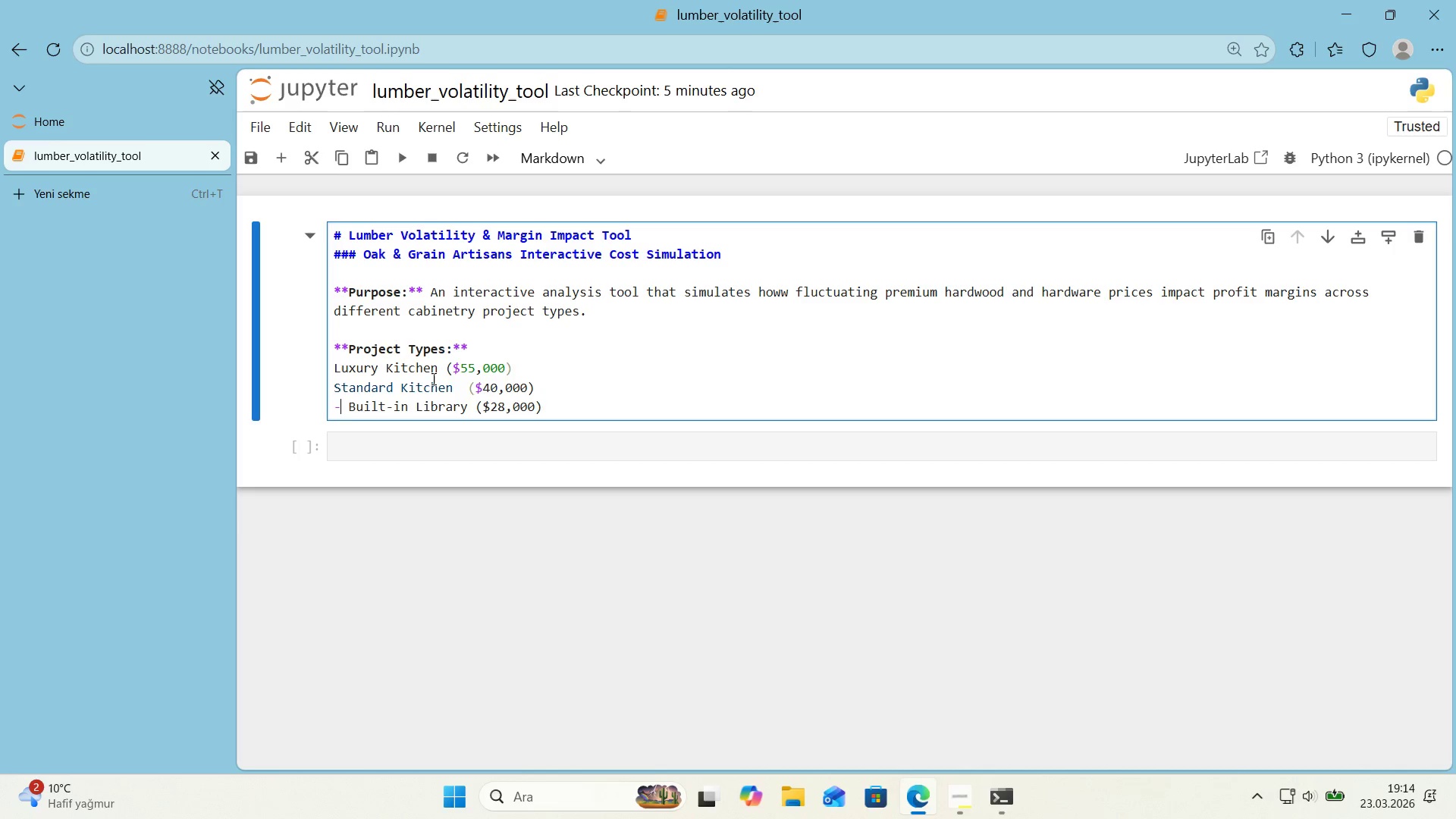 
key(ArrowRight)
 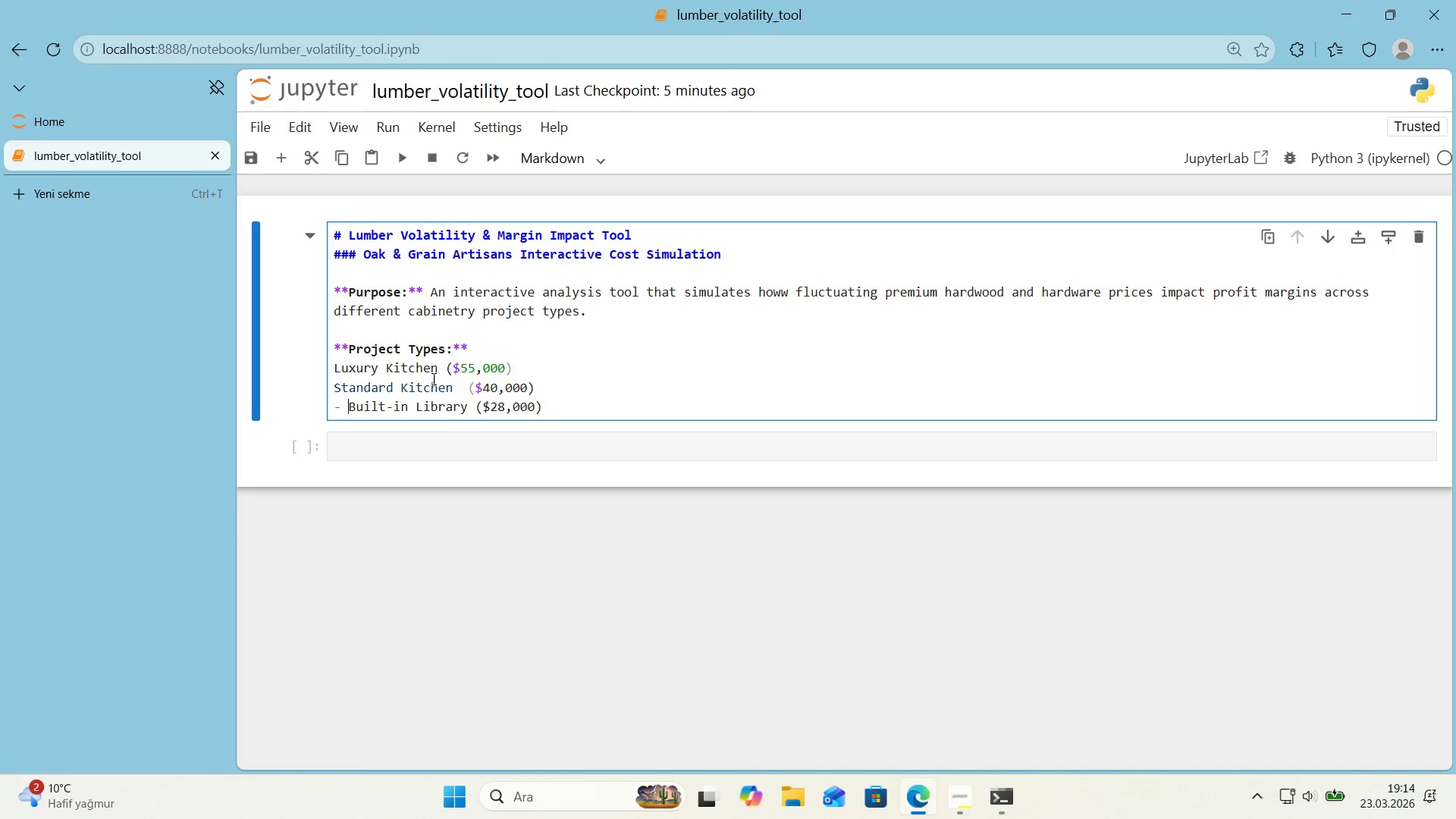 
key(ArrowRight)
 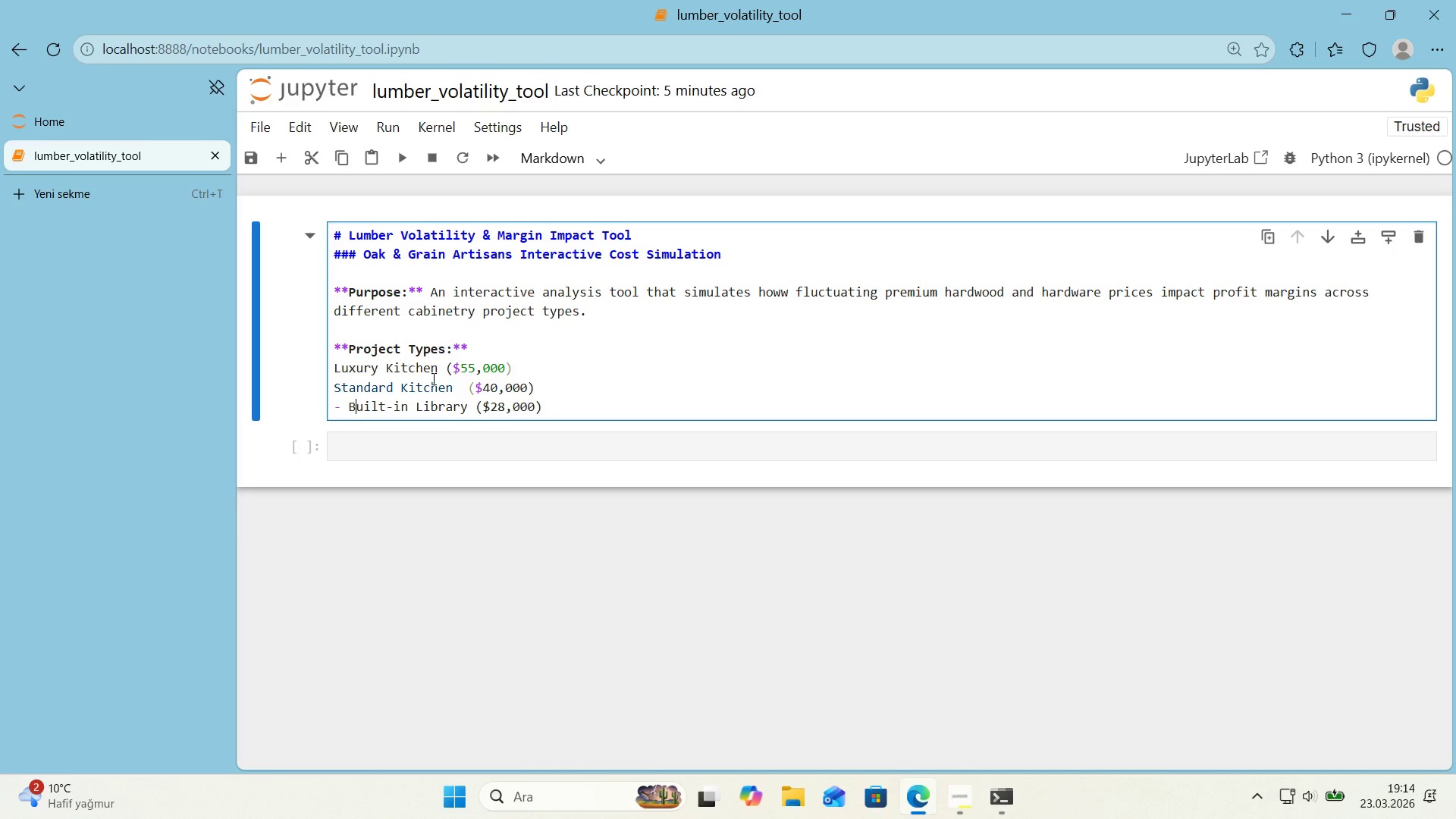 
key(ArrowLeft)
 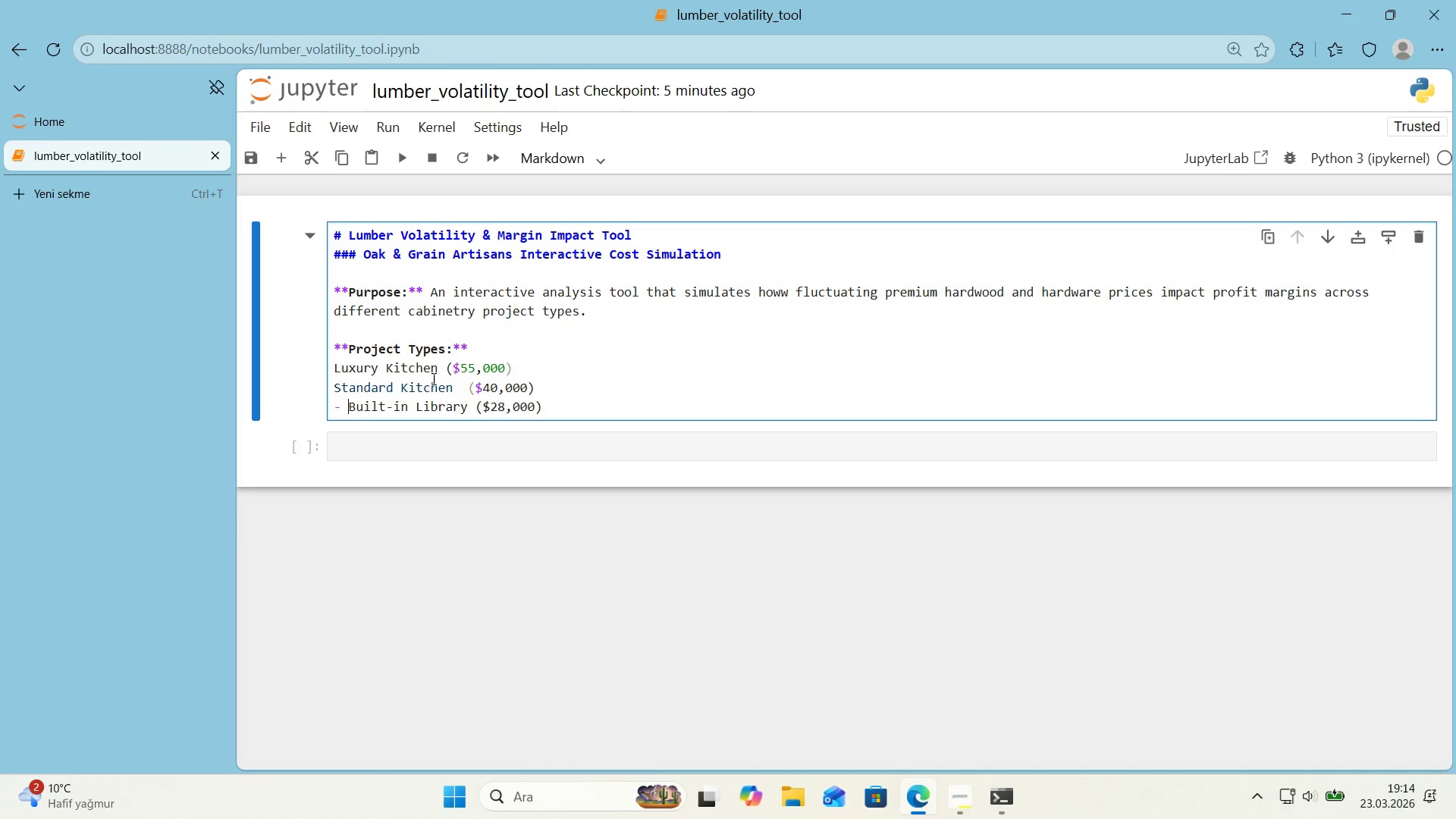 
key(Backspace)
 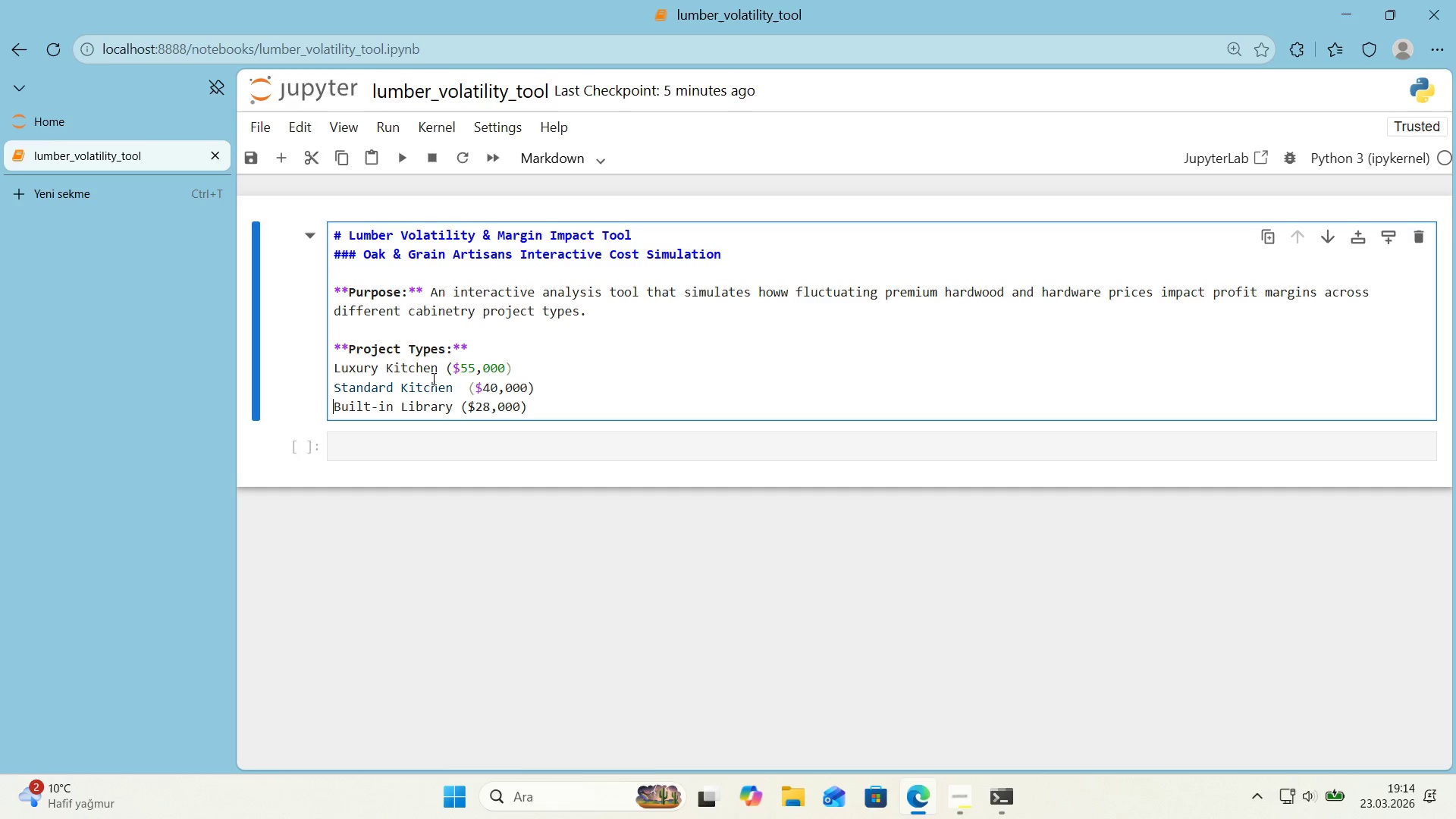 
key(Shift+Enter)
 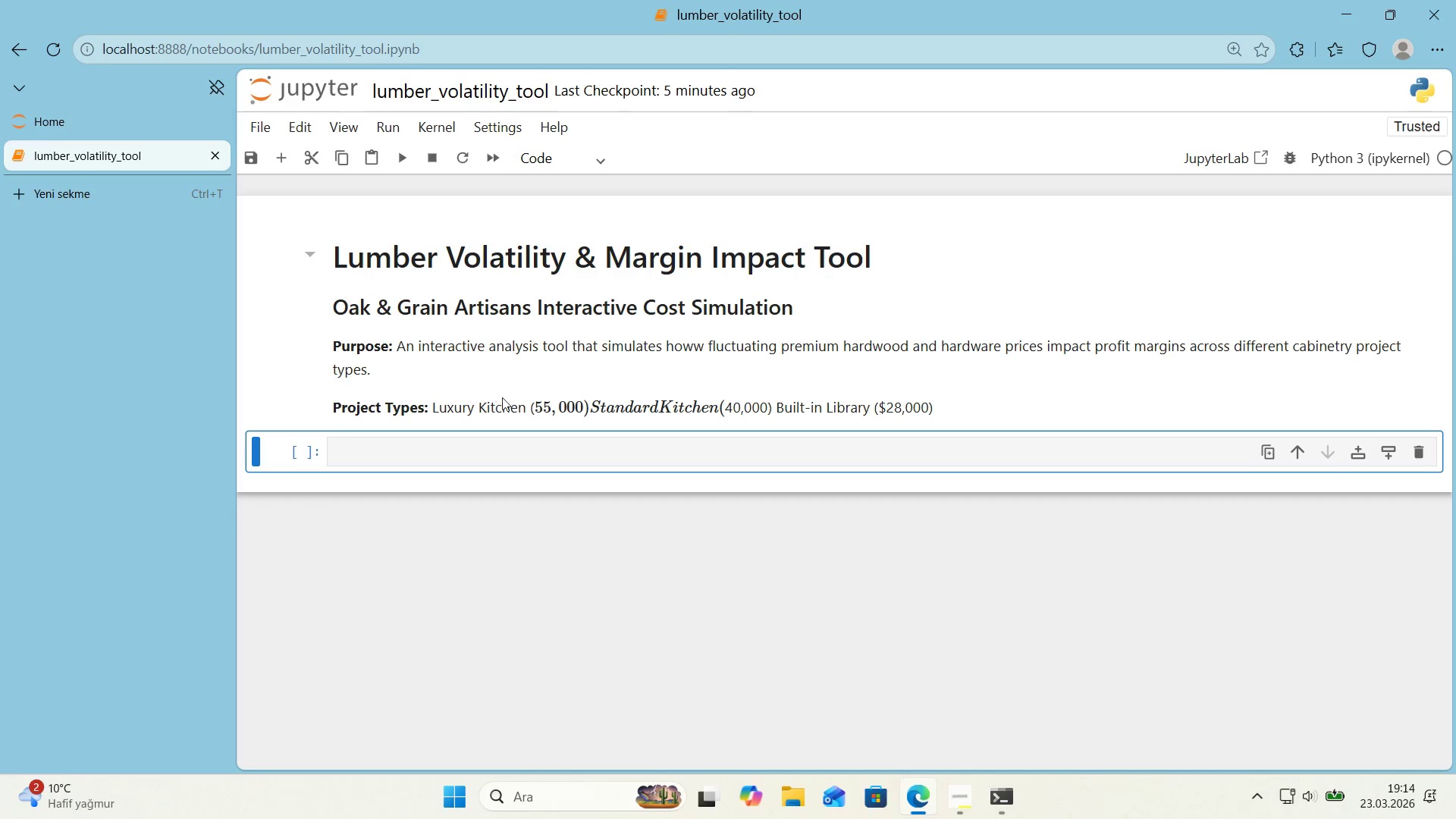 
double_click([505, 403])
 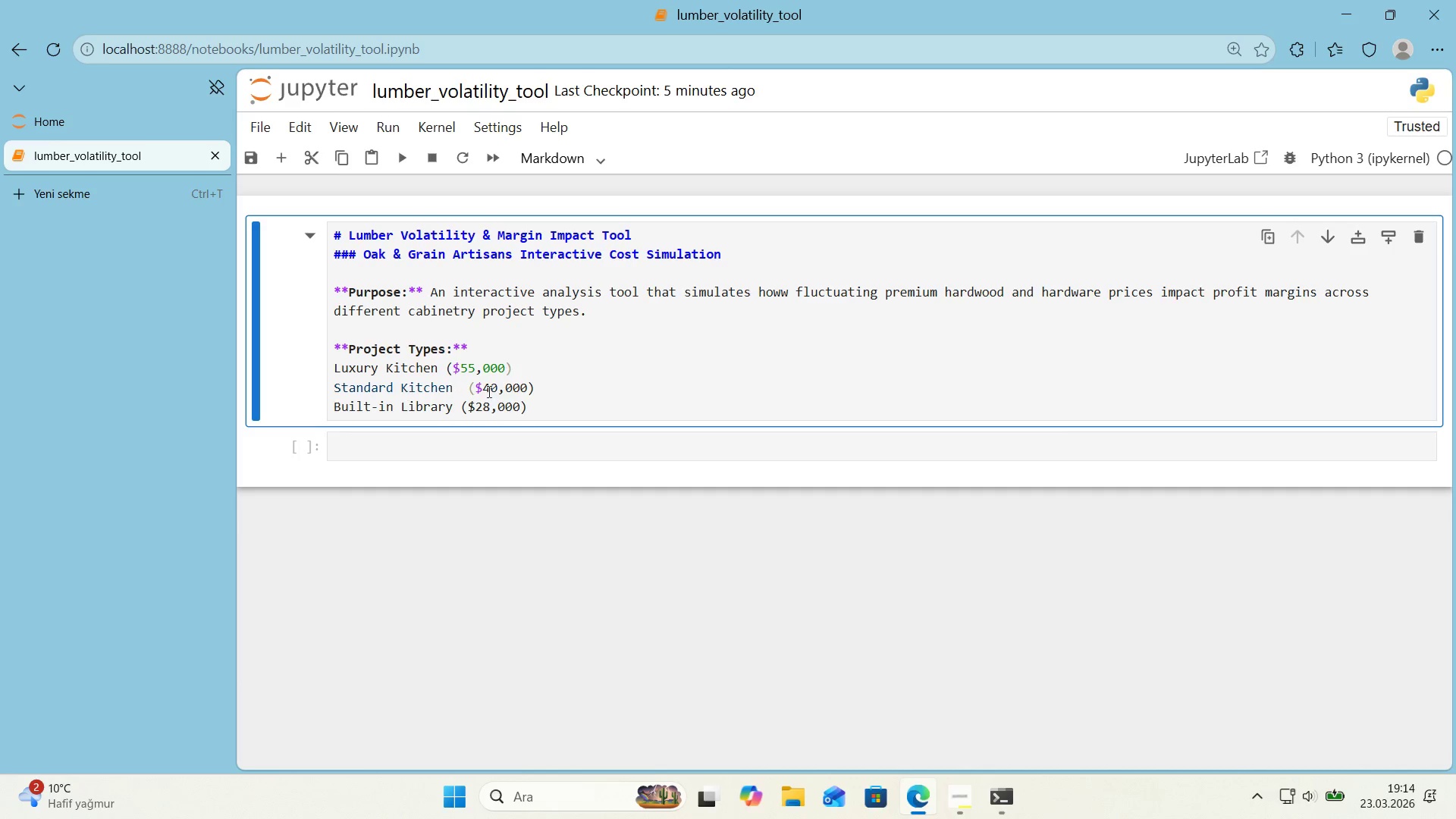 
left_click([563, 391])
 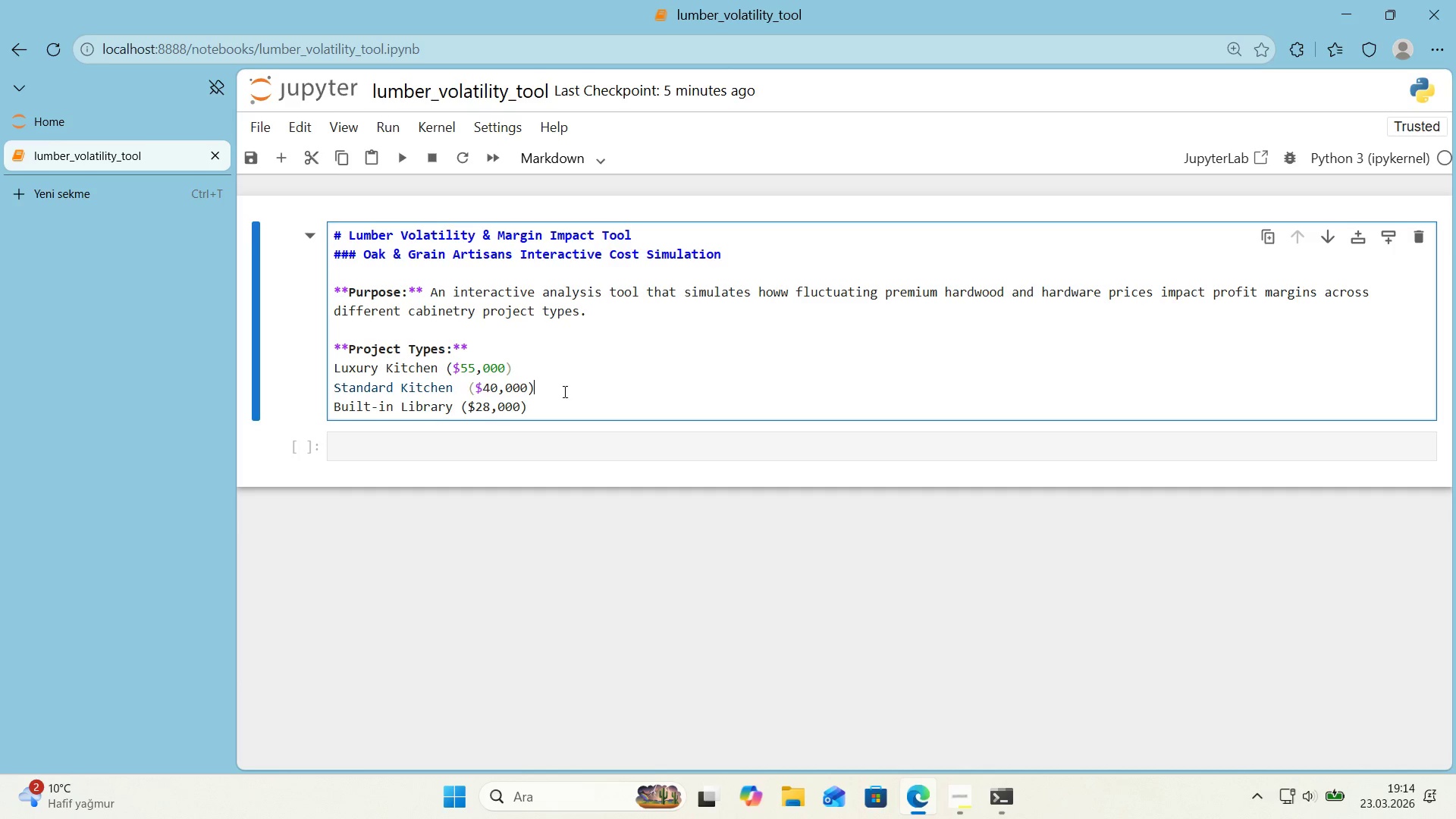 
key(Control+Z)
 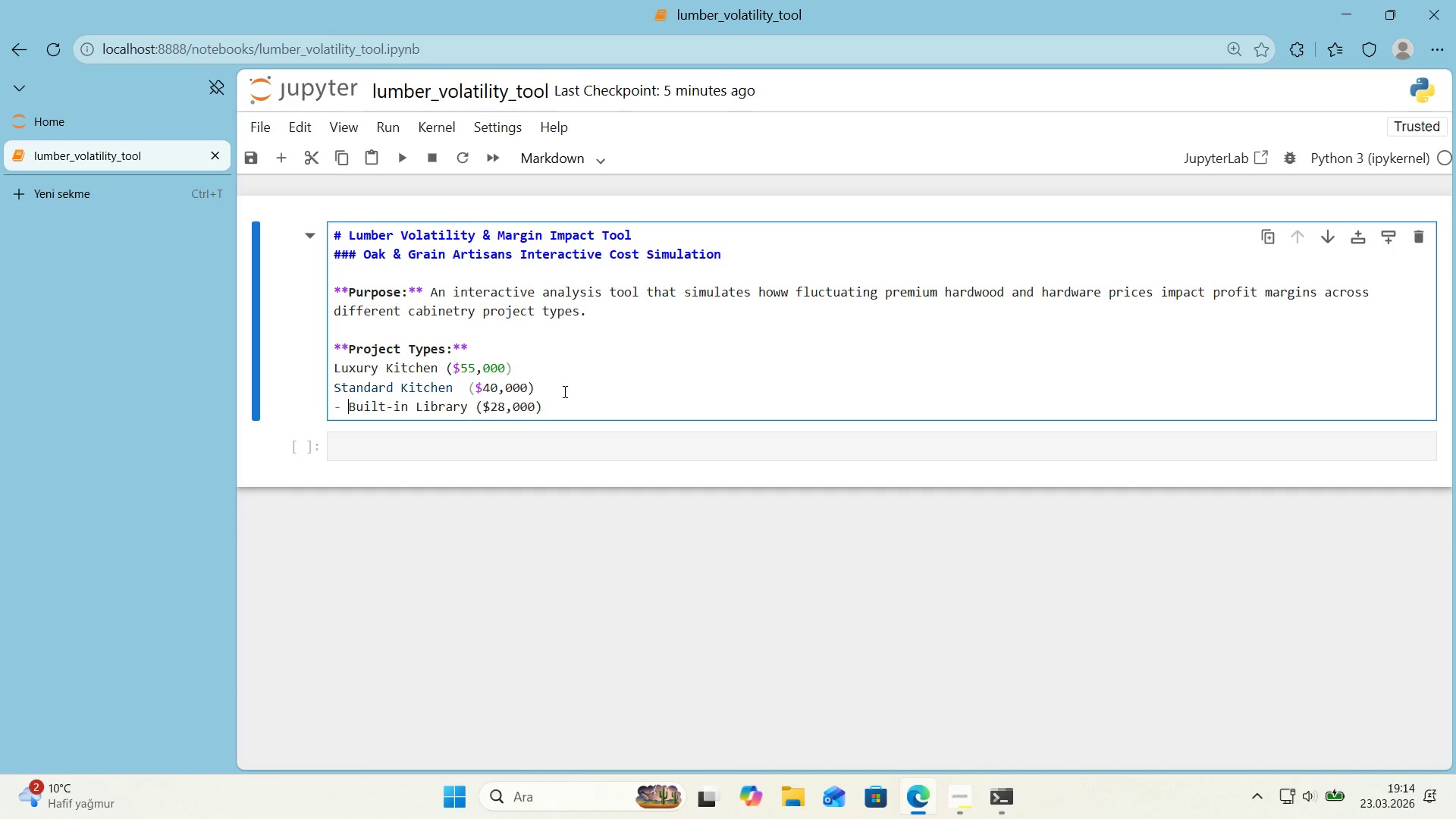 
key(Control+Z)
 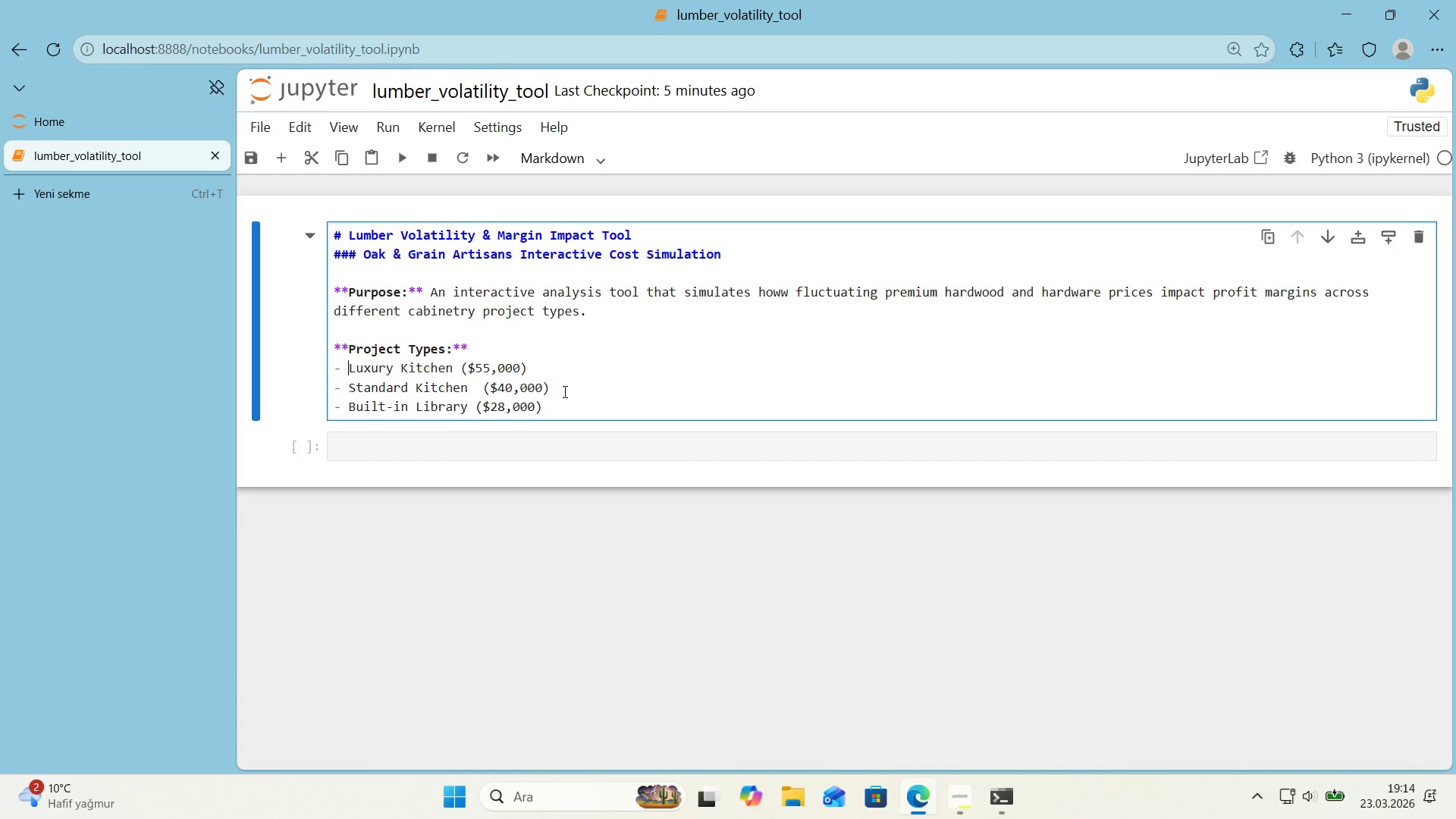 
key(Control+Z)
 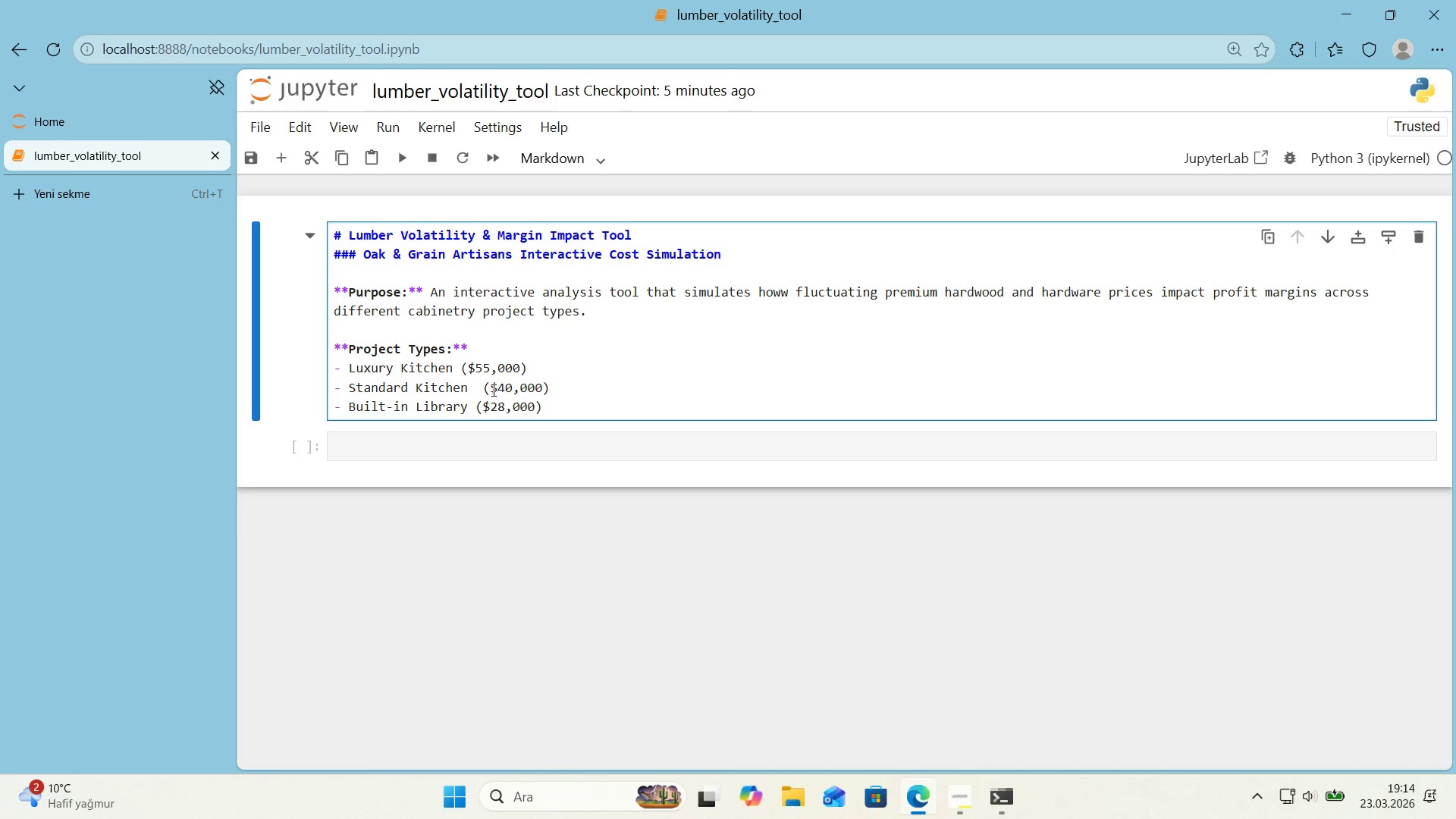 
left_click([488, 390])
 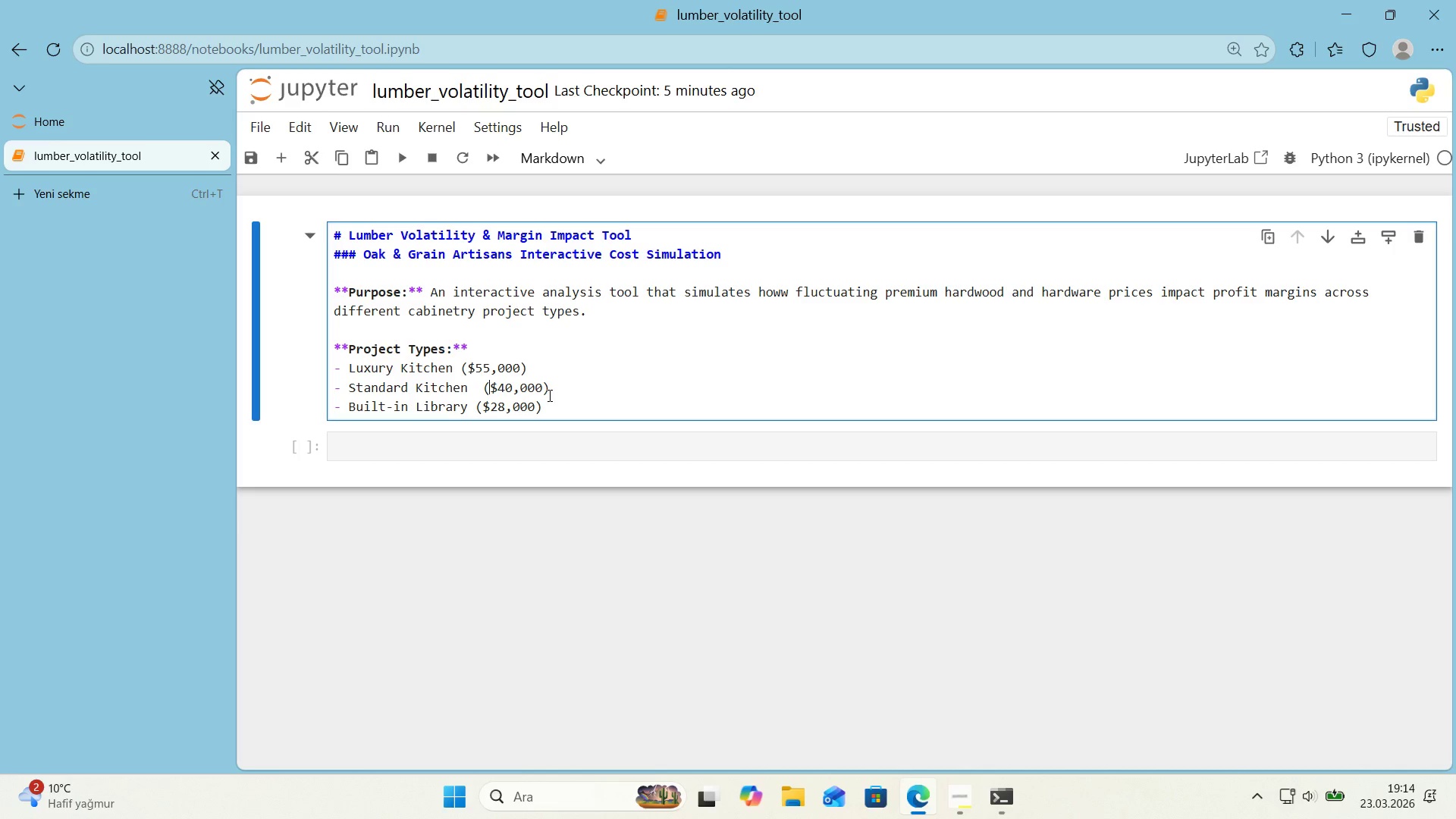 
key(ArrowLeft)
 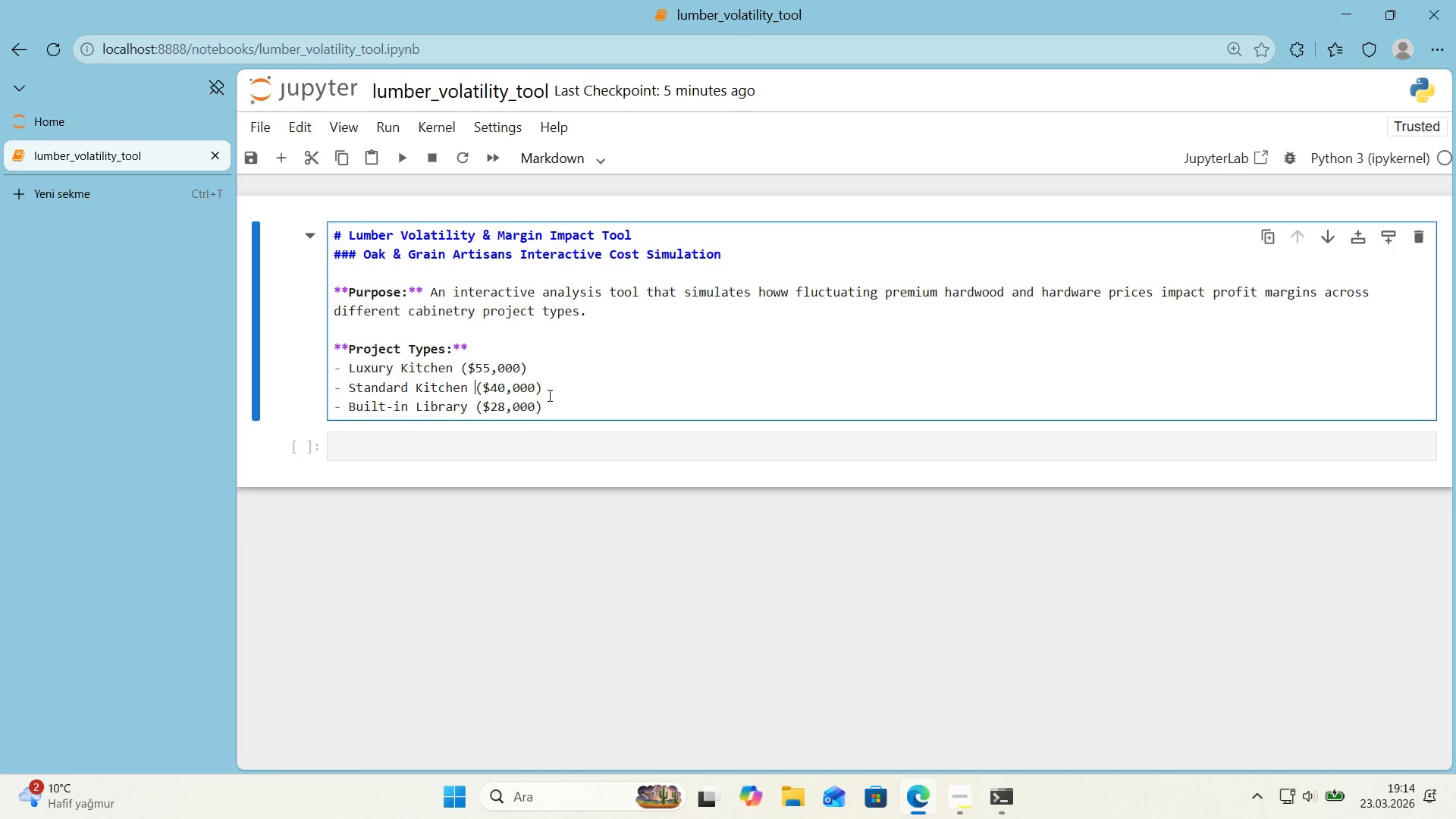 
key(Backspace)
 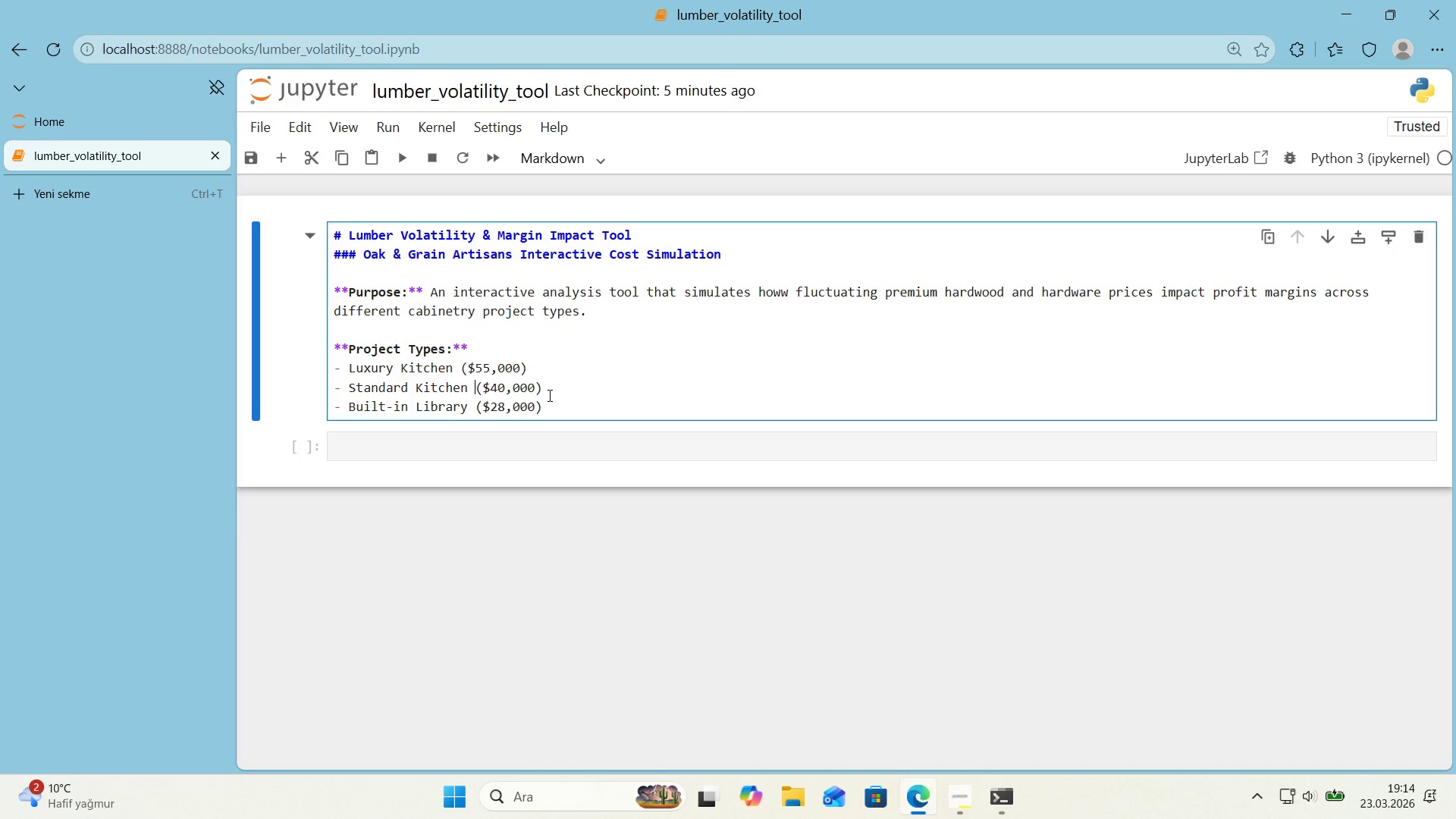 
key(Backspace)
 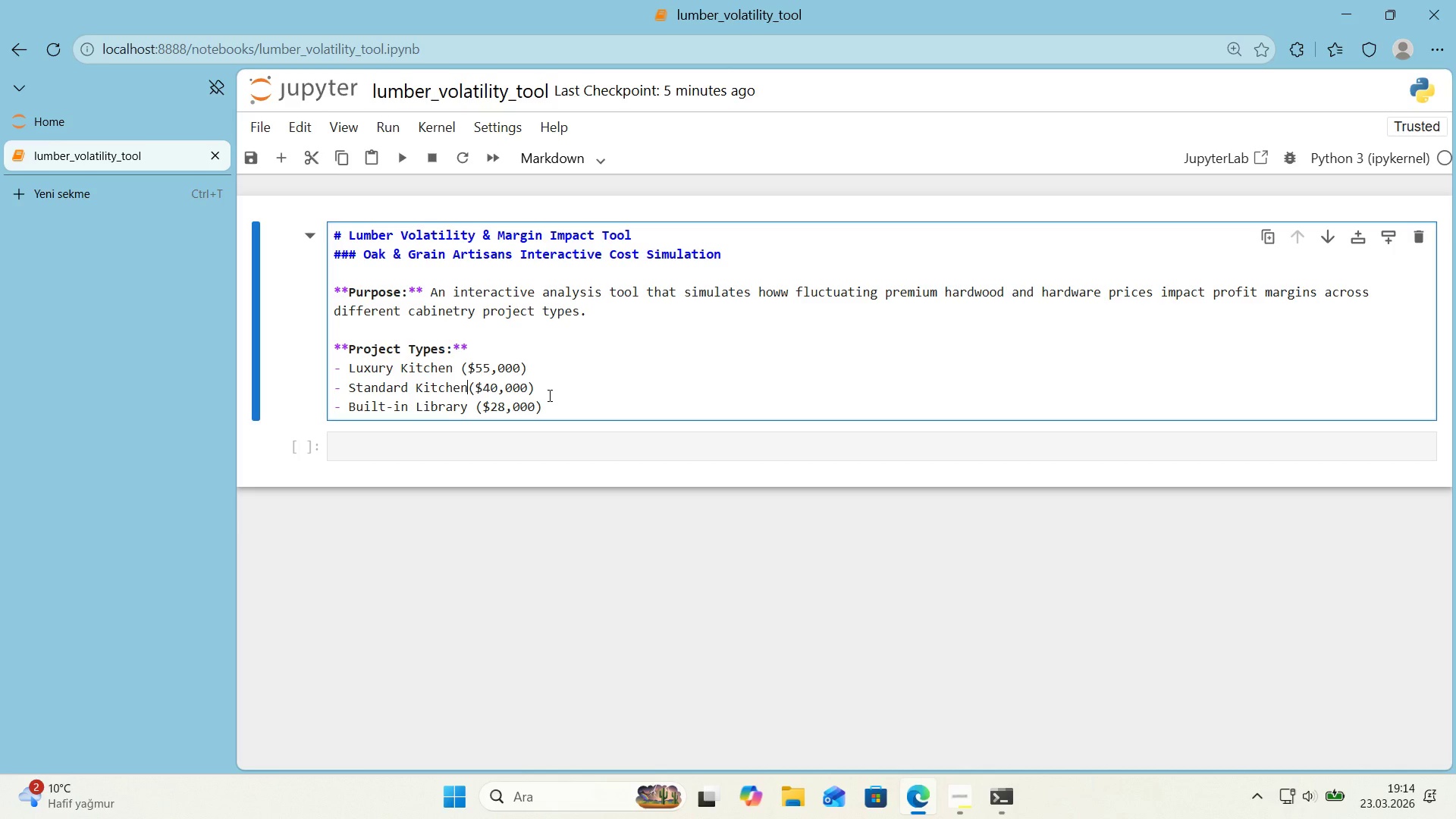 
key(Shift+Enter)
 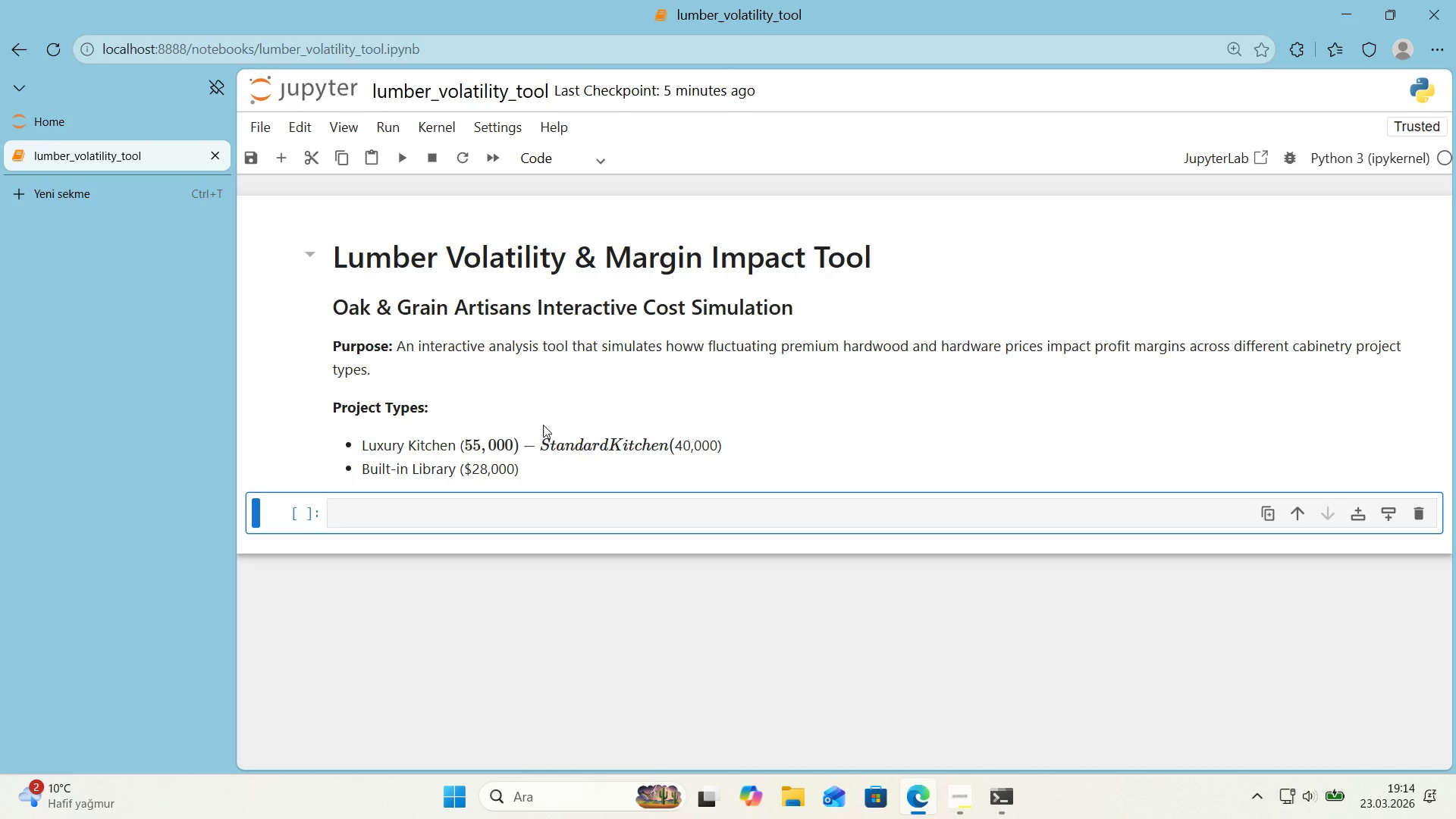 
double_click([534, 445])
 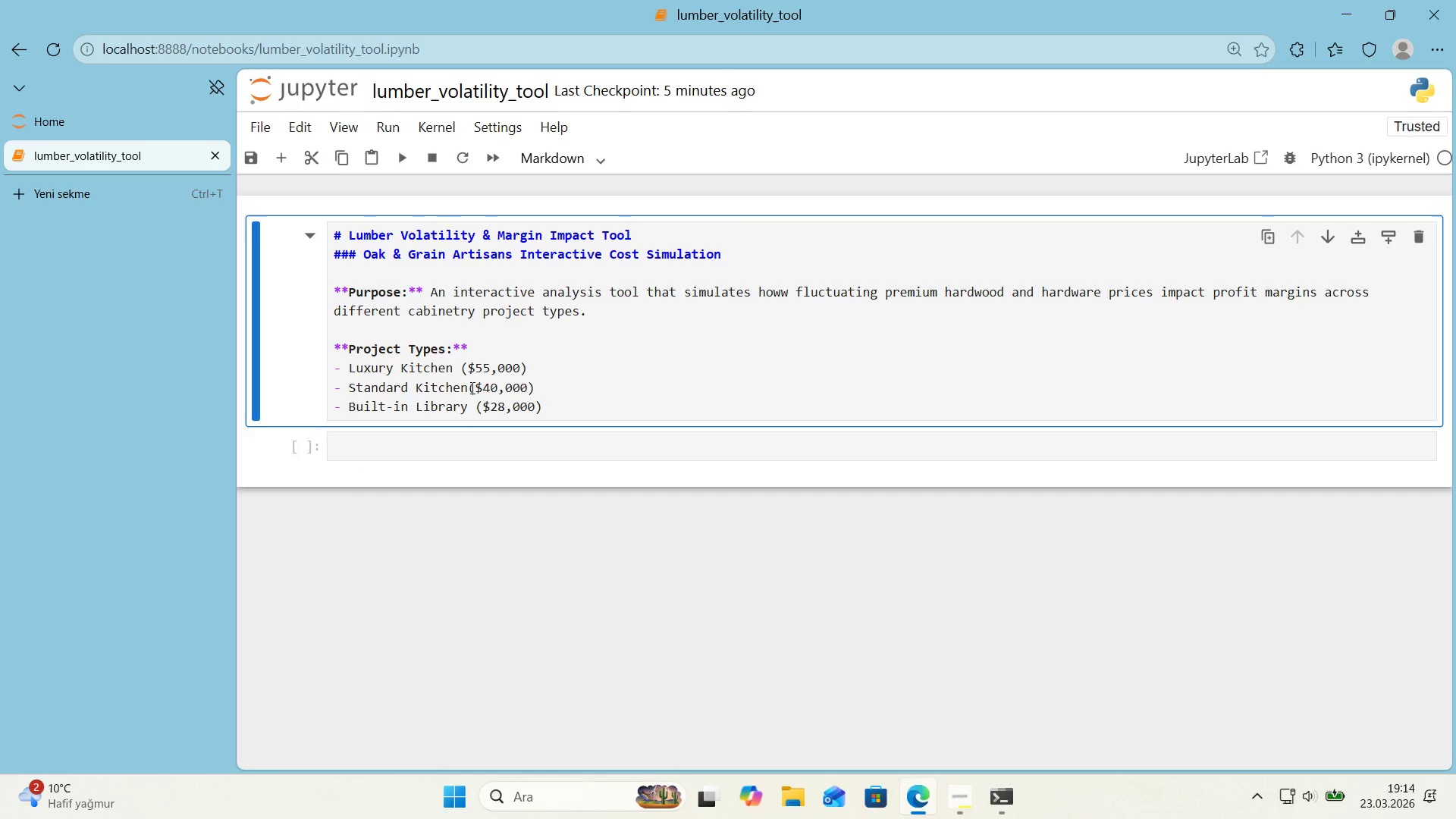 
left_click([469, 388])
 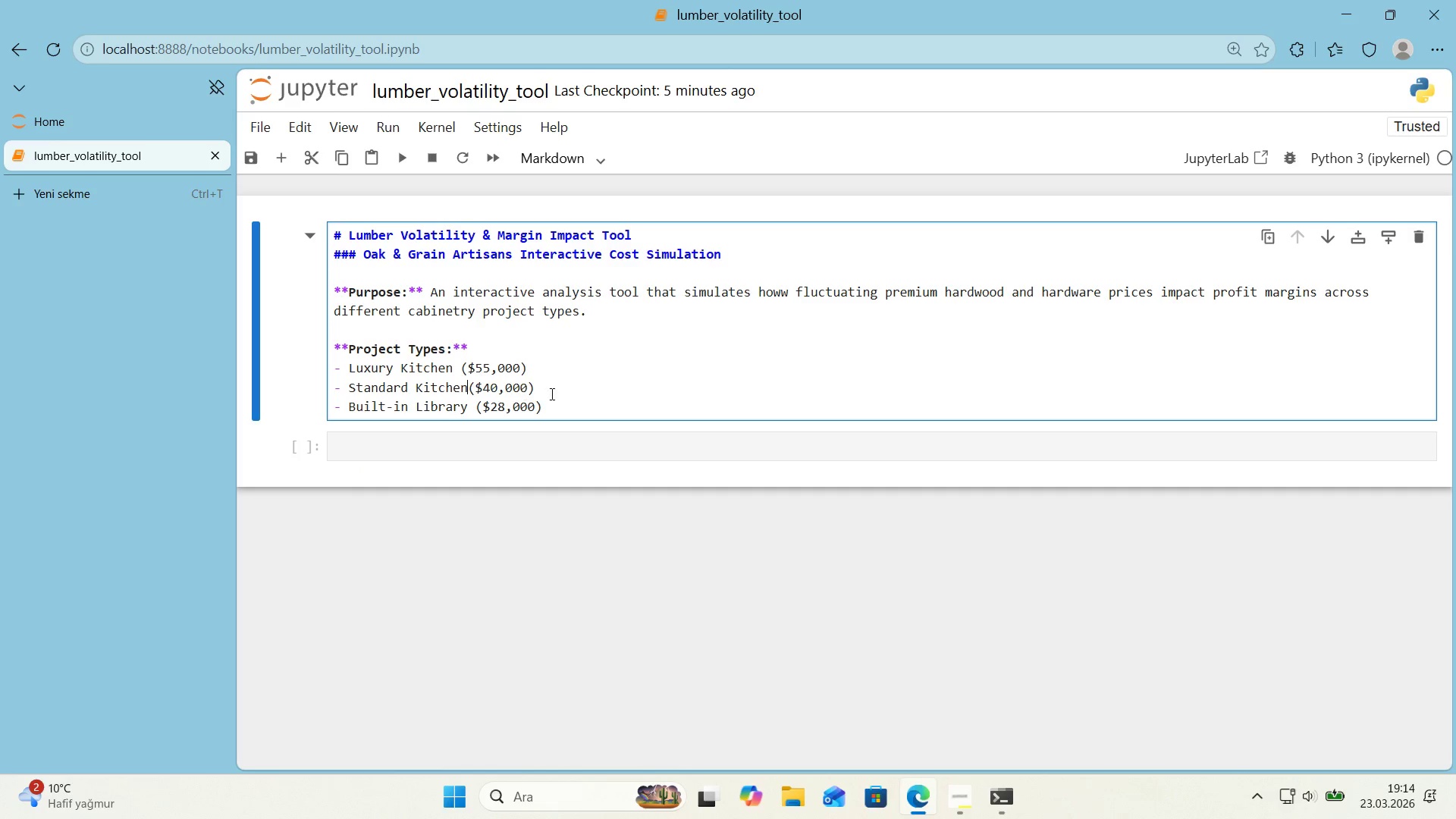 
key(Space)
 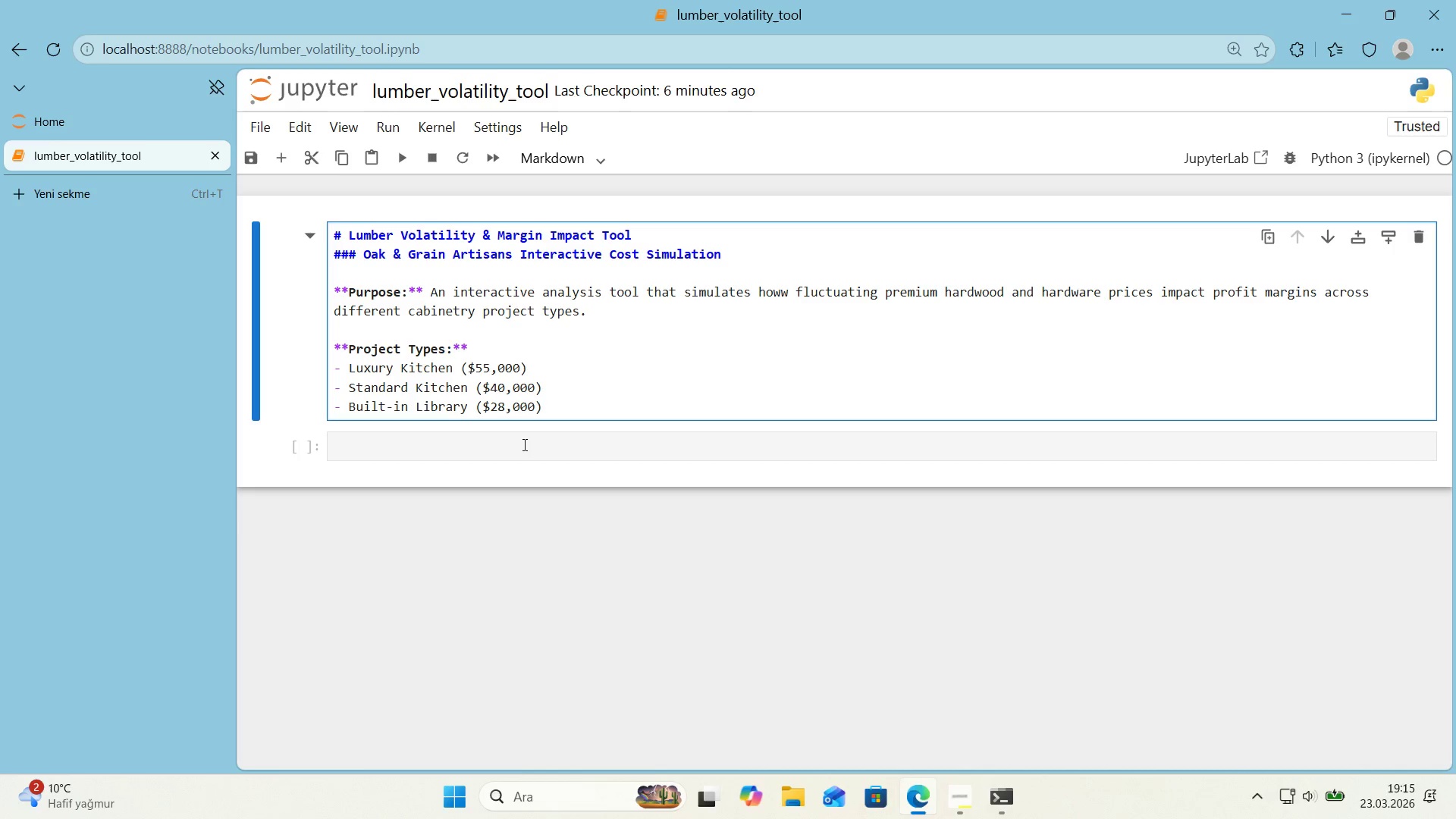 
wait(19.16)
 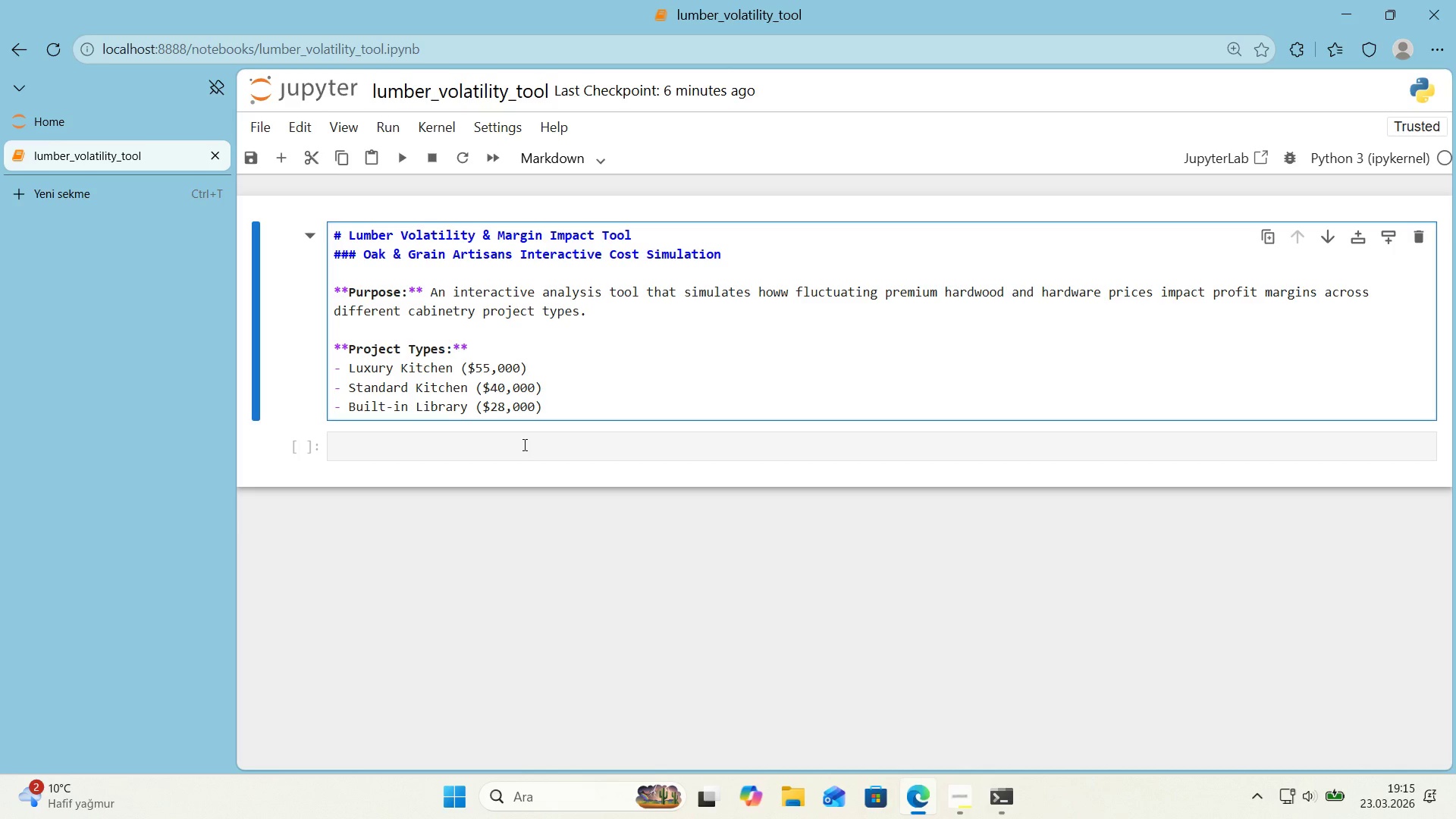 
key(Shift+Enter)
 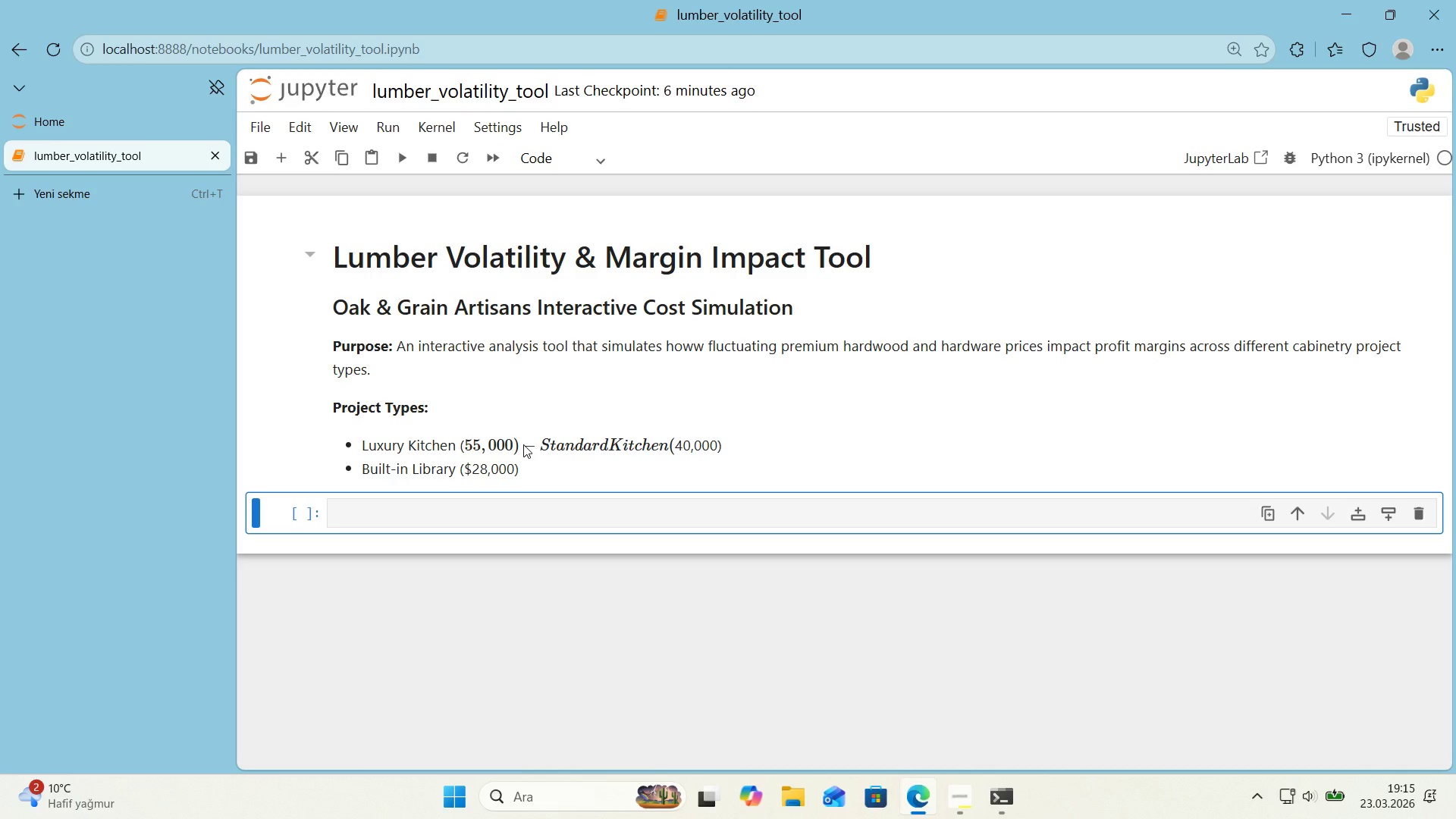 
wait(18.8)
 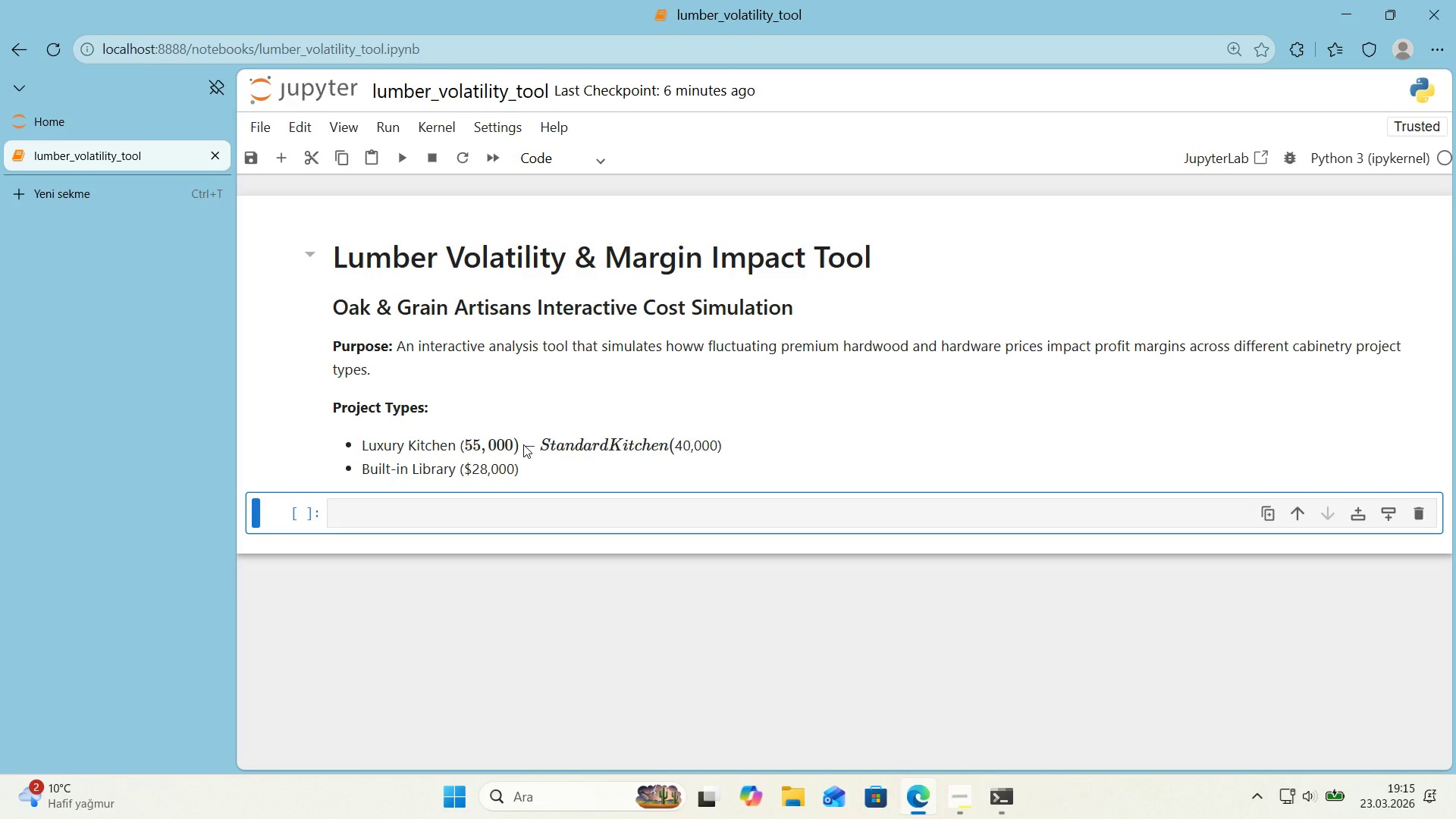 
double_click([604, 469])
 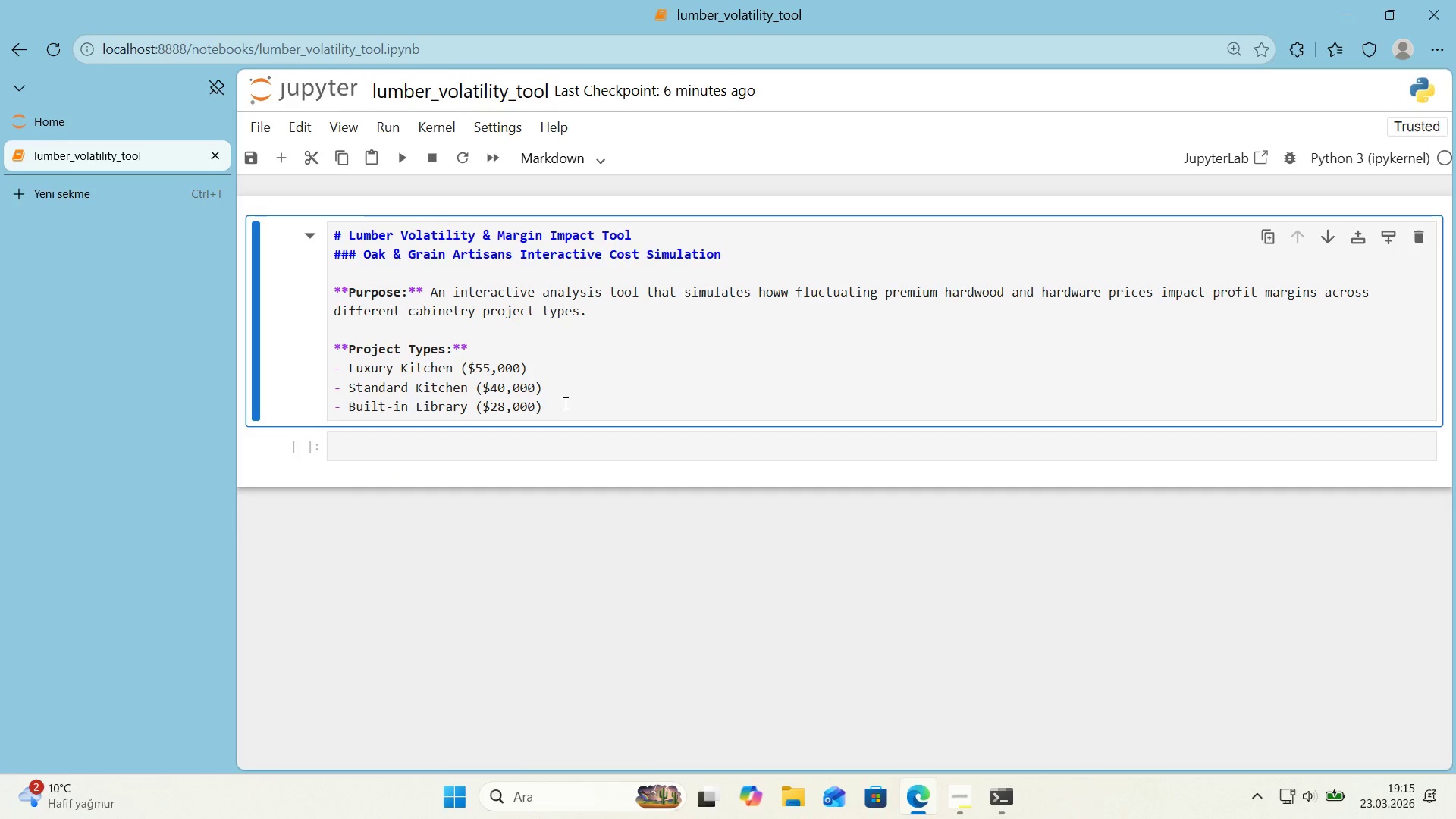 
left_click_drag(start_coordinate=[564, 403], to_coordinate=[563, 399])
 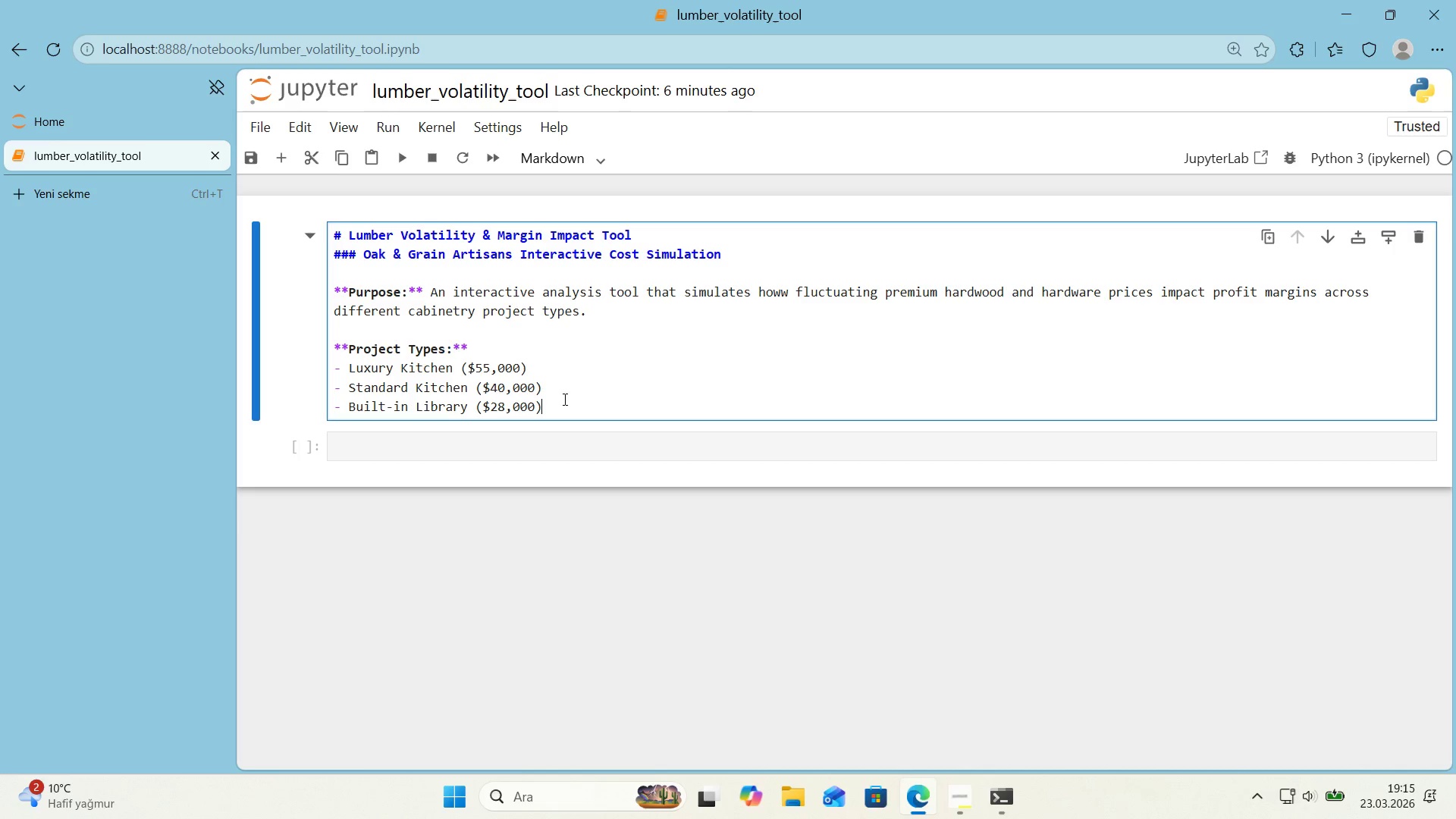 
wait(20.55)
 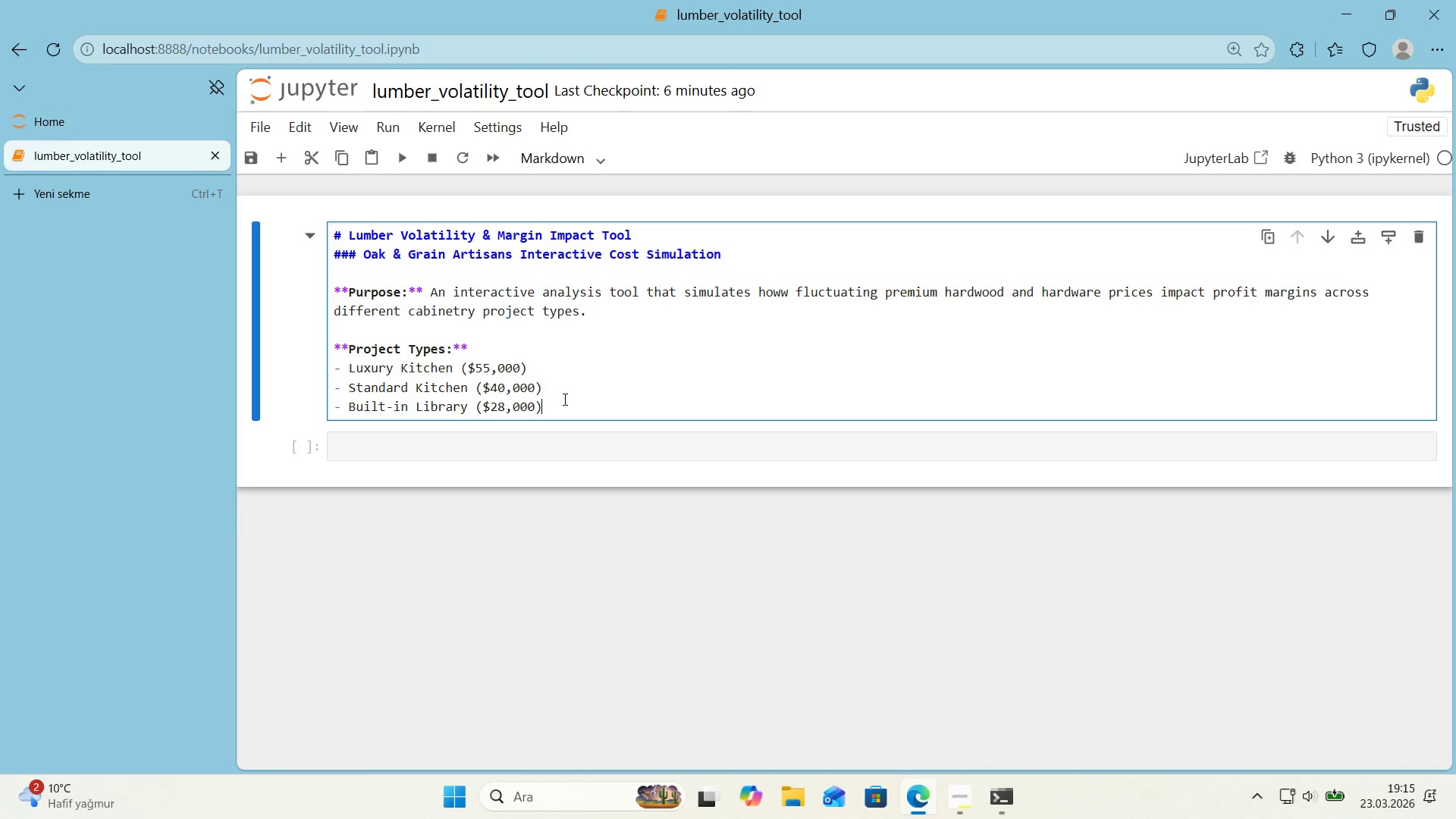 
left_click([501, 453])
 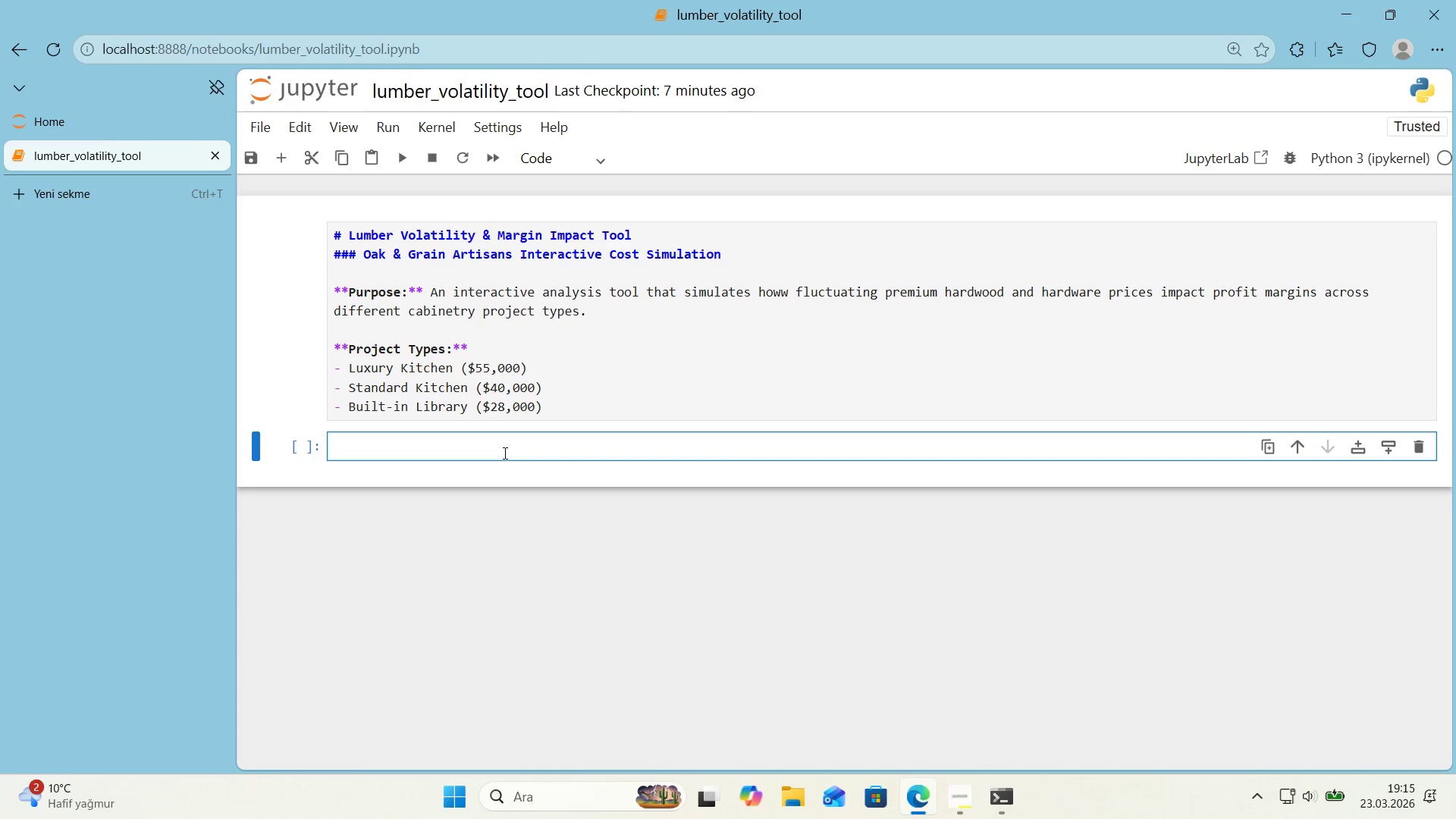 
key(Alt+Control+3)
 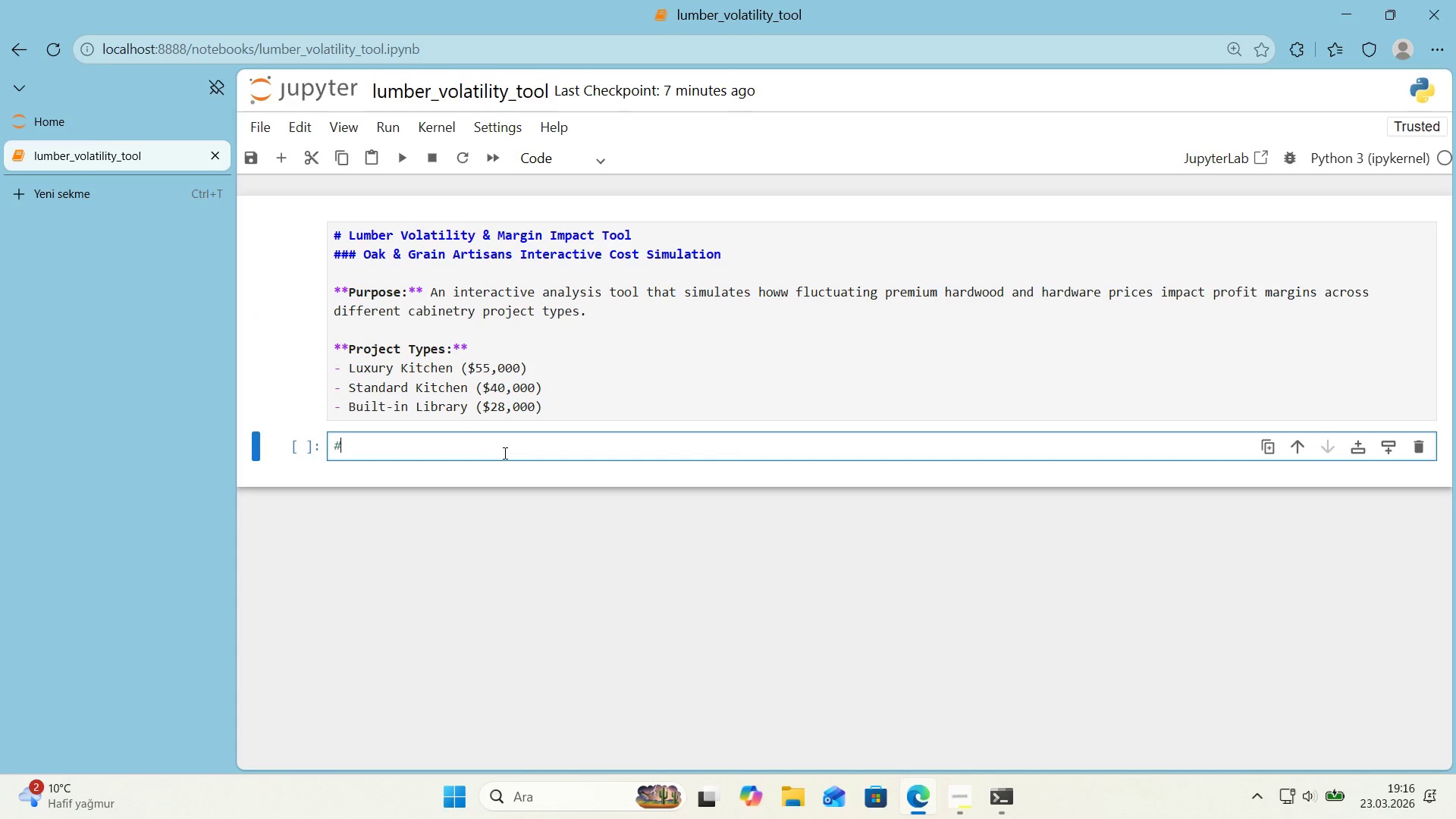 
type( Import ^ Conf'gurat'on)
 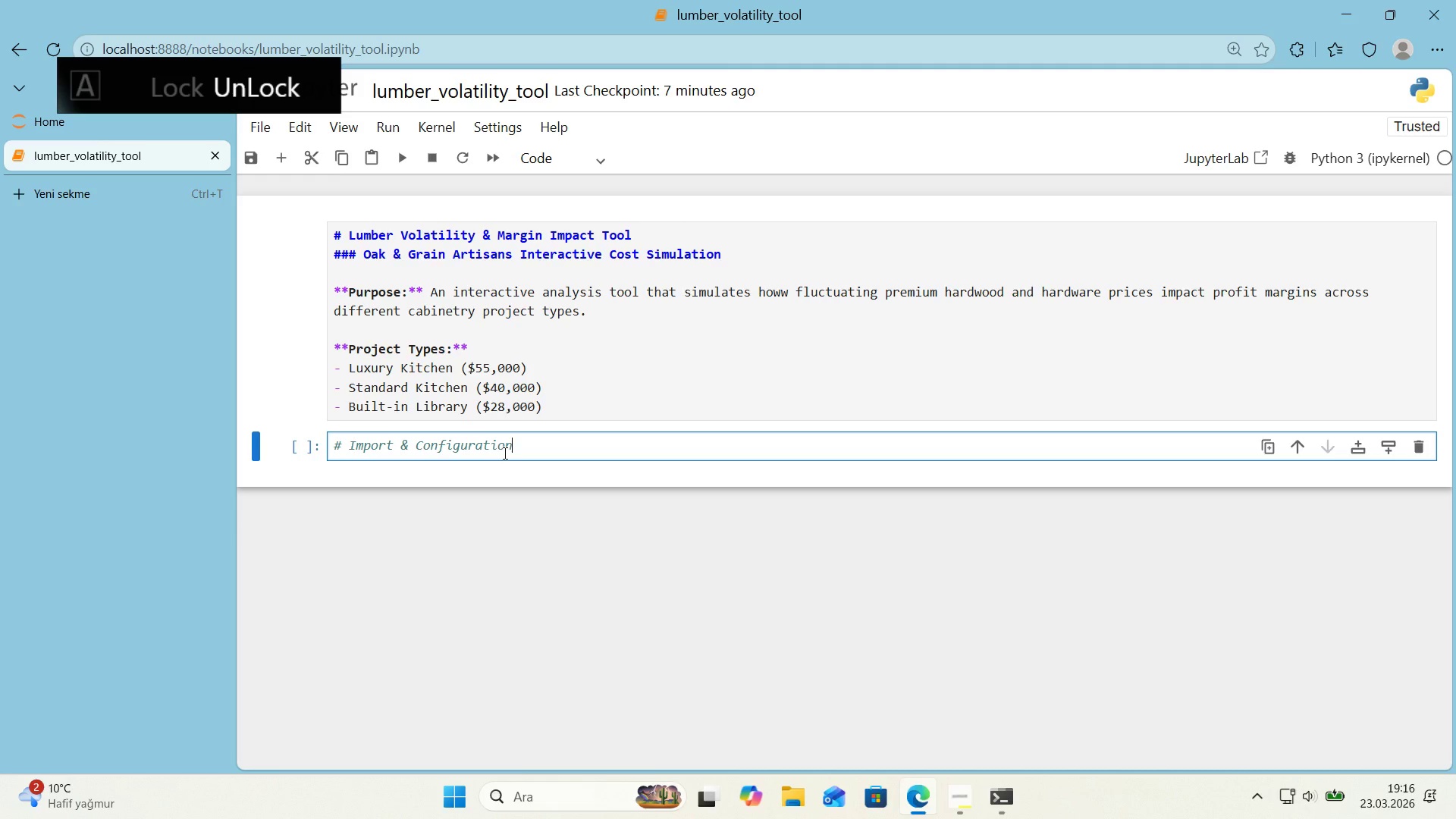 
hold_key(key=AltRight, duration=1.53)
 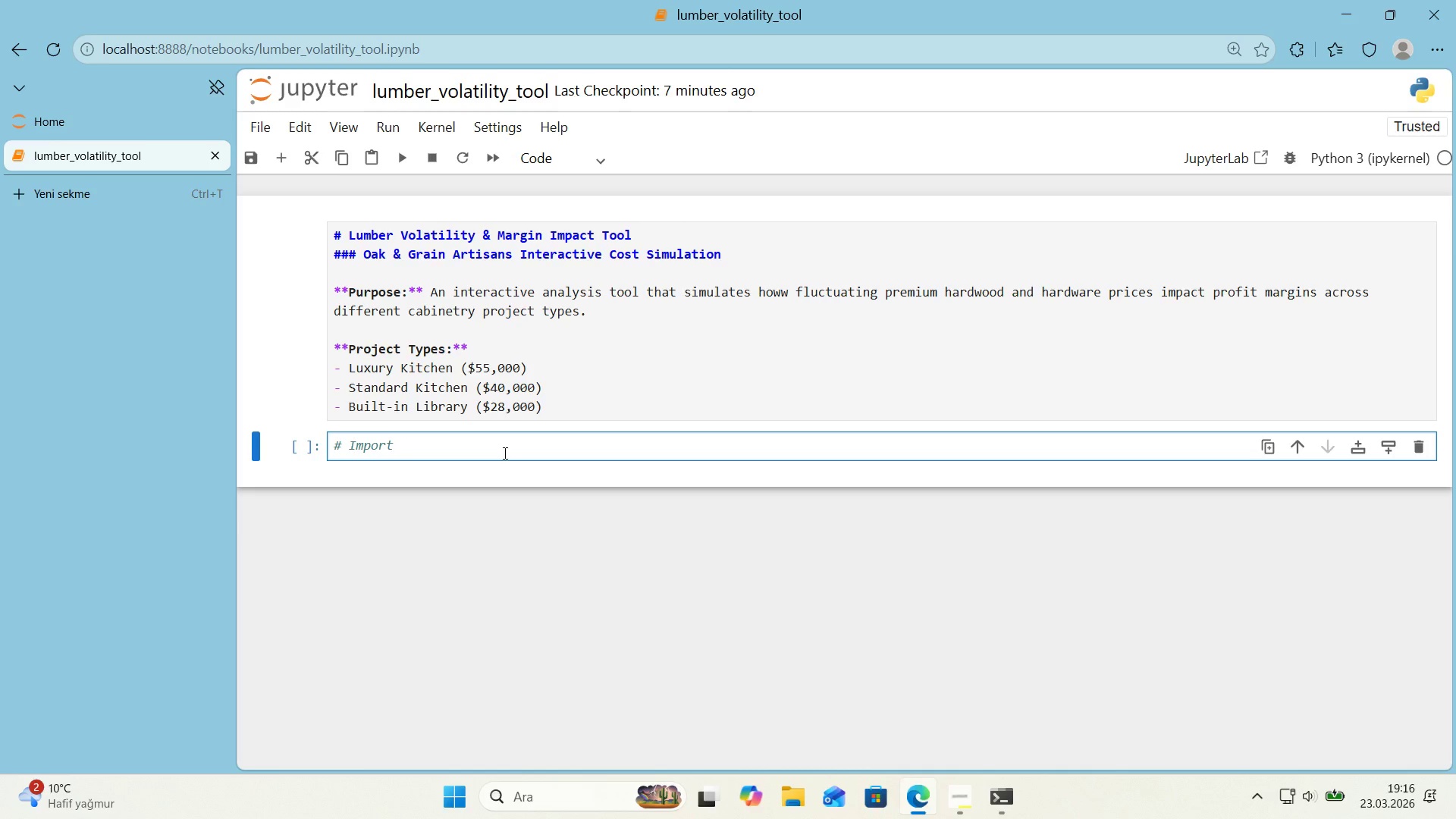 
hold_key(key=ControlLeft, duration=1.53)
 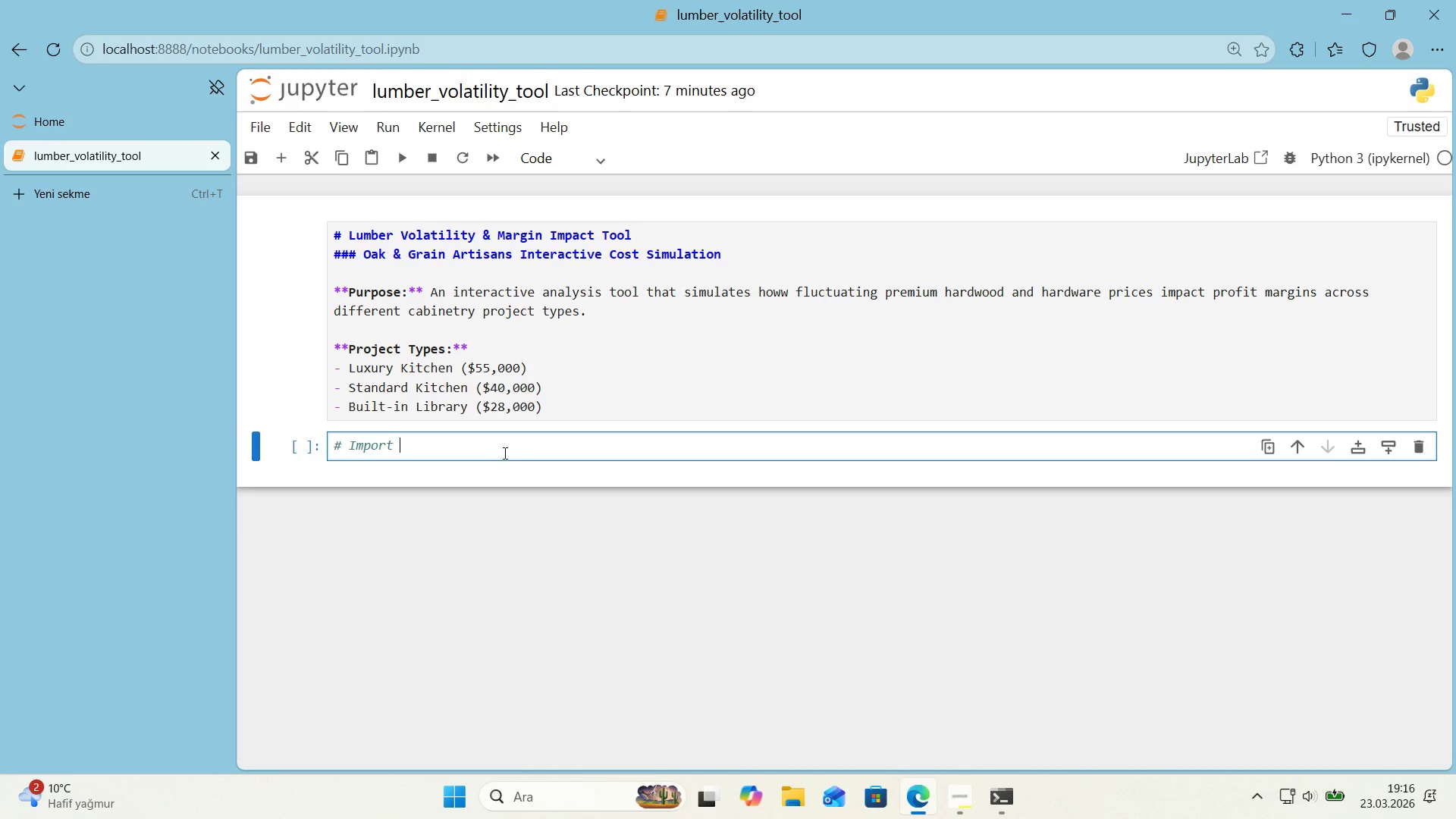 
key(Enter)
 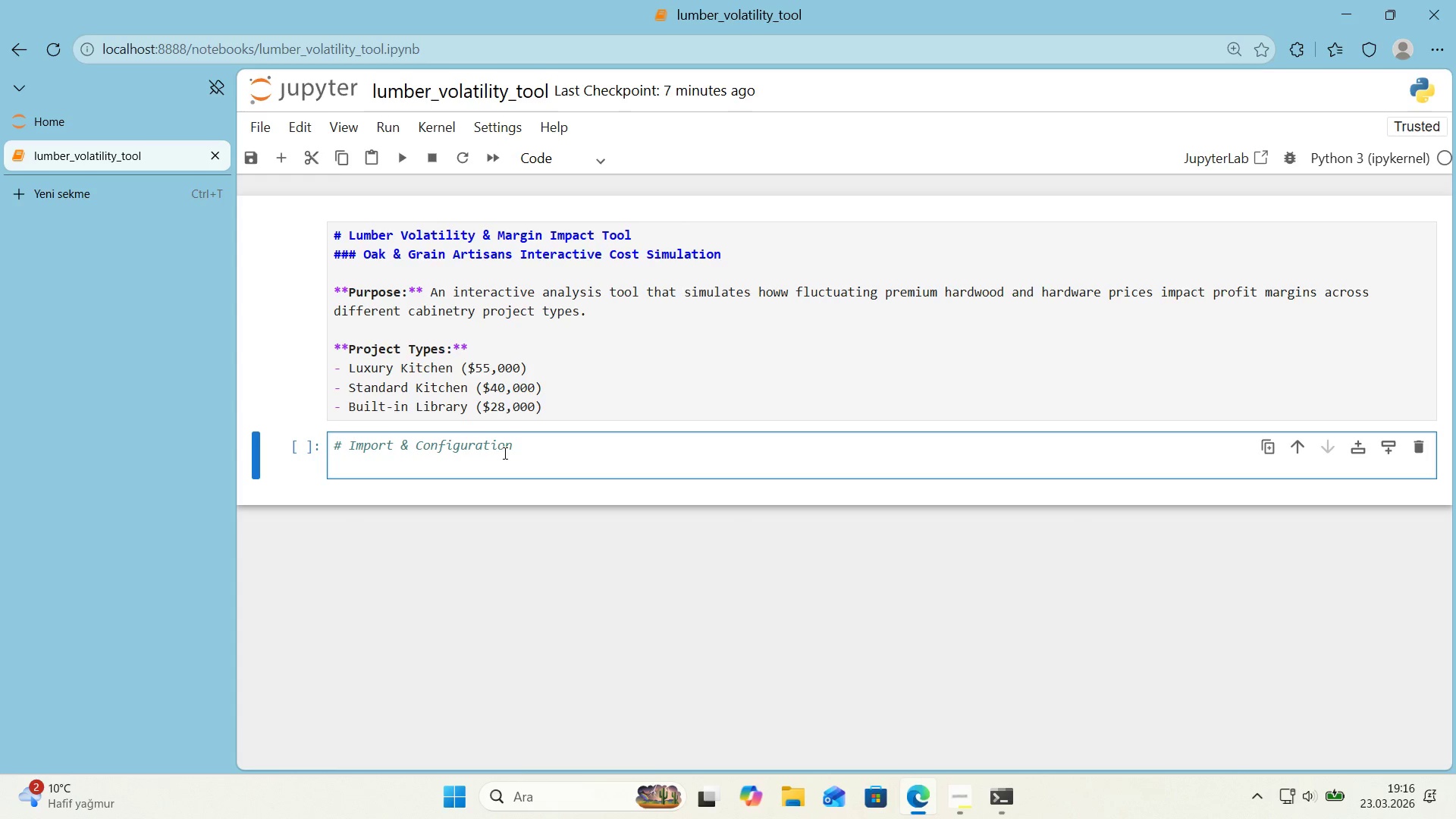 
key(Enter)
 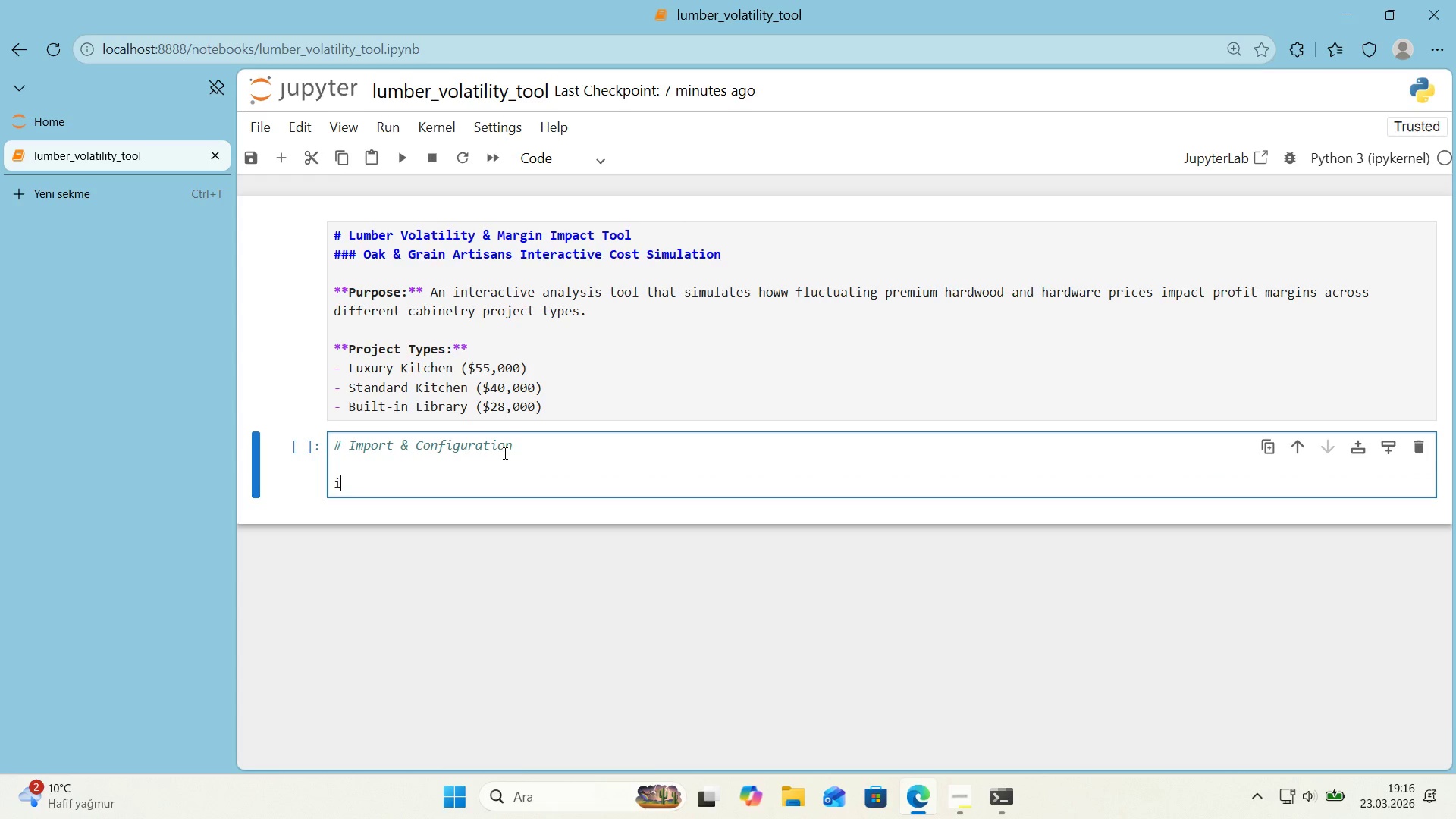 
type('mport pandas as pd)
 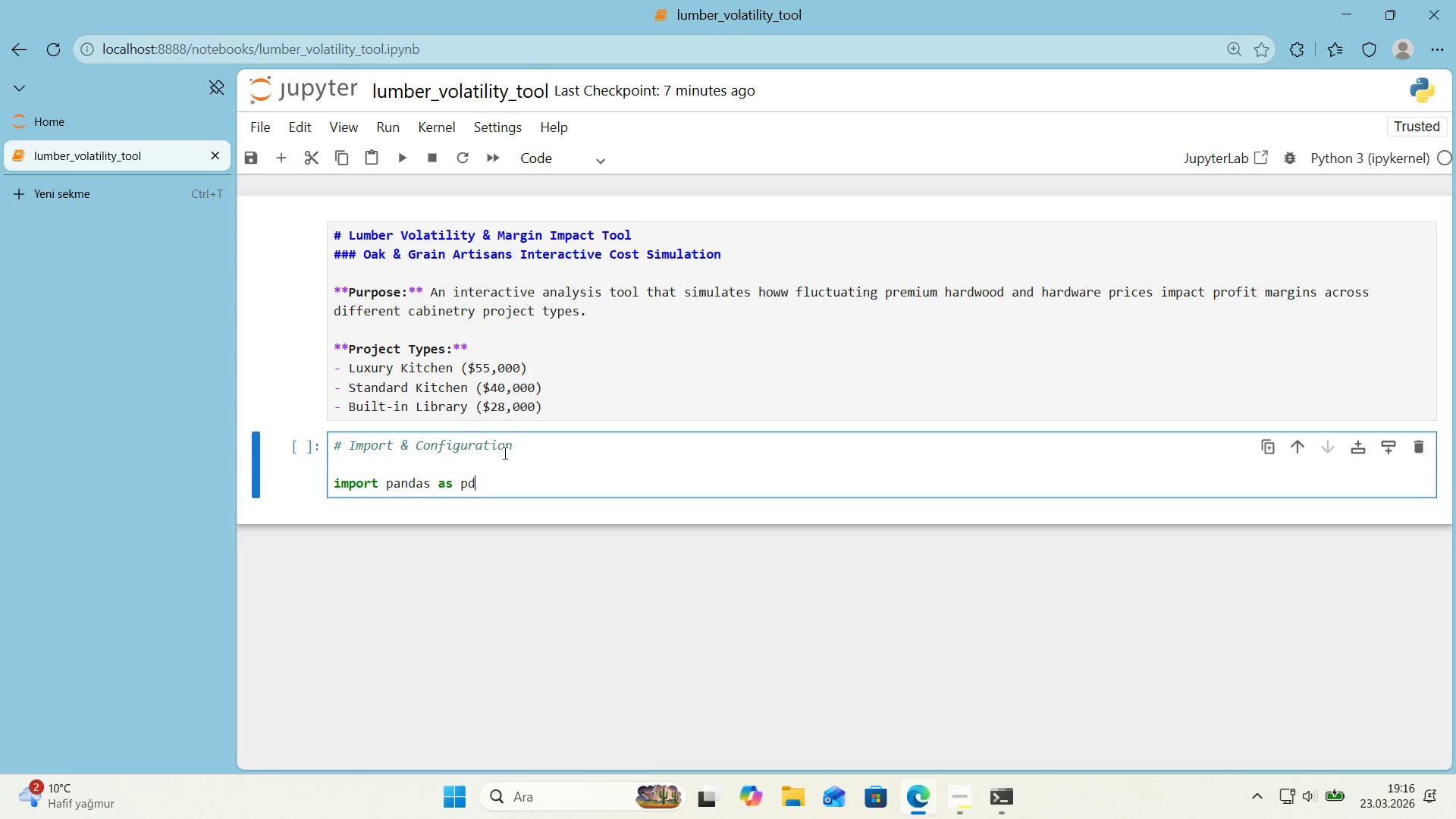 
key(Enter)
 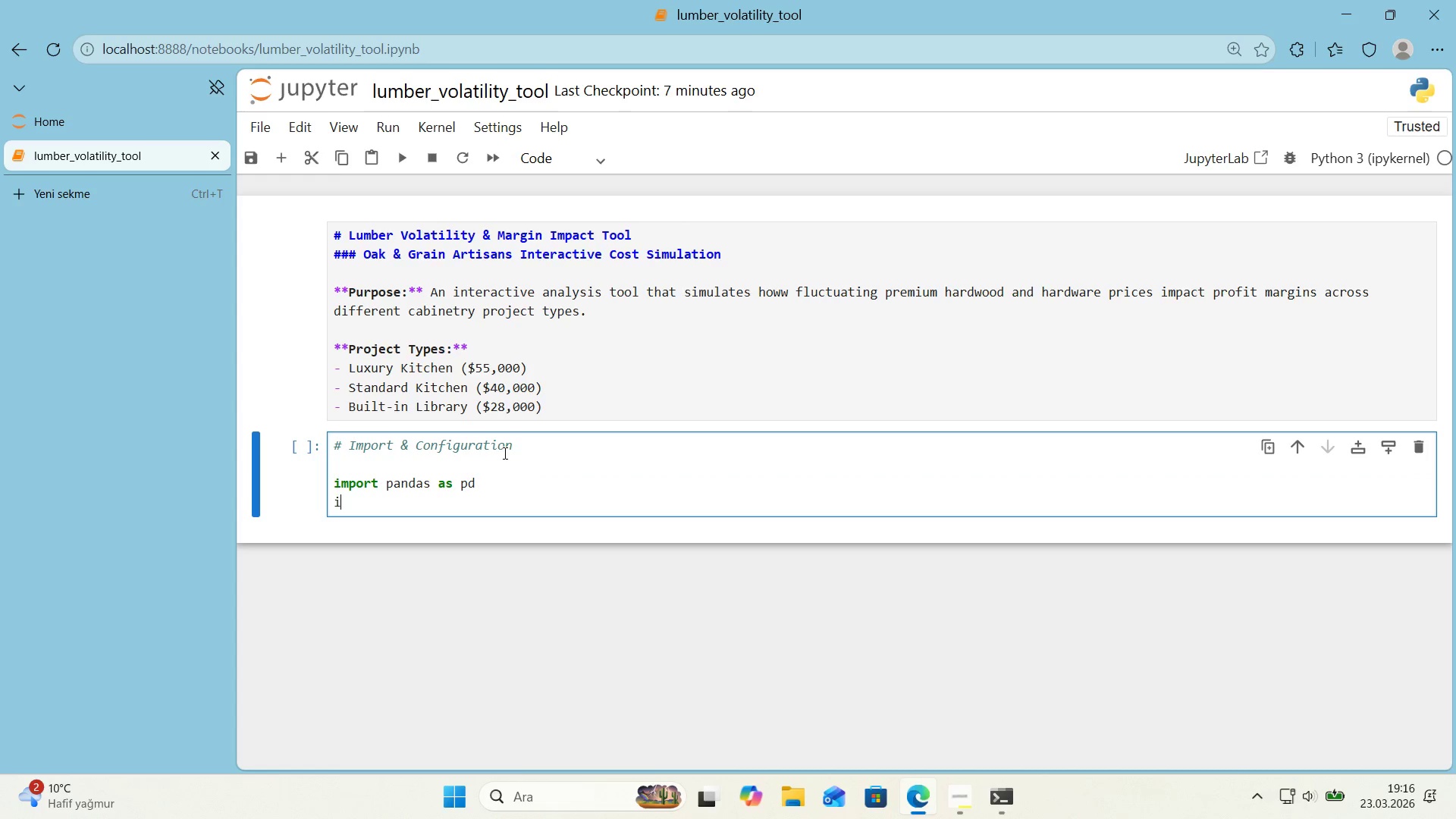 
type('mport numpy as np)
 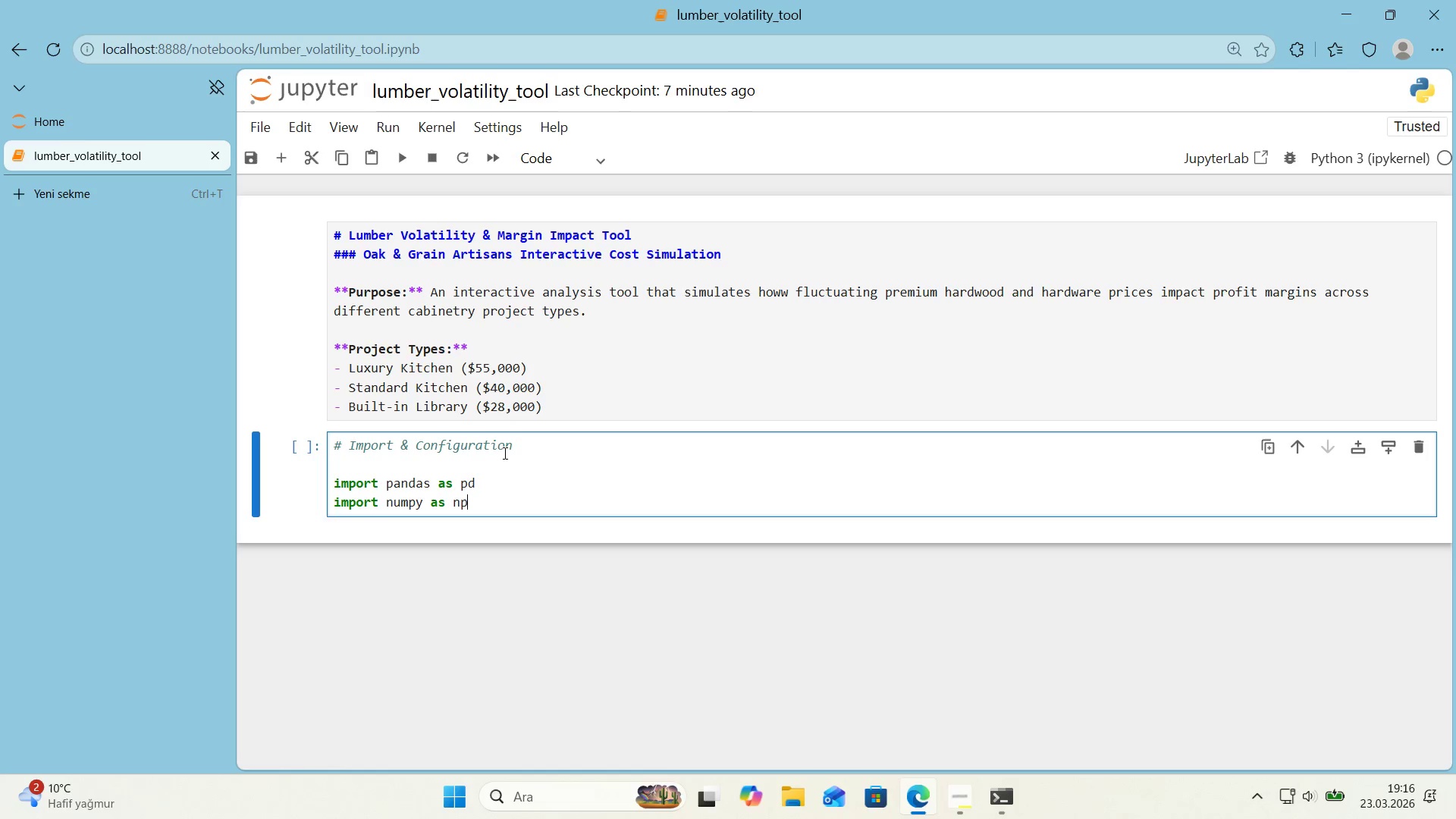 
key(Enter)
 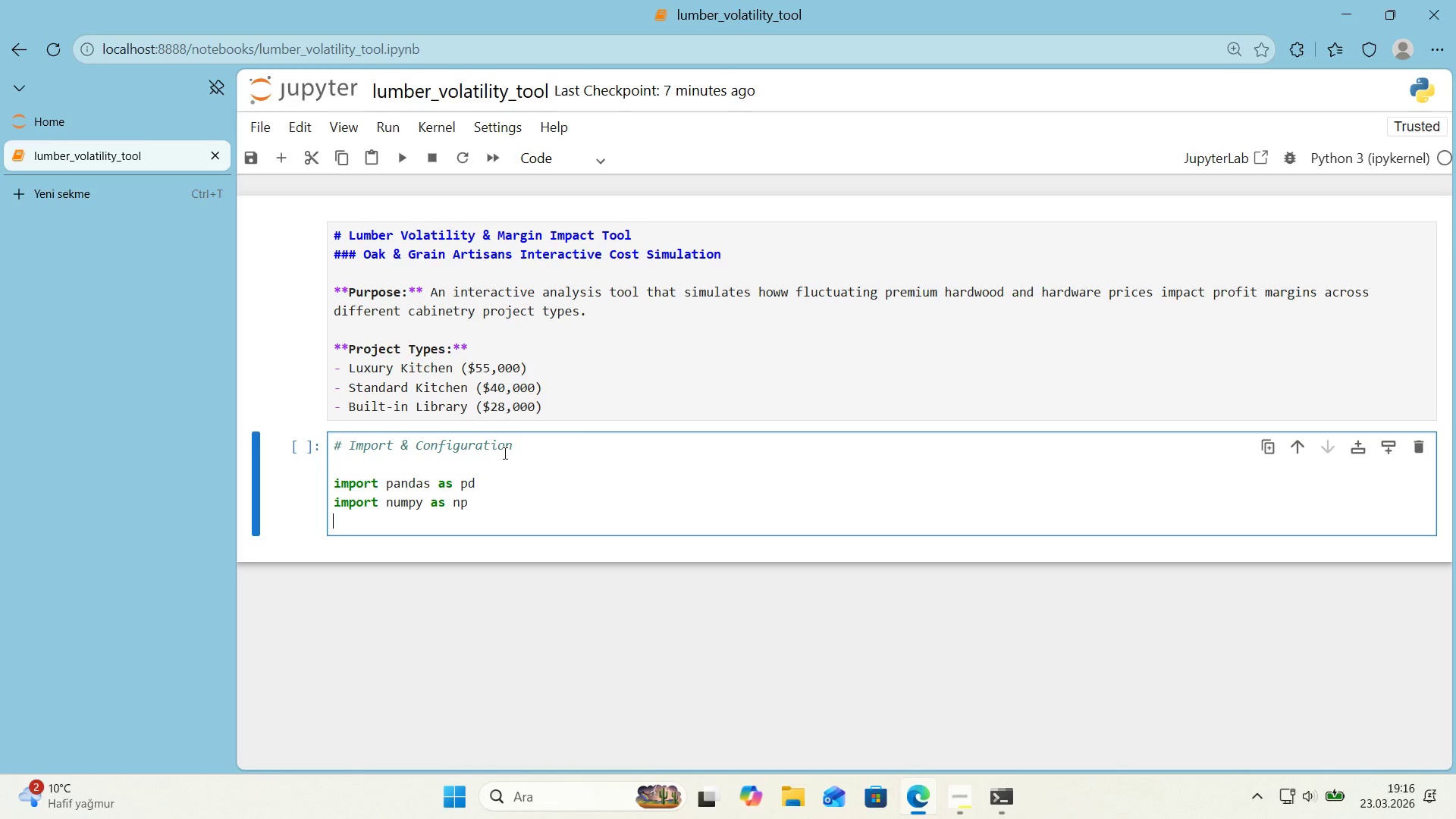 
type('mport plotly.graph_objects as go)
 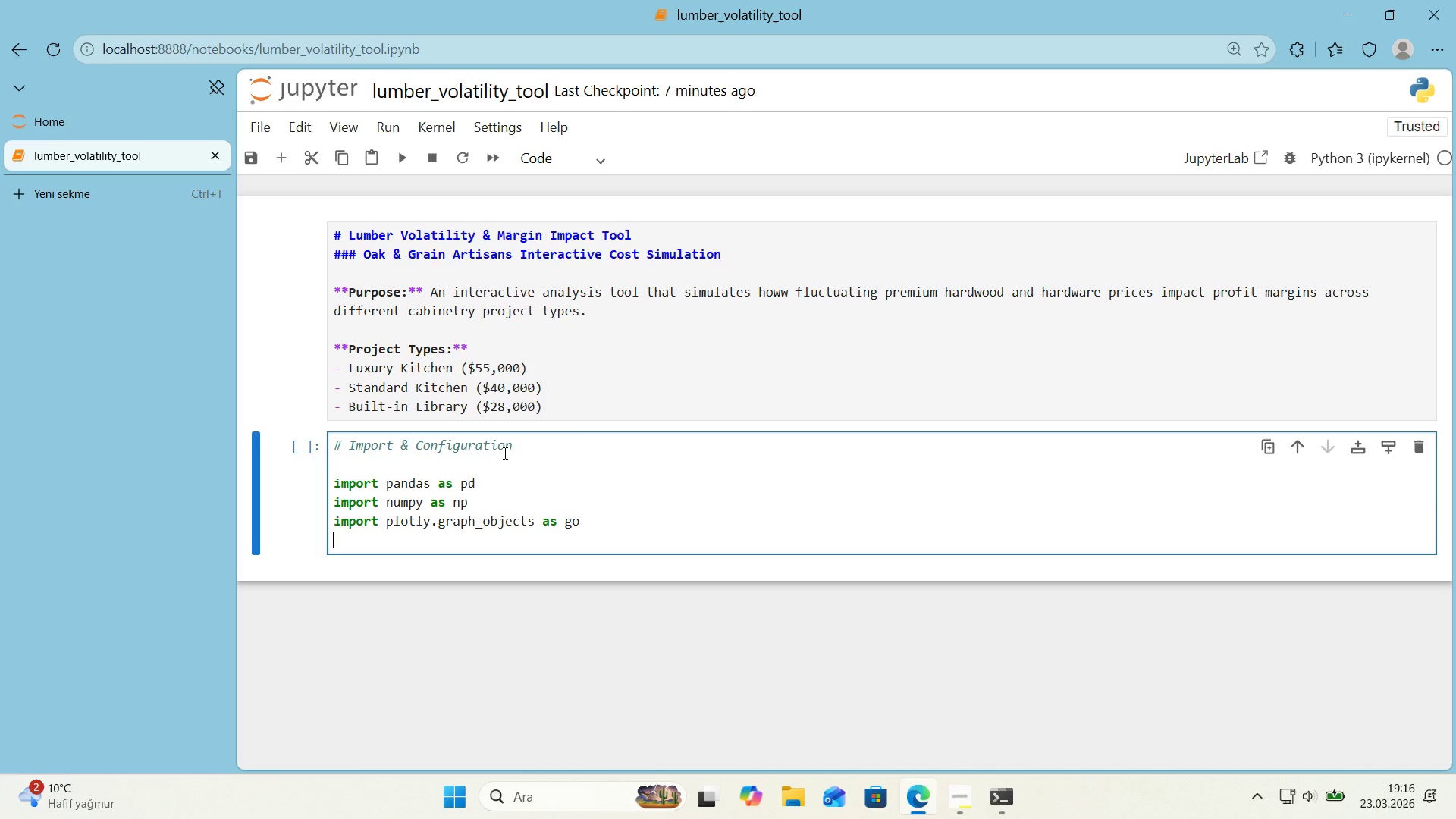 
 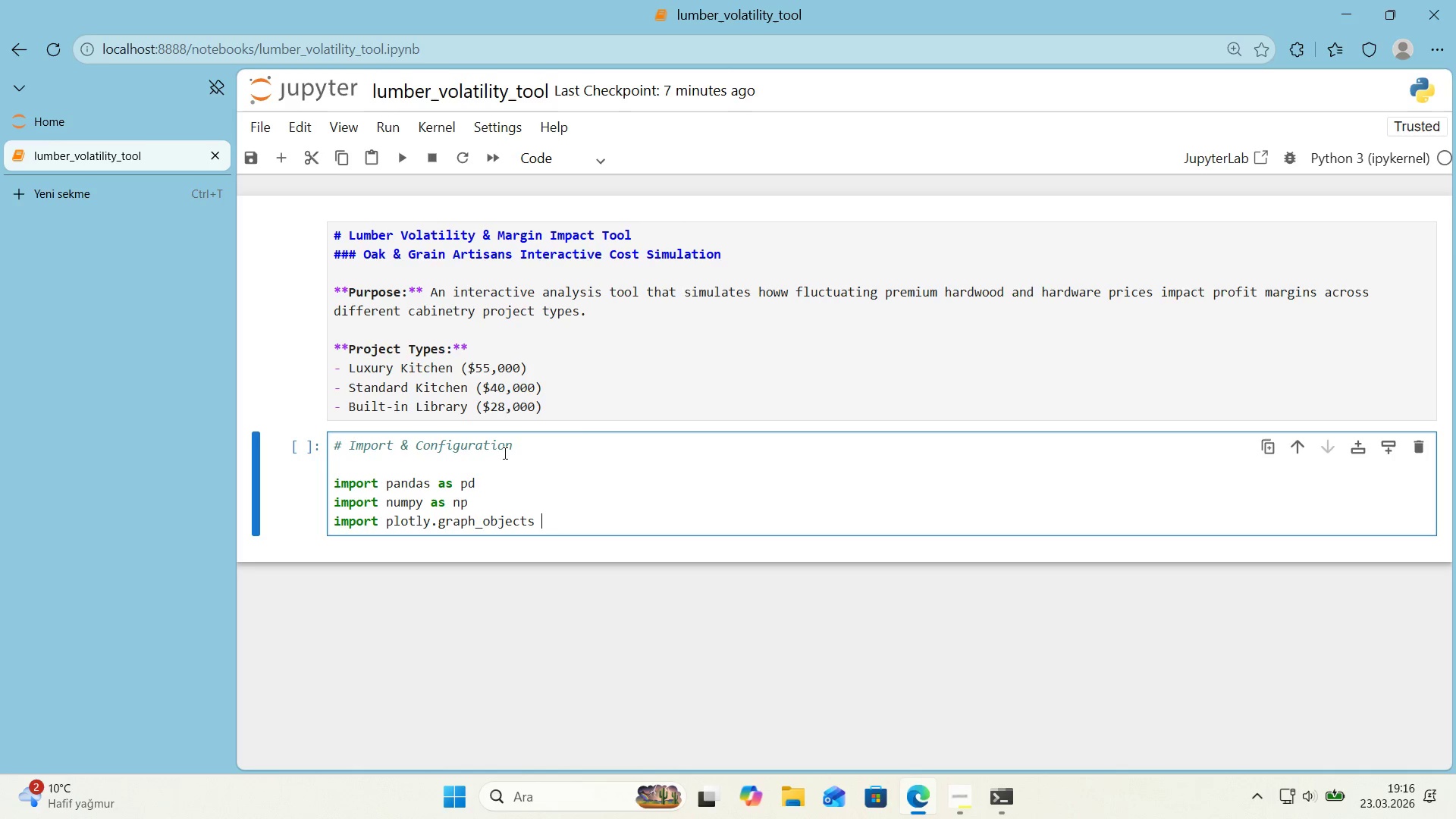 
key(Enter)
 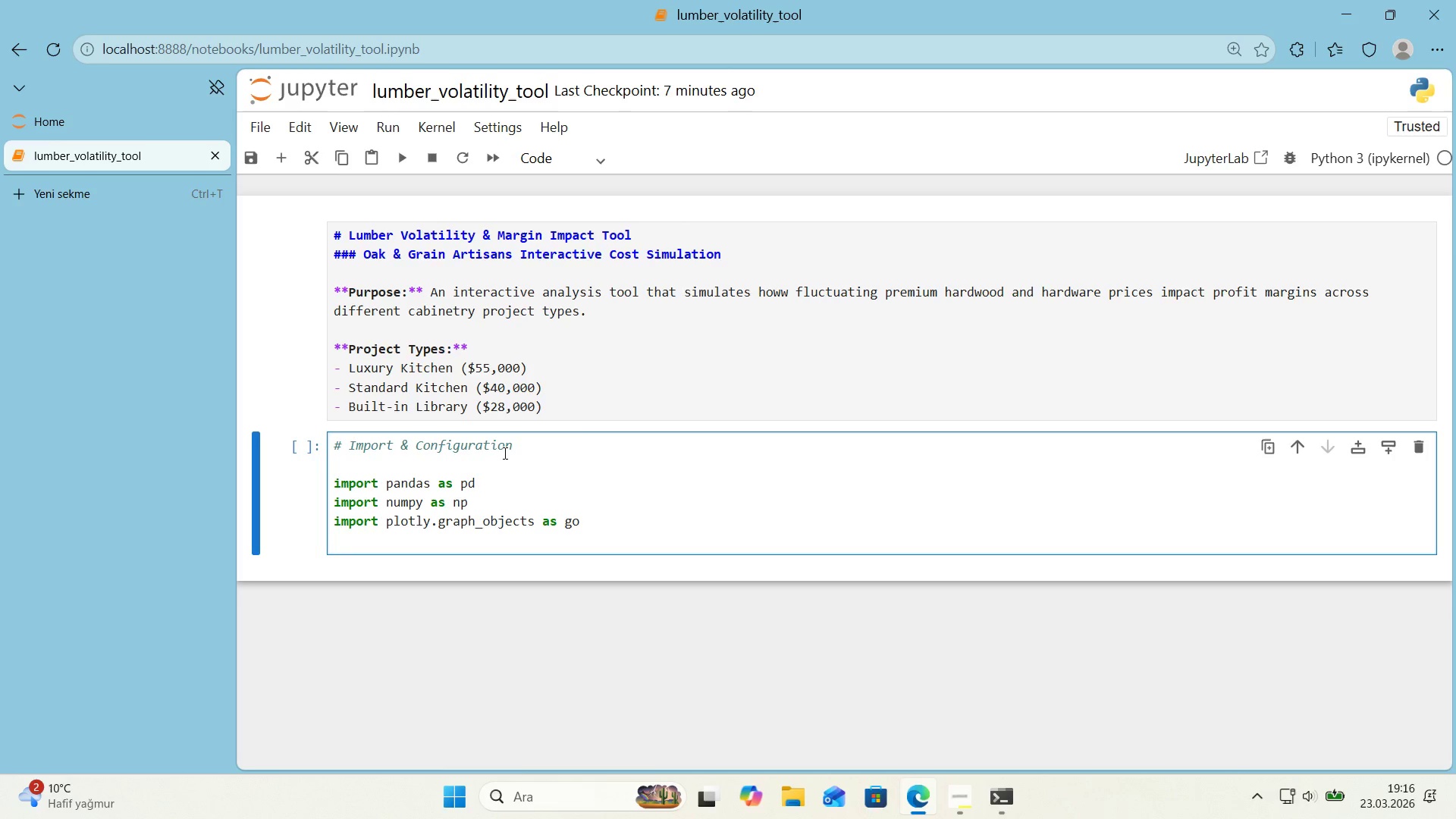 
type('mport plotly.express as px from s)
key(Backspace)
type(plotly.subsplots 'mport)
 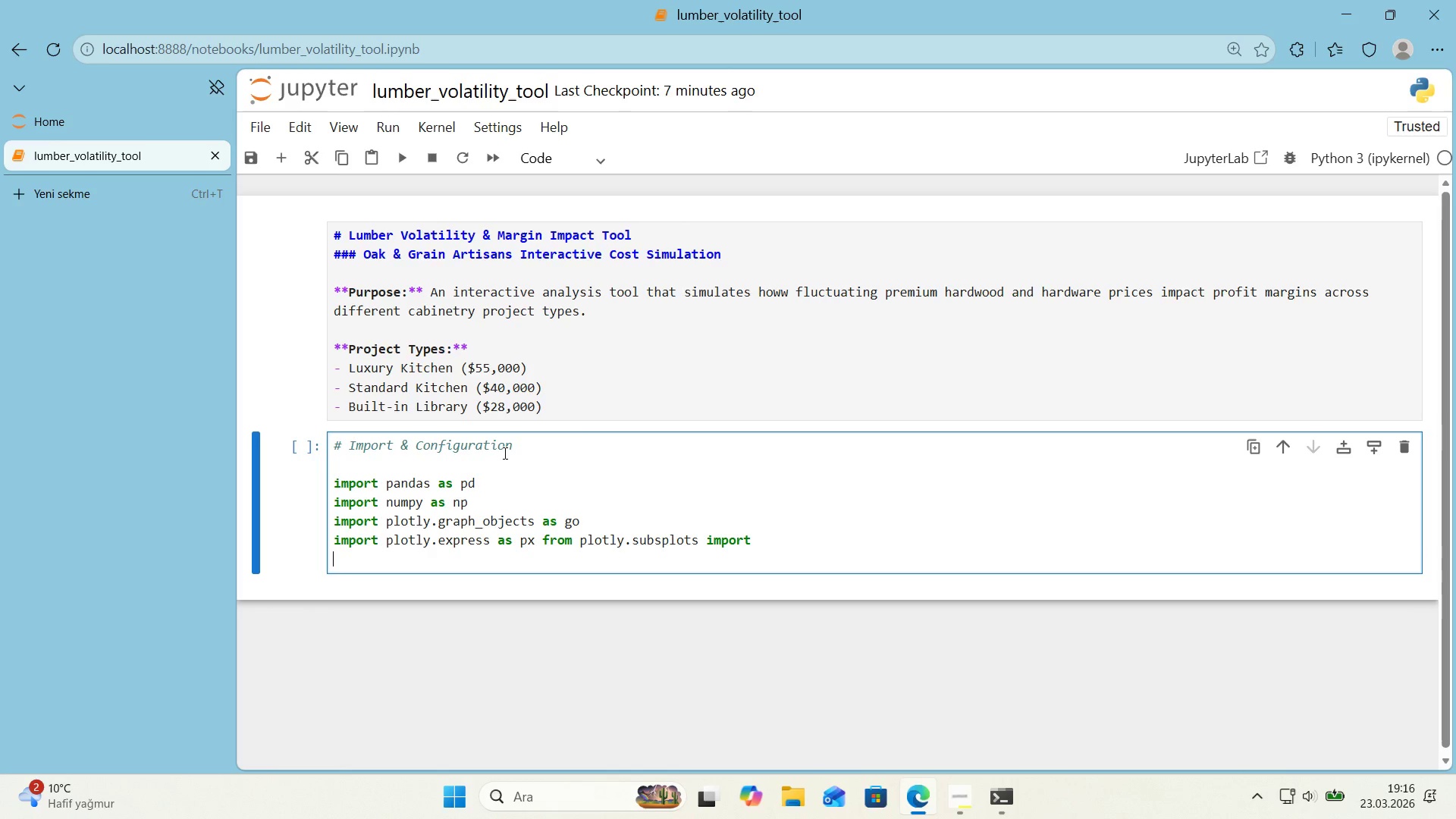 
key(Enter)
 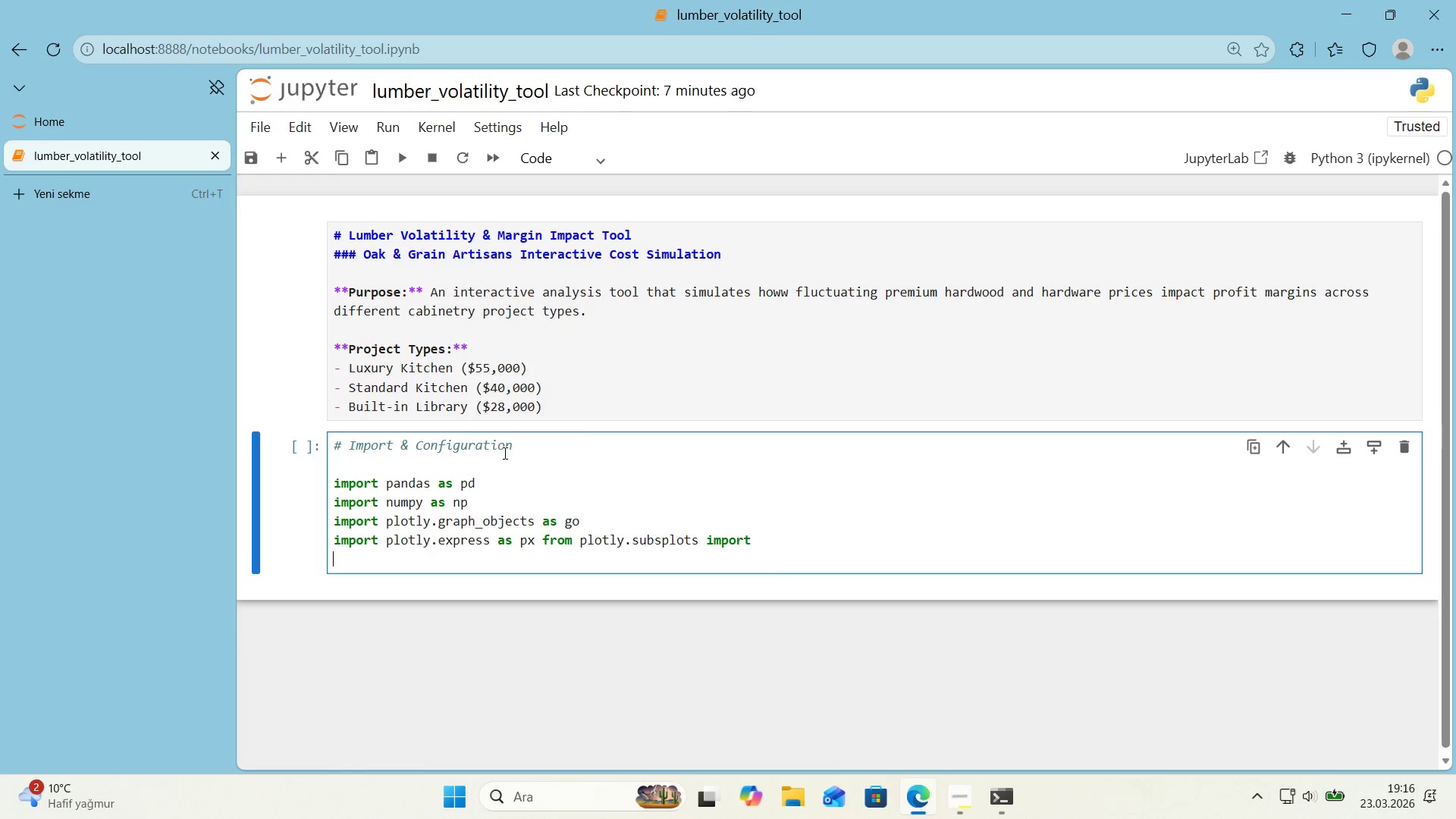 
wait(6.44)
 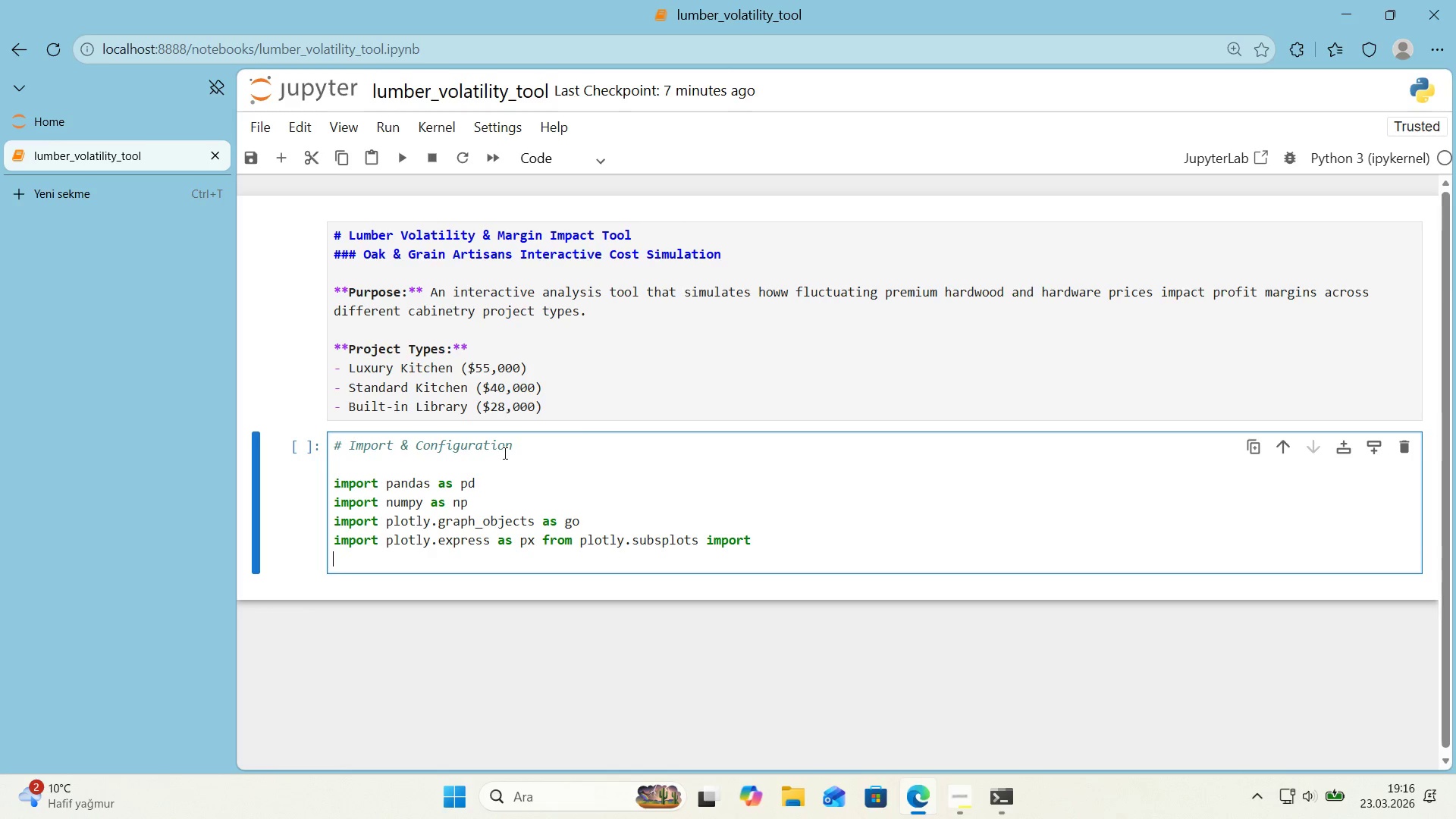 
left_click([708, 540])
 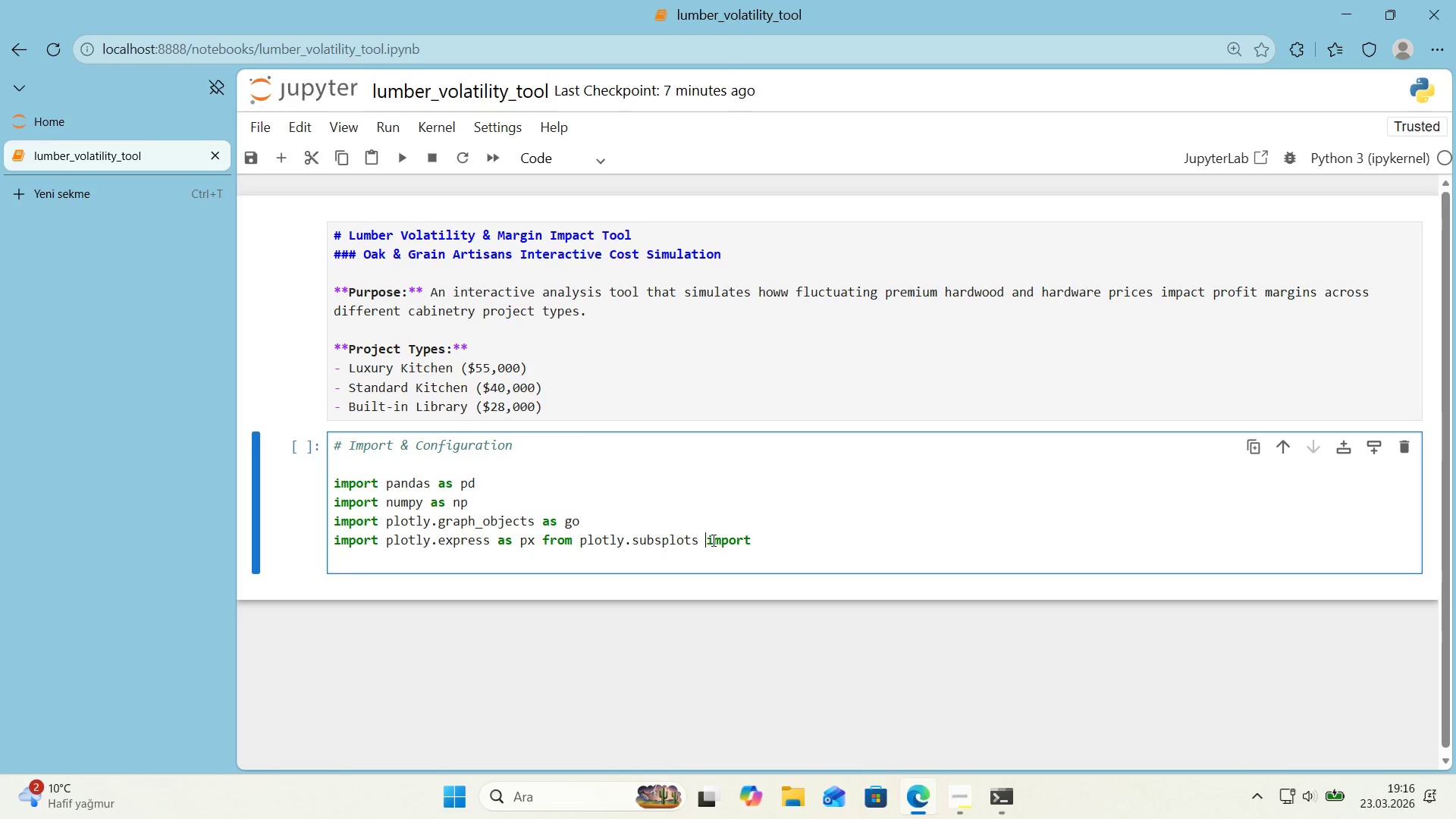 
key(Enter)
 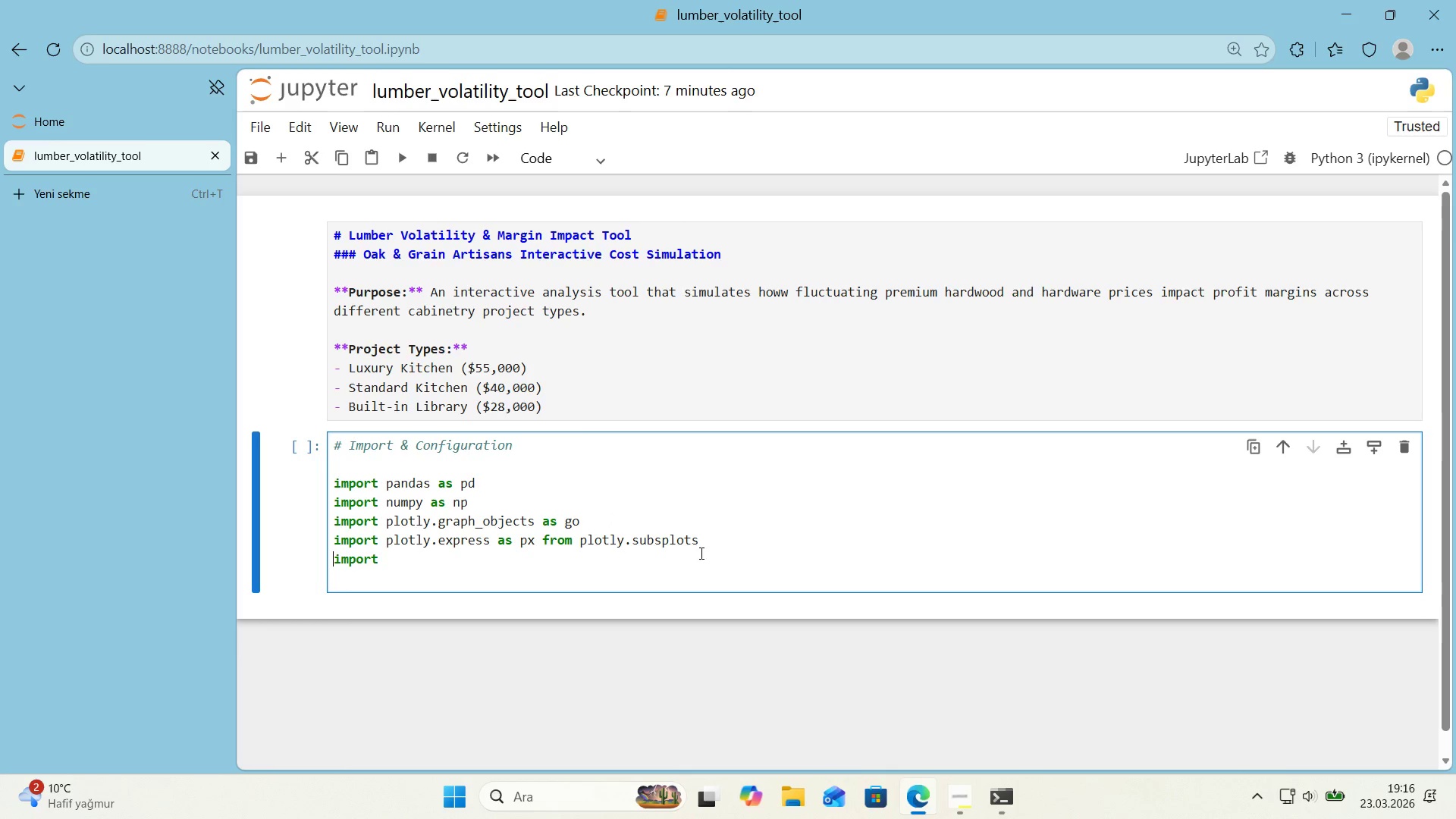 
left_click([692, 560])
 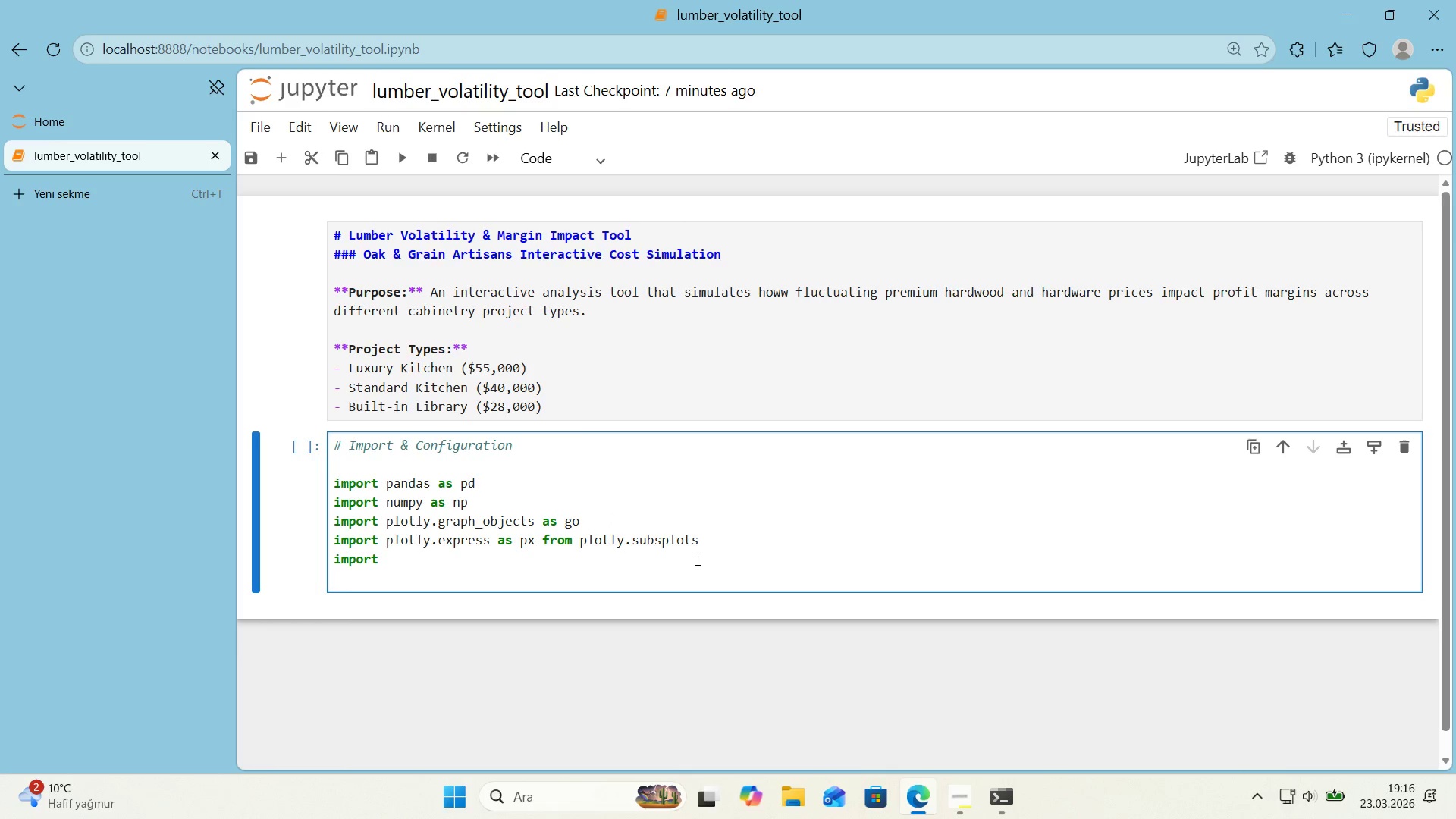 
key(Space)
 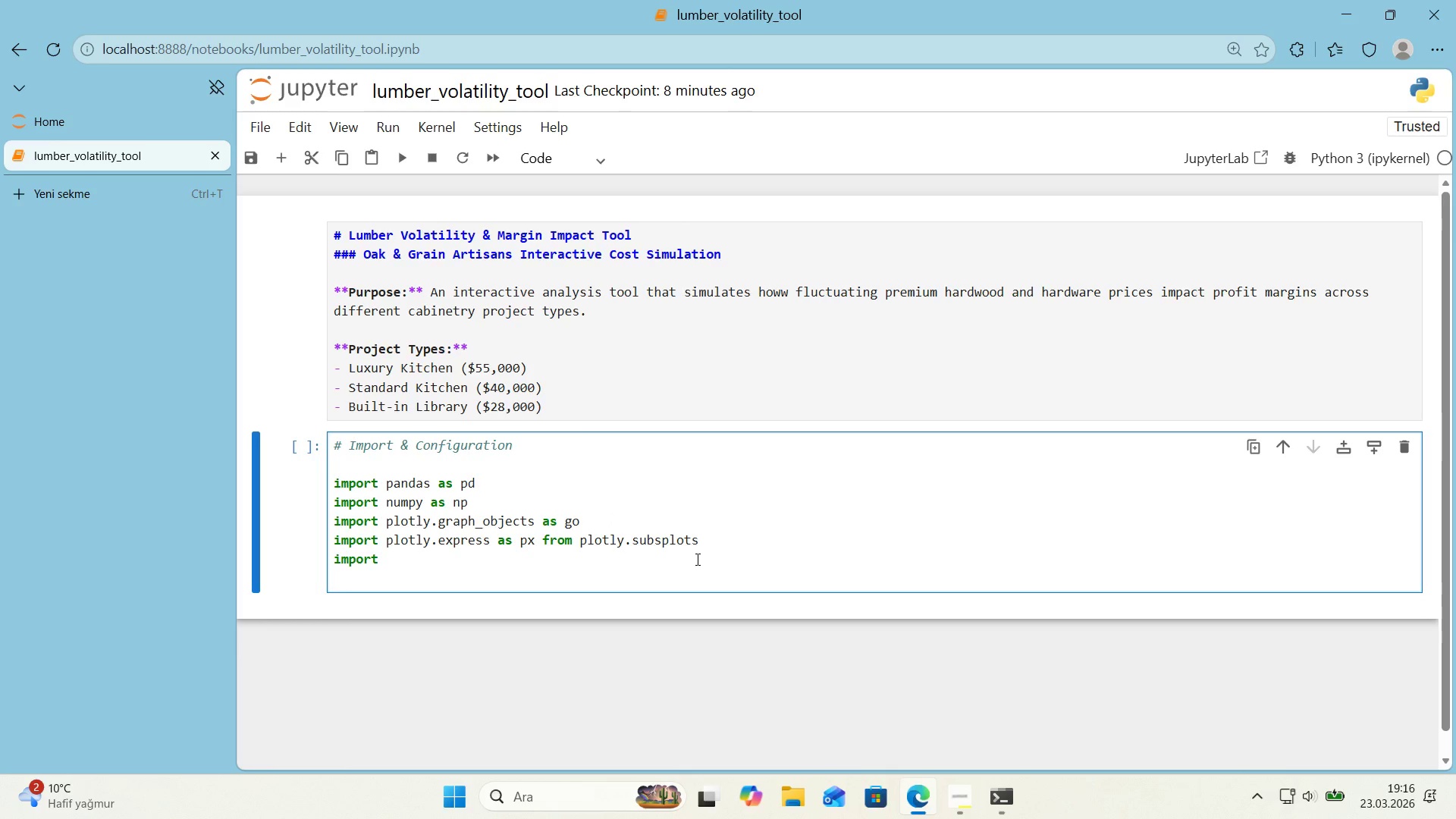 
wait(9.3)
 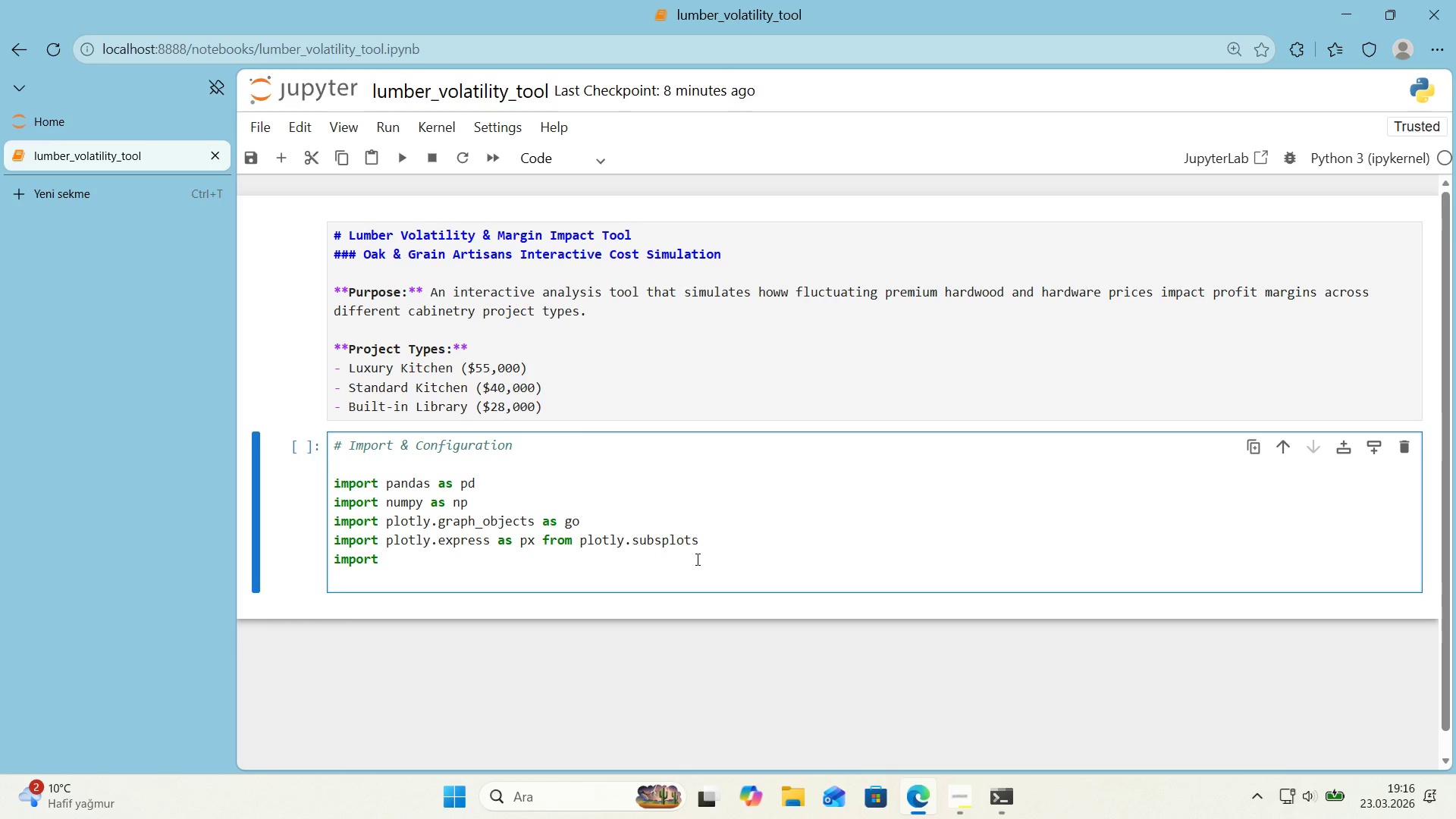 
type(make_subplots 'mport 'py'gets as w'ddg)
key(Backspace)
key(Backspace)
type(gets from IPh)
key(Backspace)
type(hyth)
key(Backspace)
key(Backspace)
key(Backspace)
key(Backspace)
type(ython.d'splay 'mport d'splay, HTML, clear_output)
 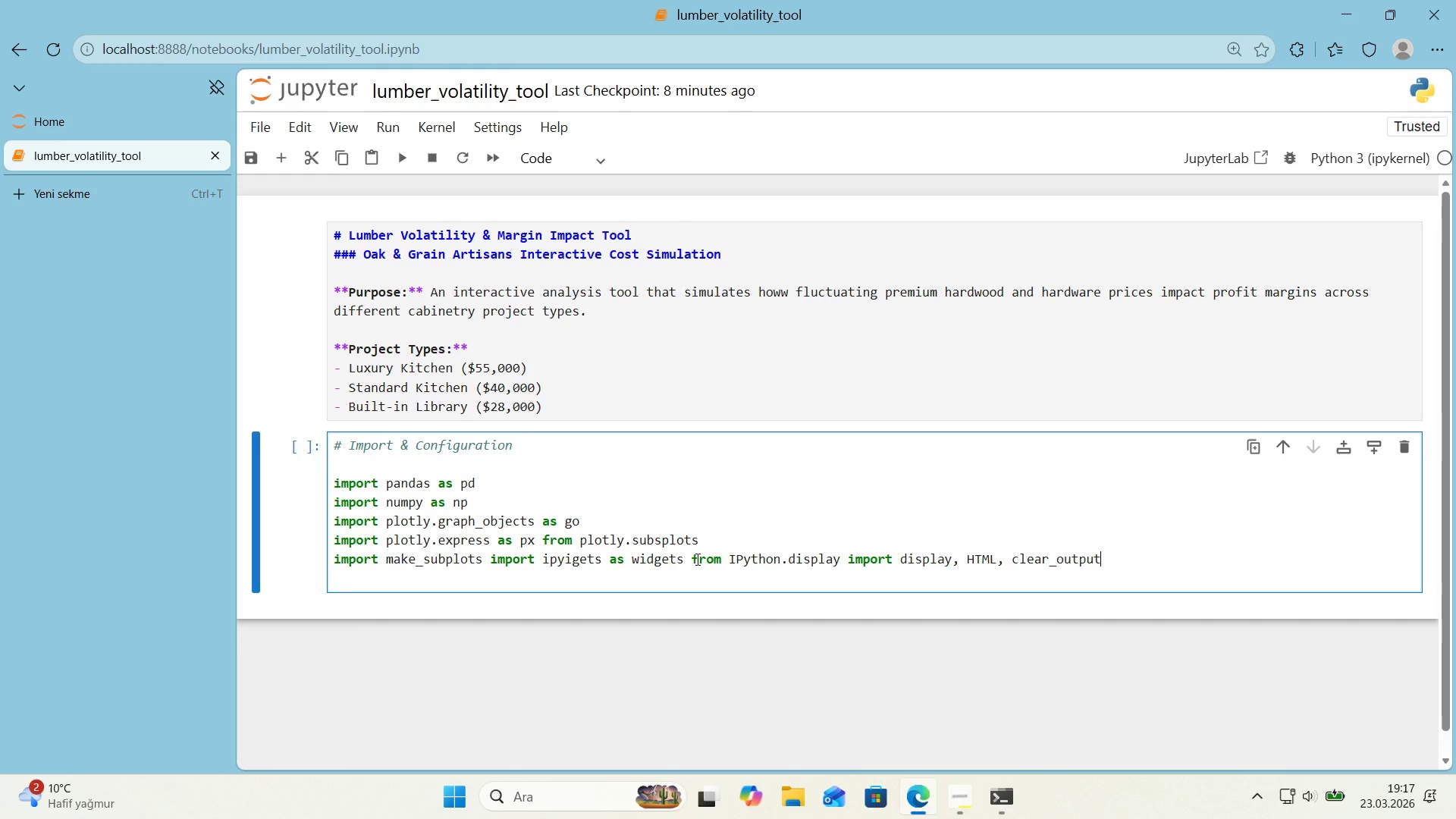 
key(Enter)
 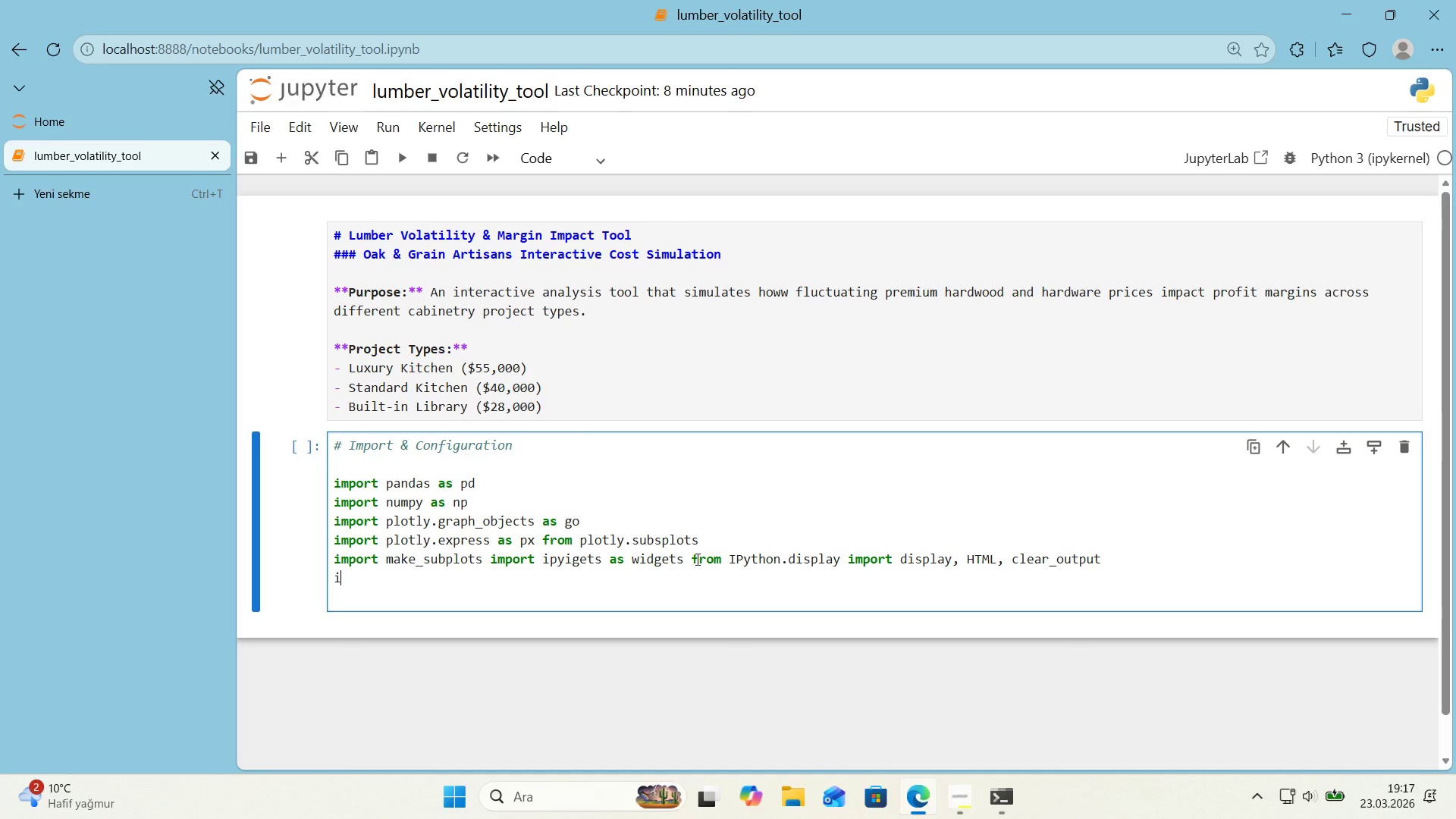 
type('mport warn'ngs)
 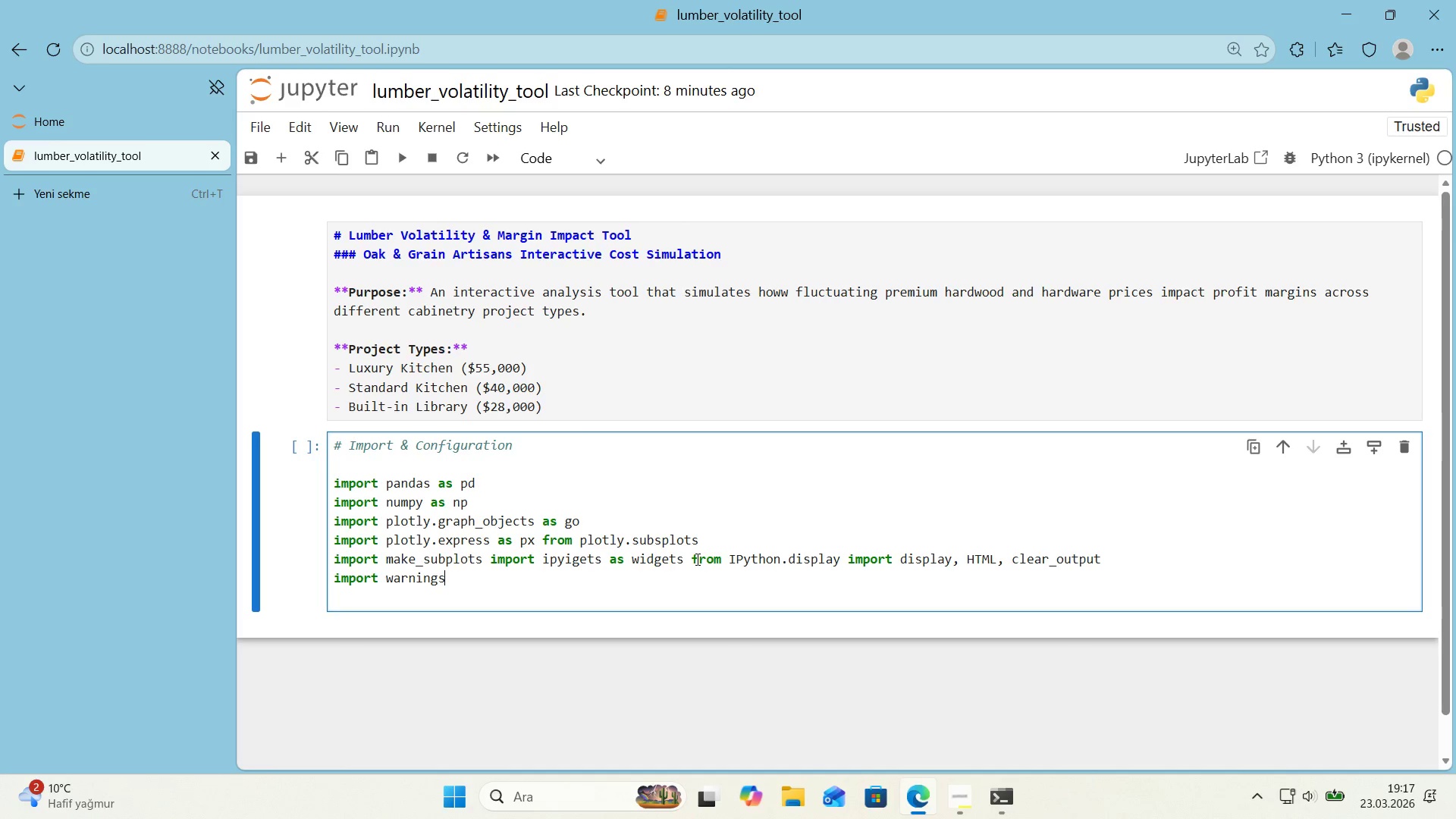 
key(Enter)
 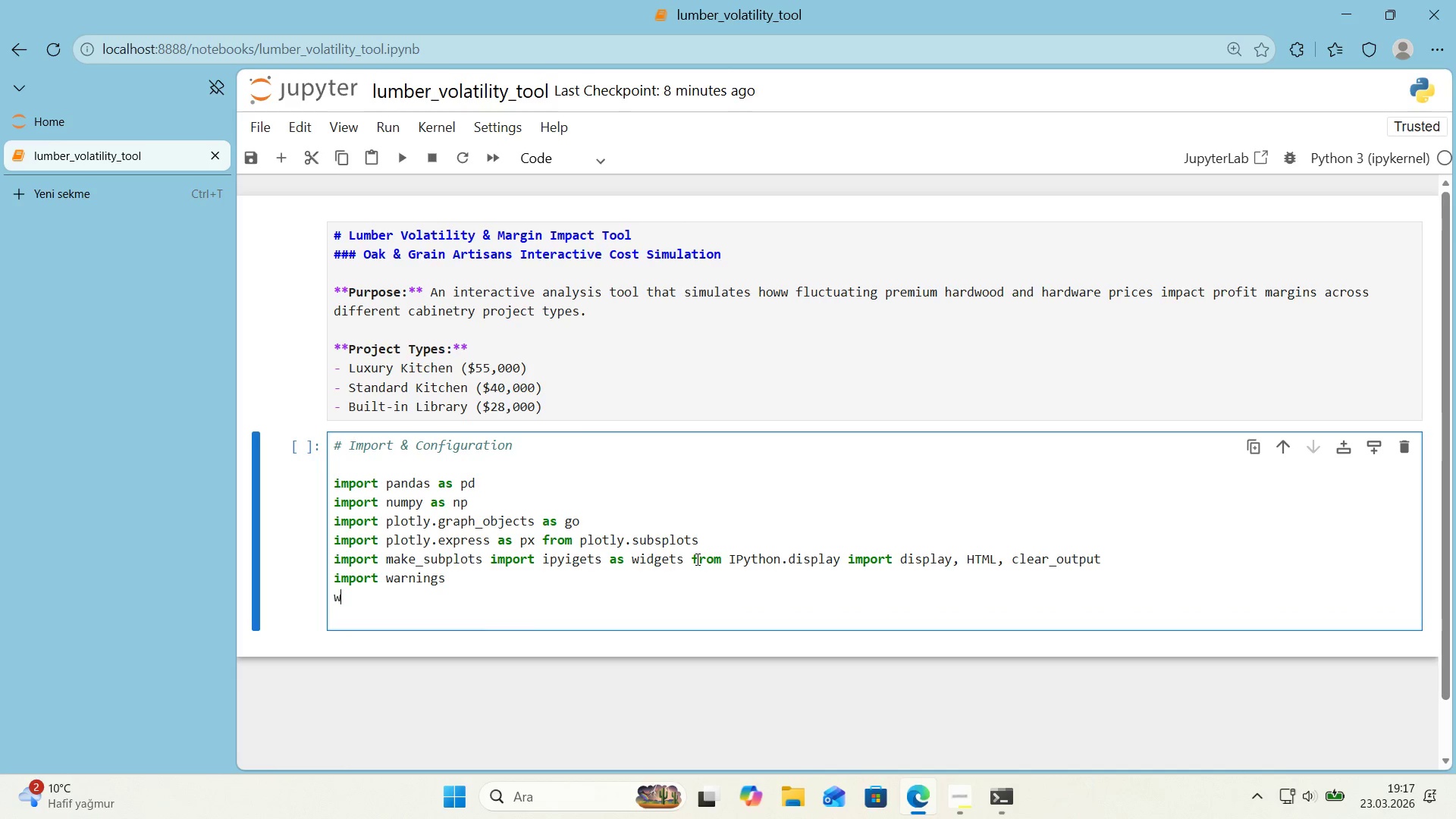 
type(warn'ngs.f'lterwar')
key(Backspace)
type(n'ngs*()
 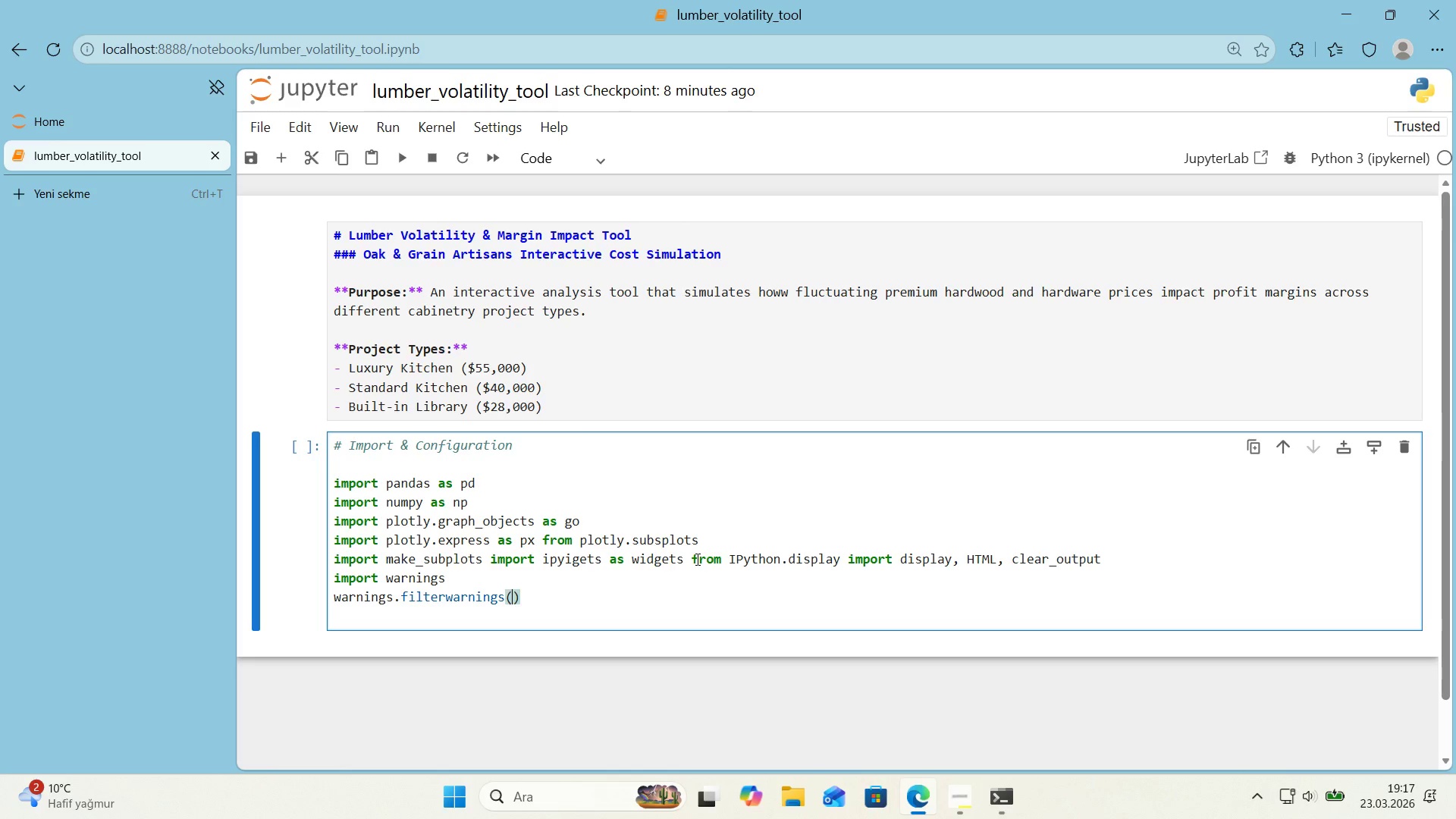 
 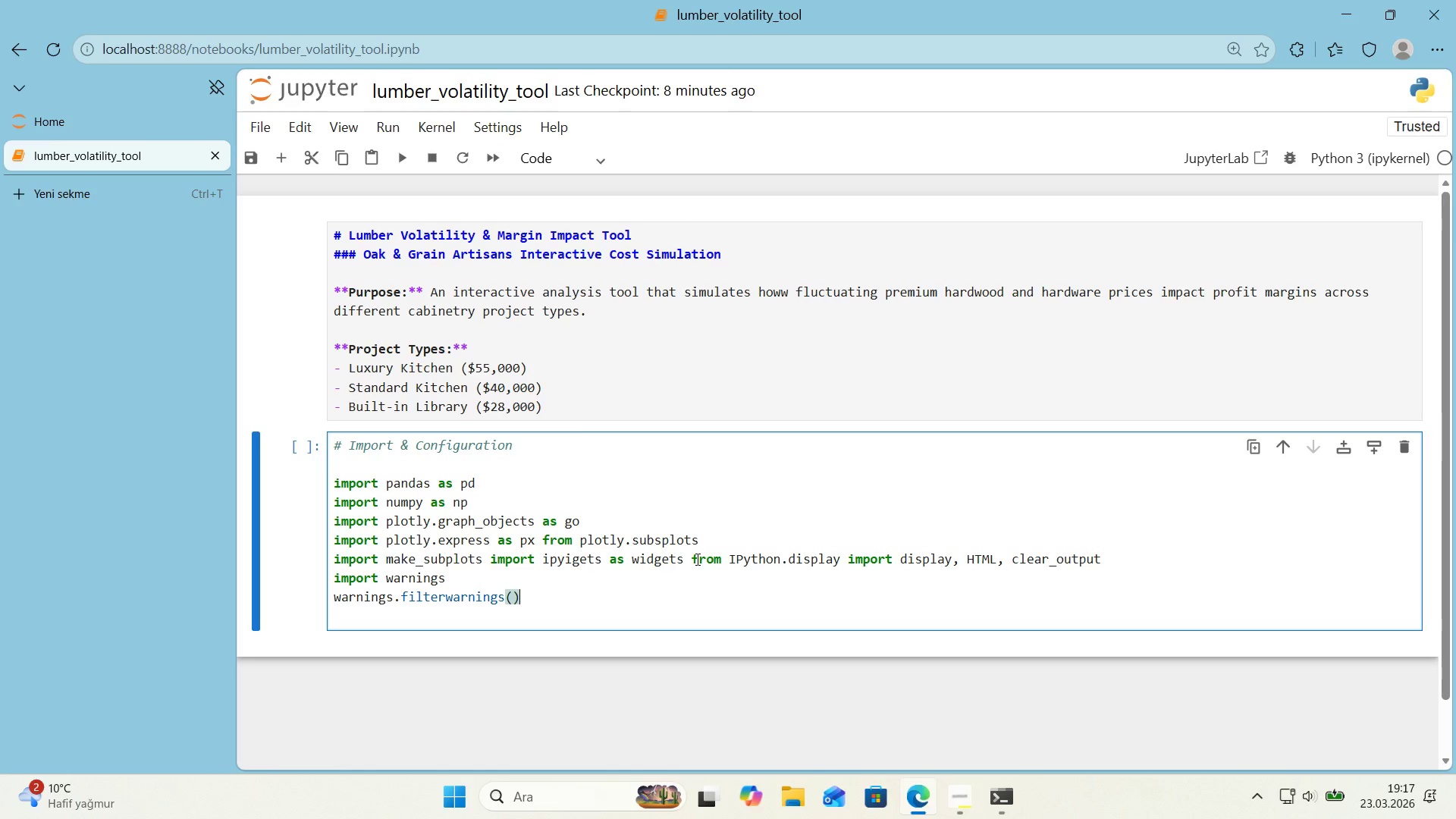 
key(ArrowLeft)
 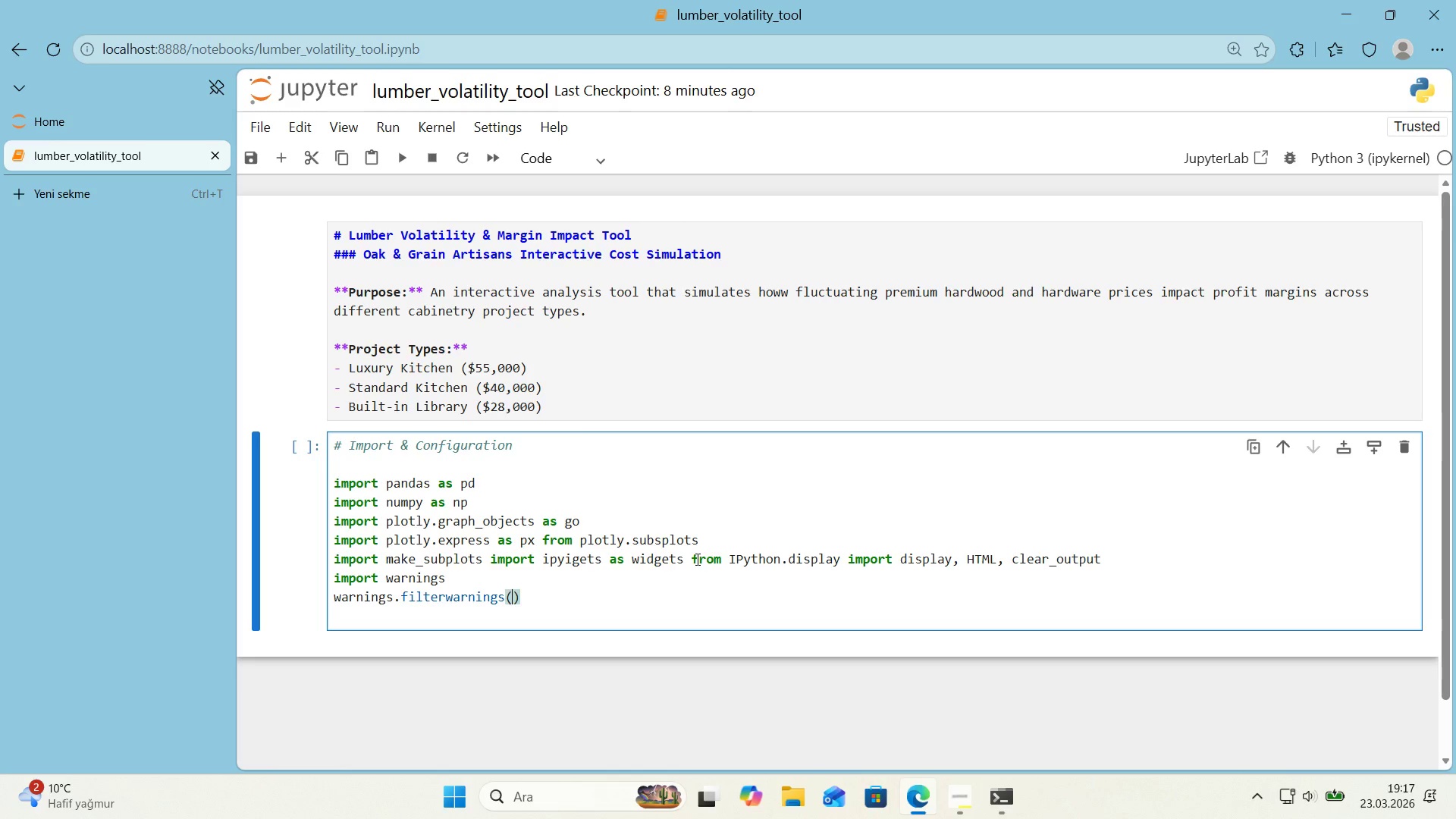 
key(Backquote)
 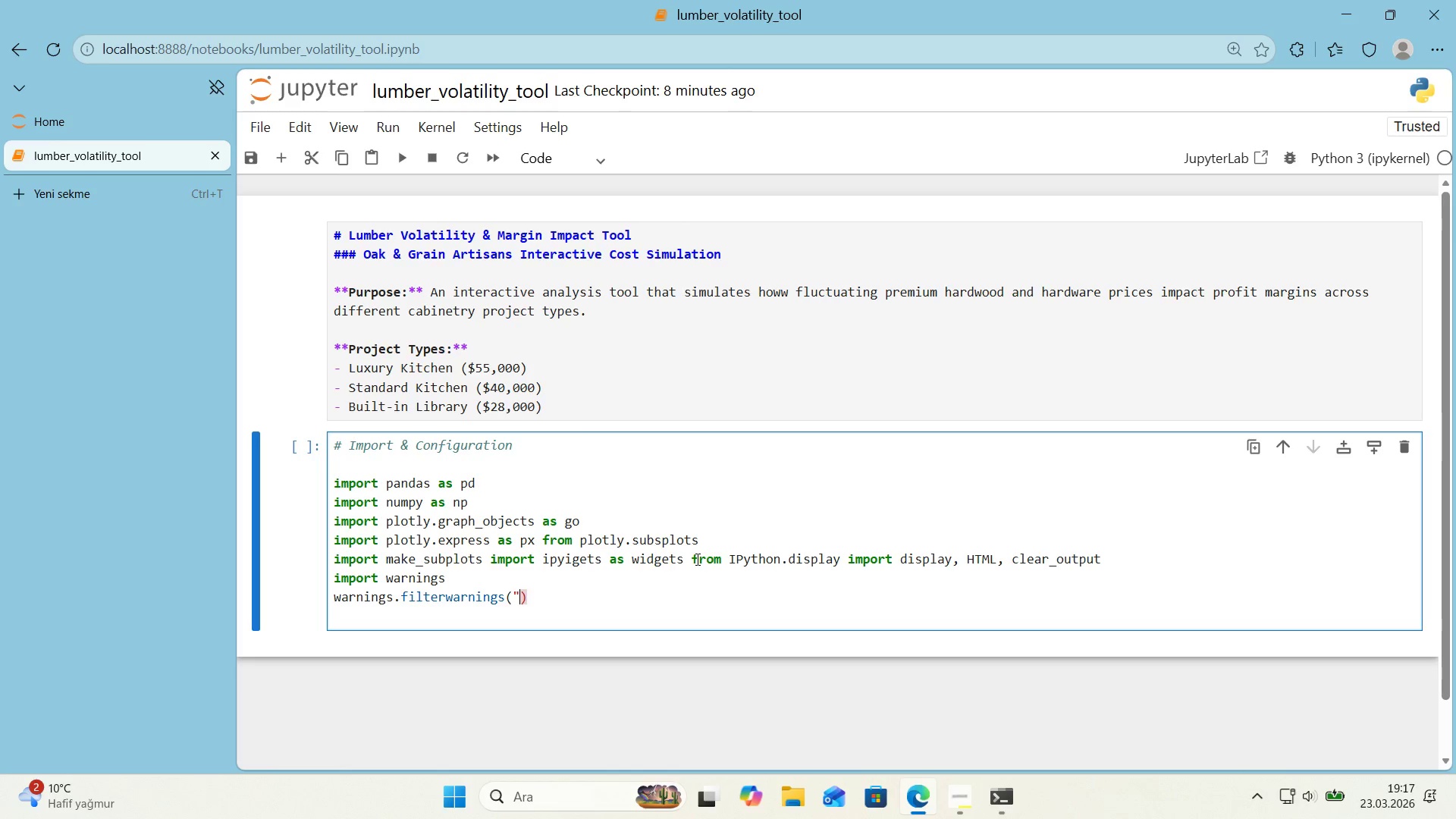 
key(Backquote)
 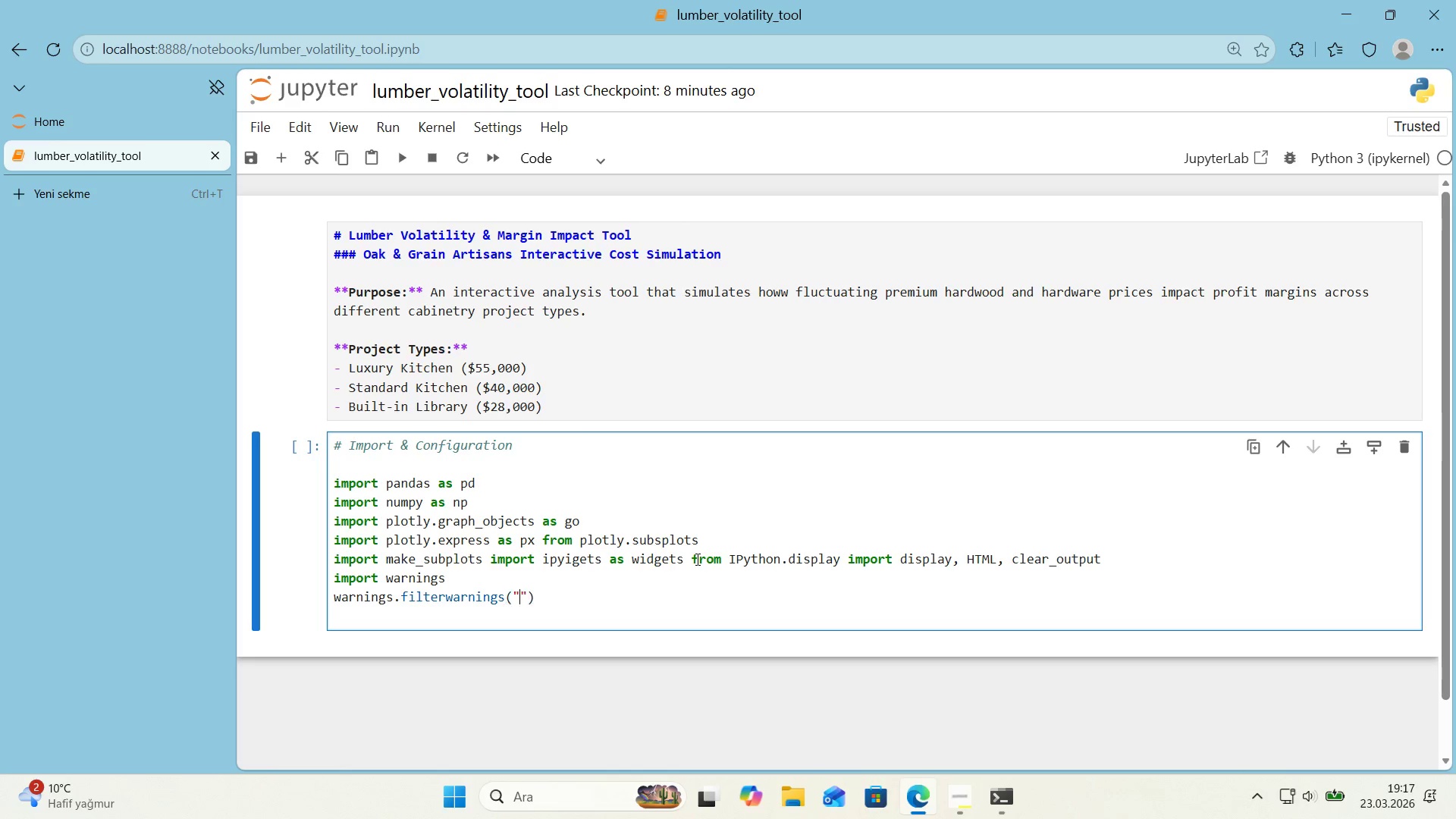 
key(ArrowLeft)
 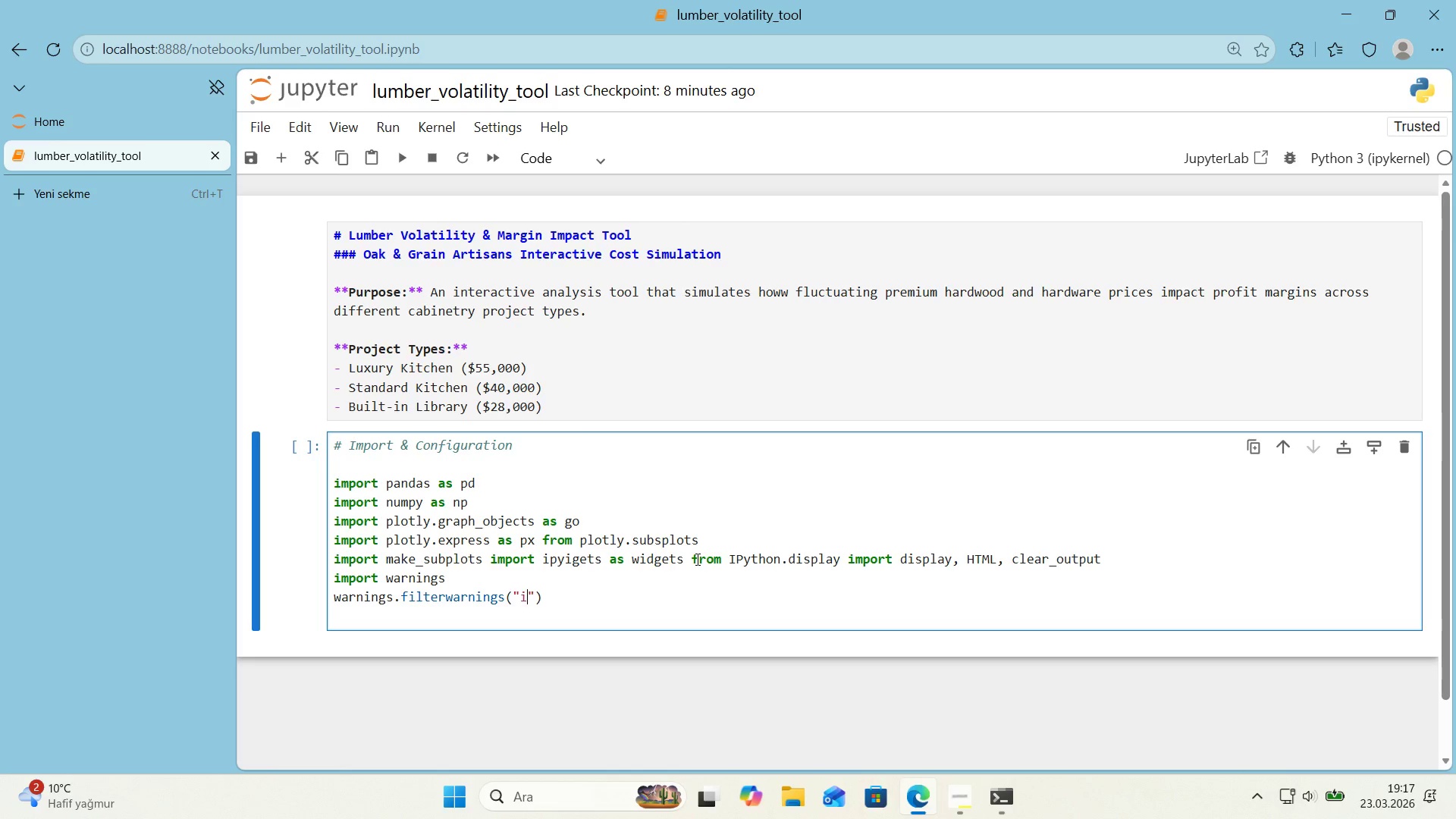 
type('gnore)
 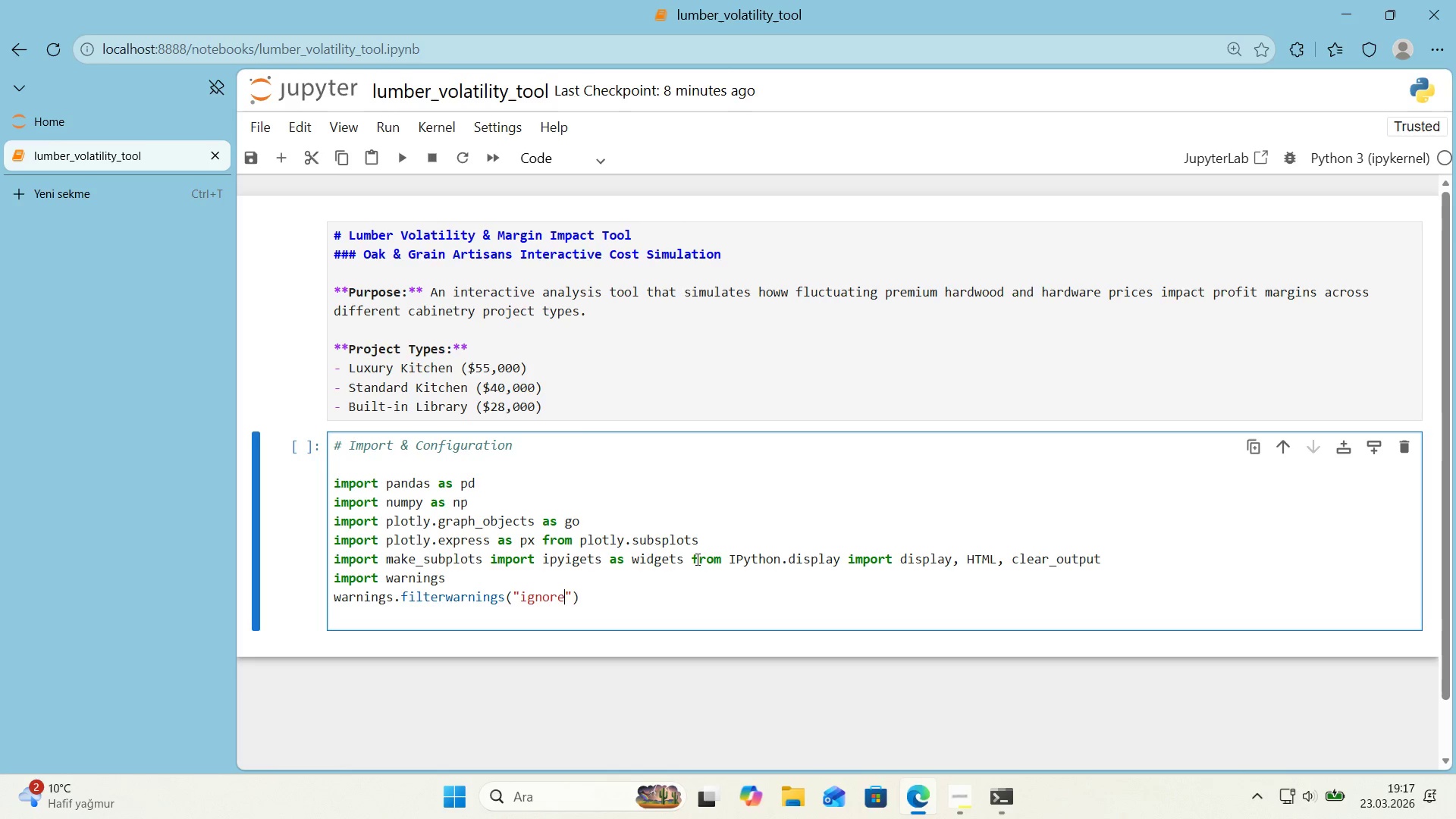 
key(ArrowRight)
 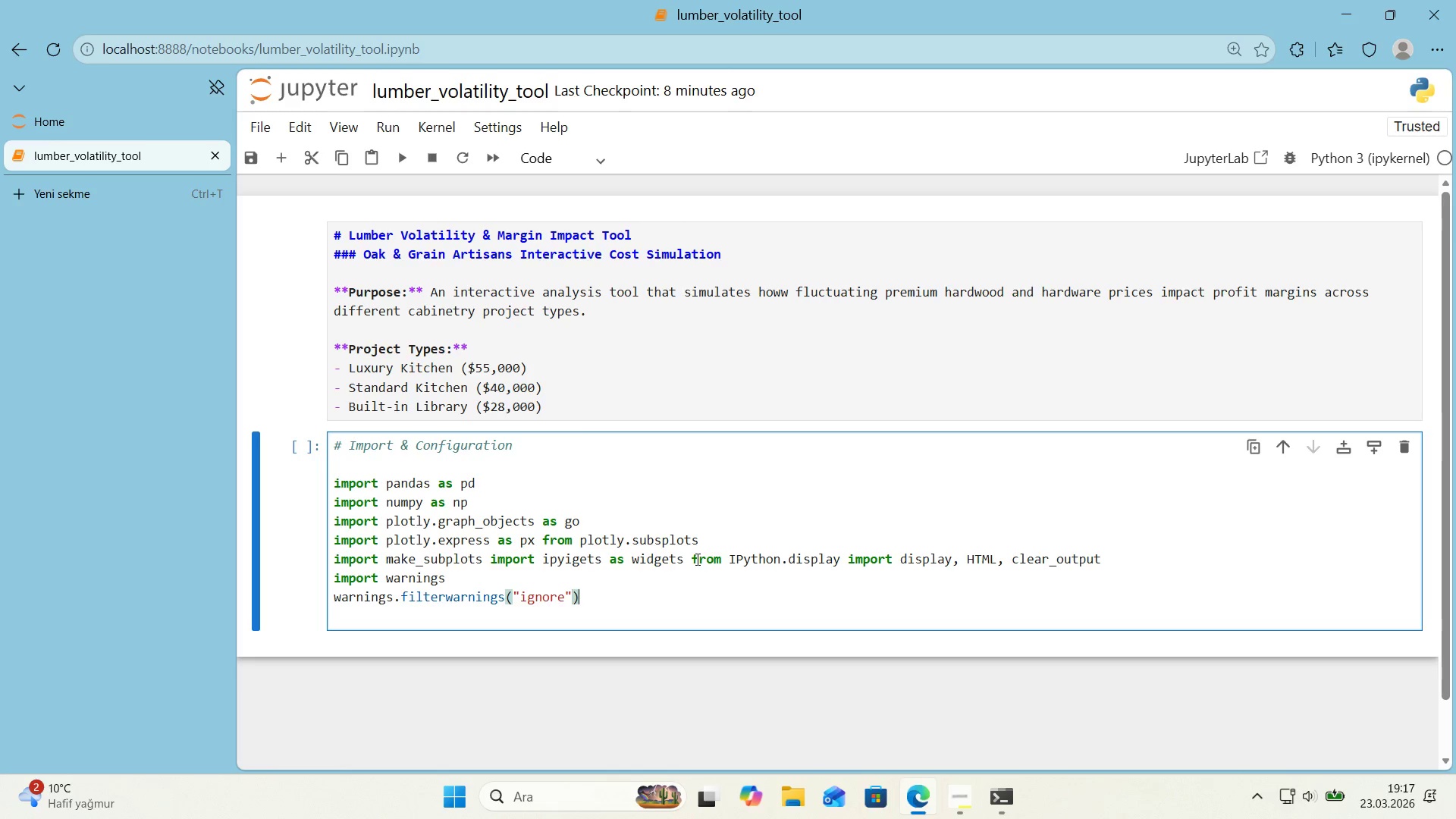 
key(ArrowRight)
 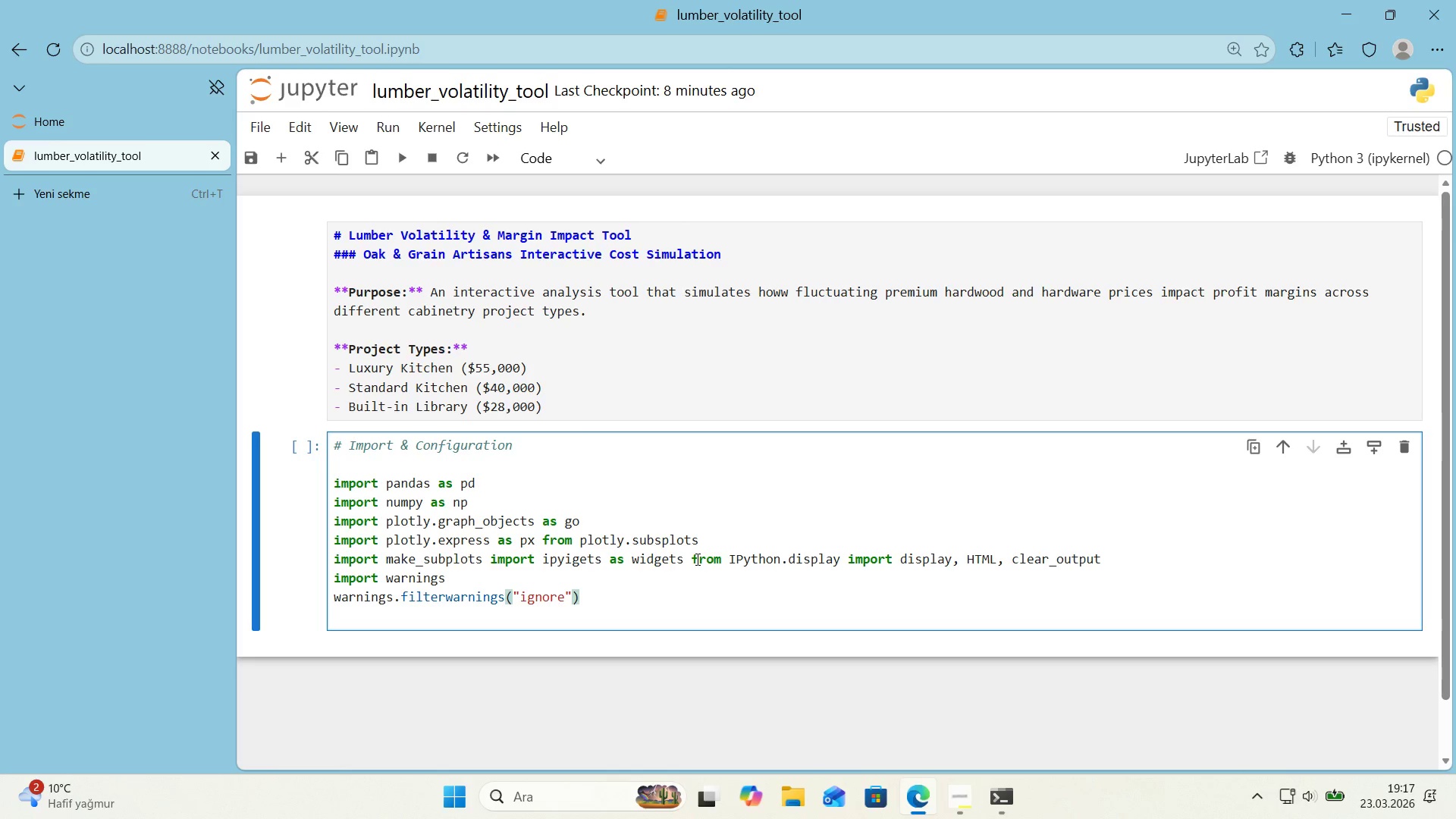 
key(Enter)
 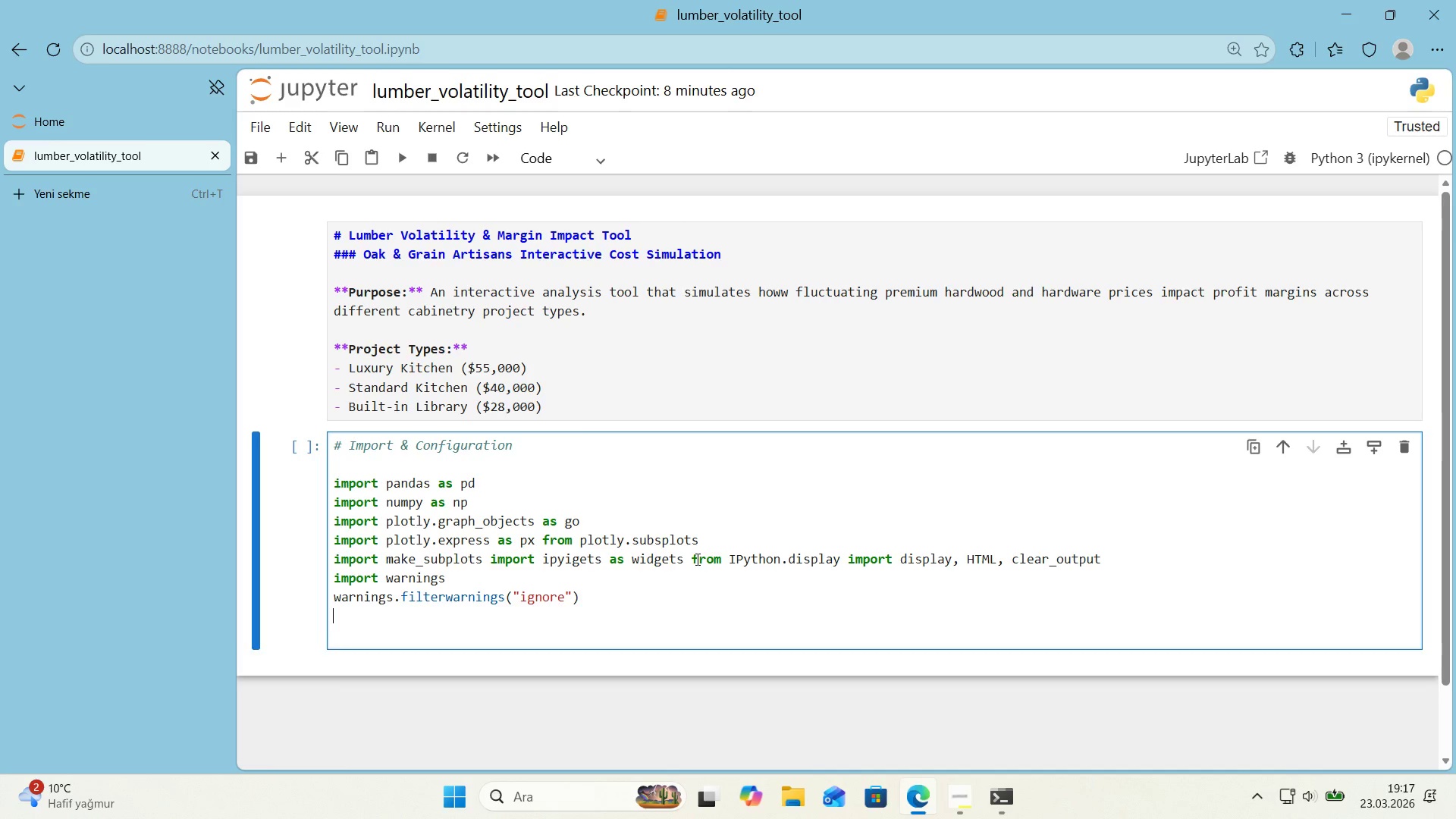 
key(Enter)
 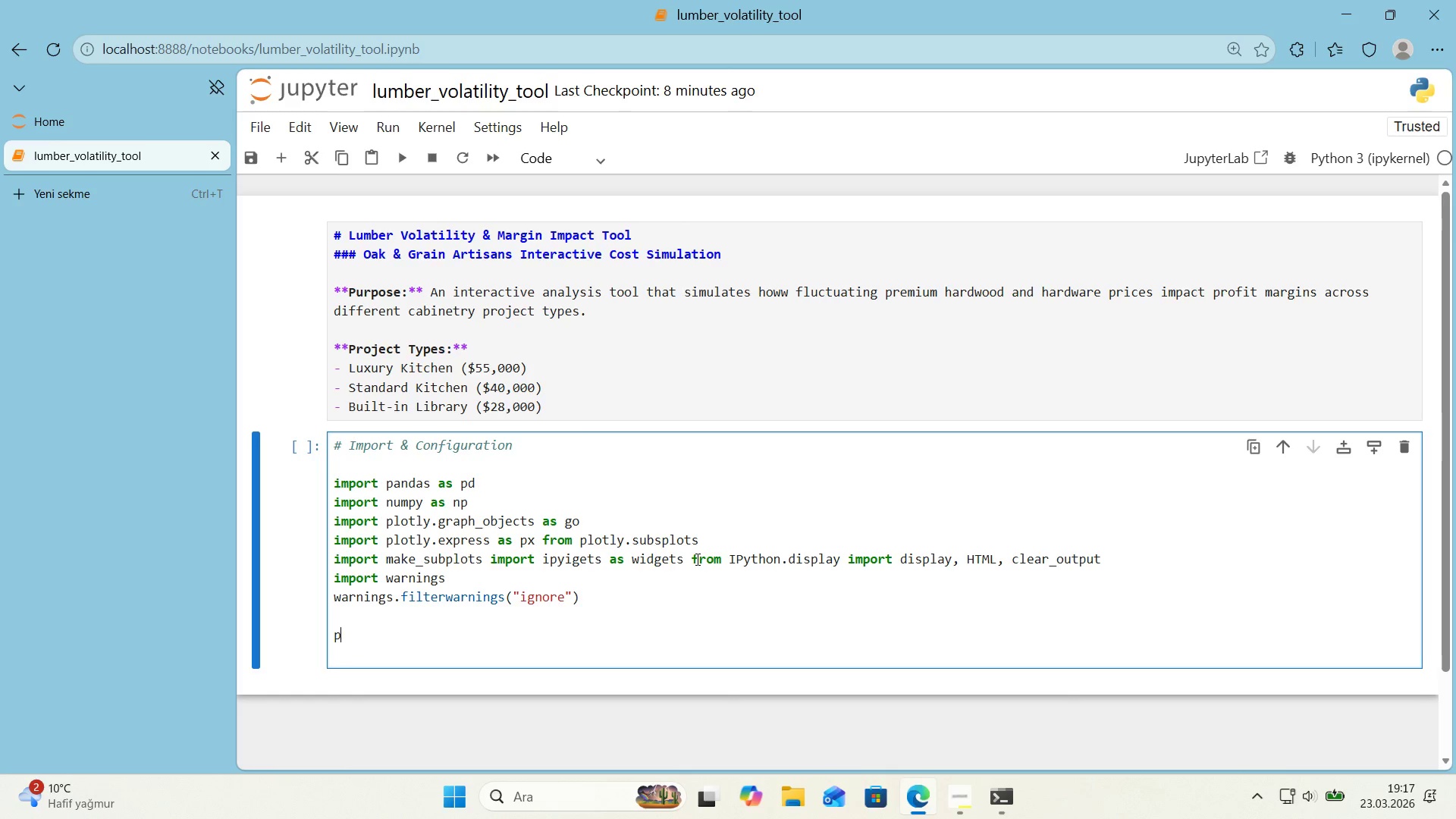 
type(pr'nt()
key(Backspace)
type(*()
 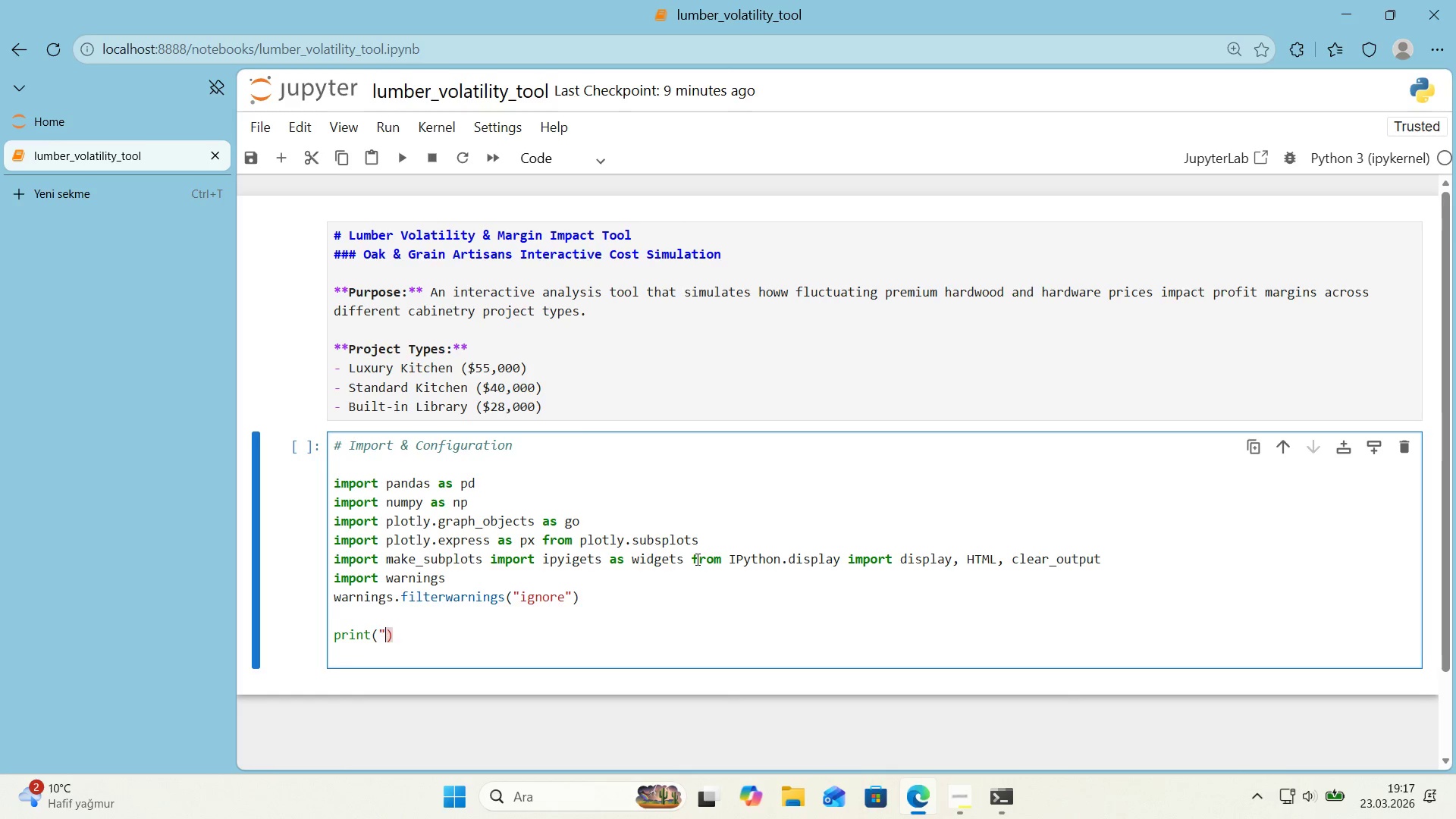 
 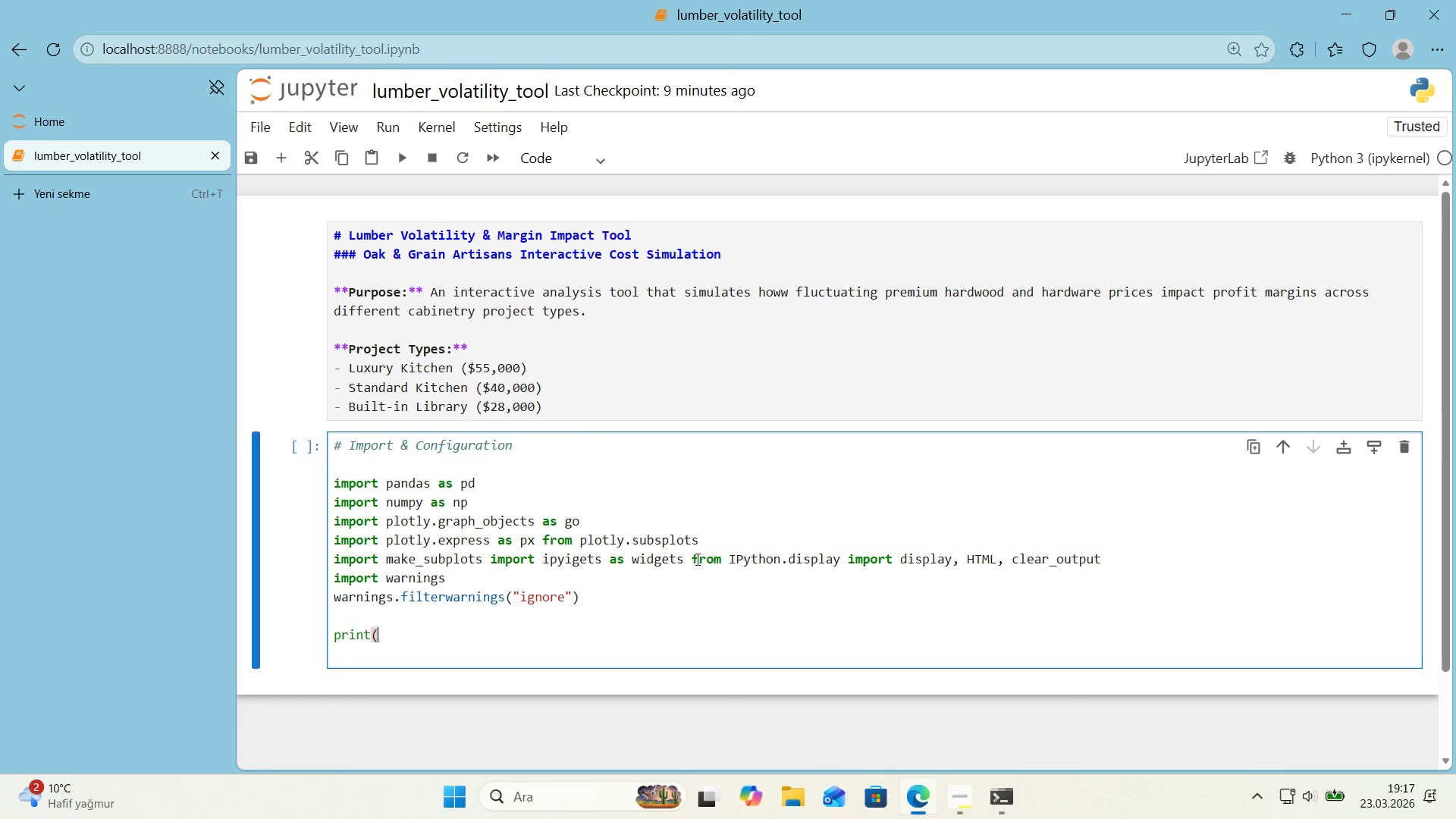 
key(ArrowLeft)
 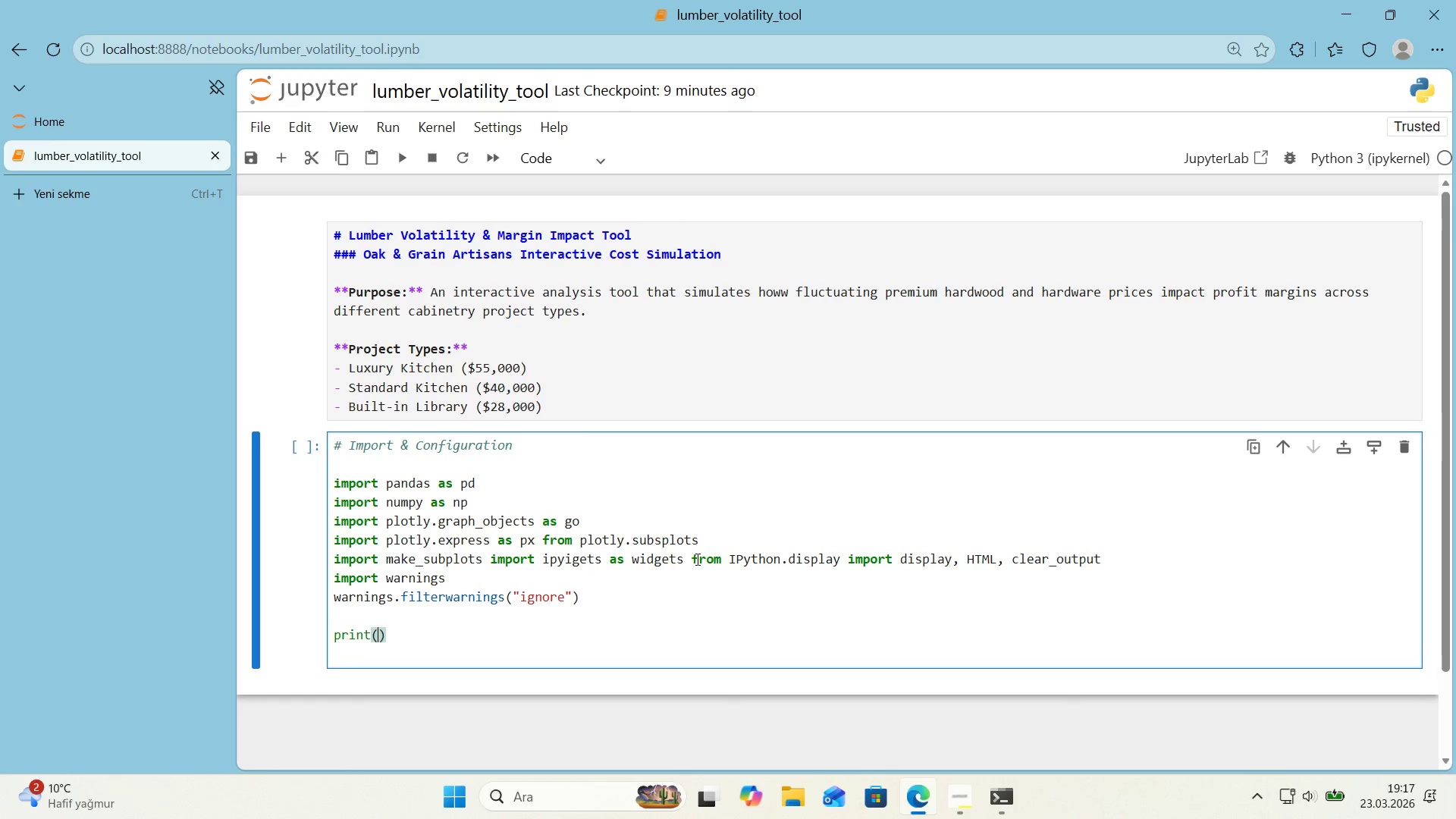 
key(Backquote)
 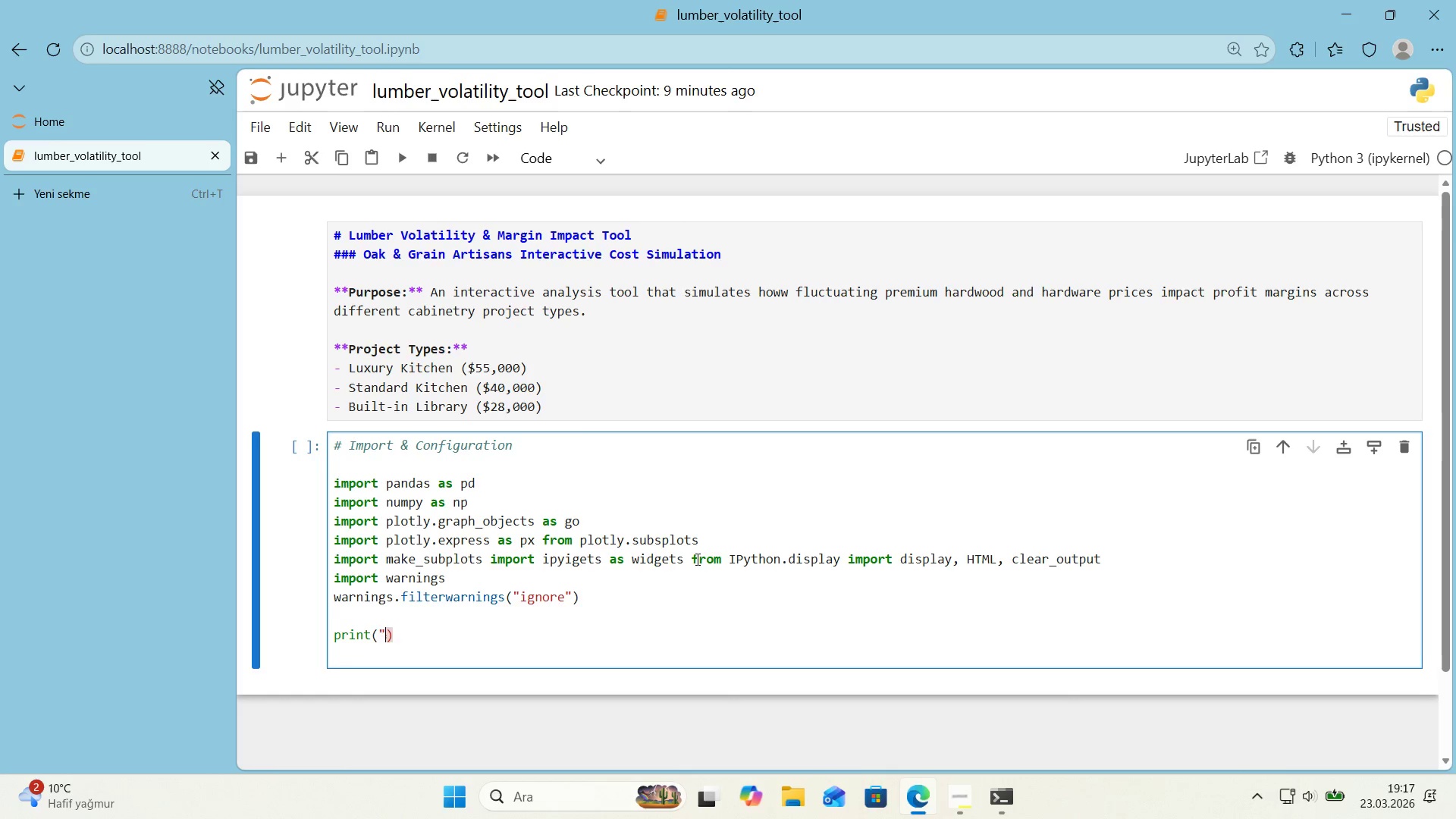 
key(Backquote)
 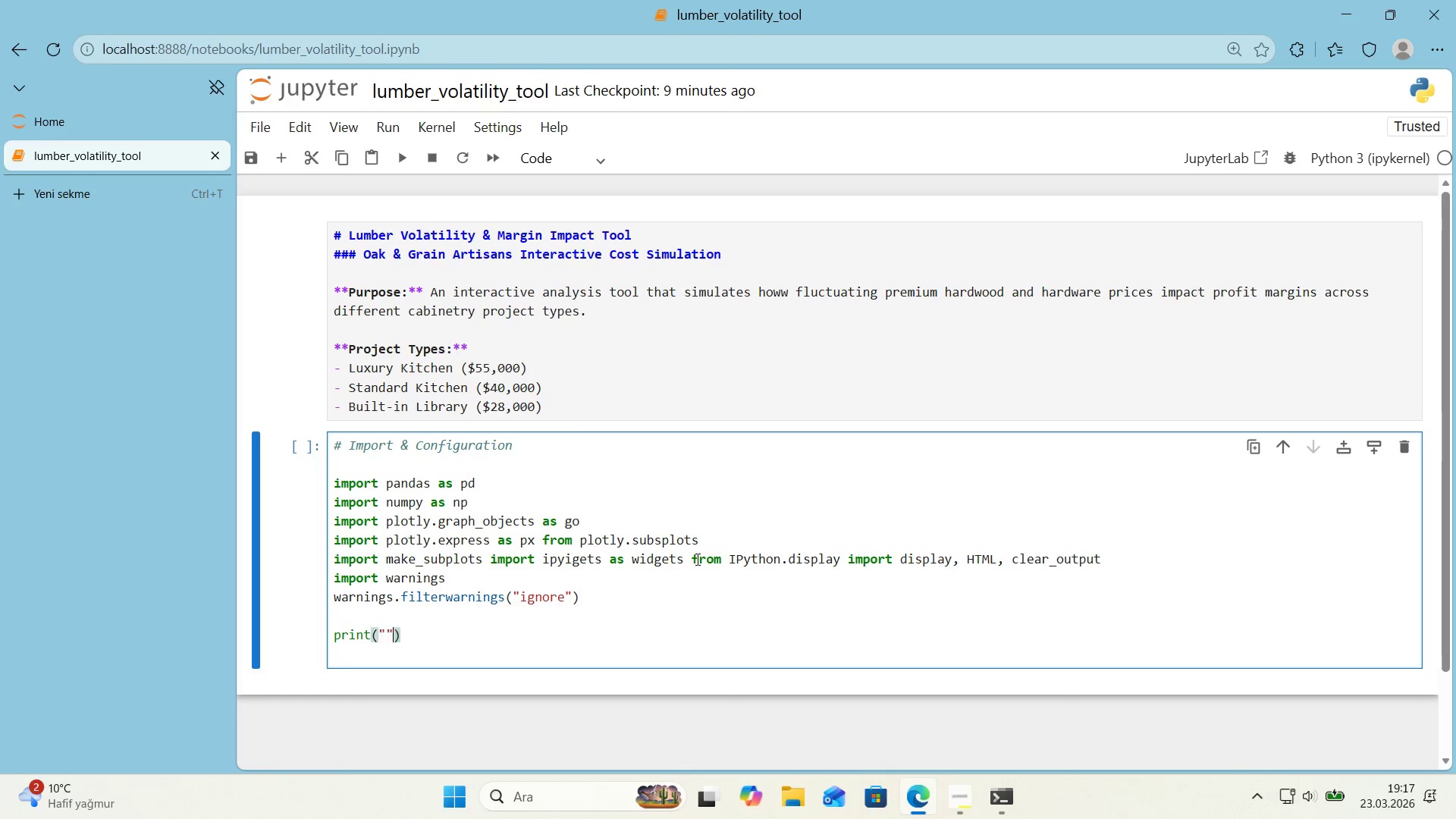 
key(ArrowLeft)
 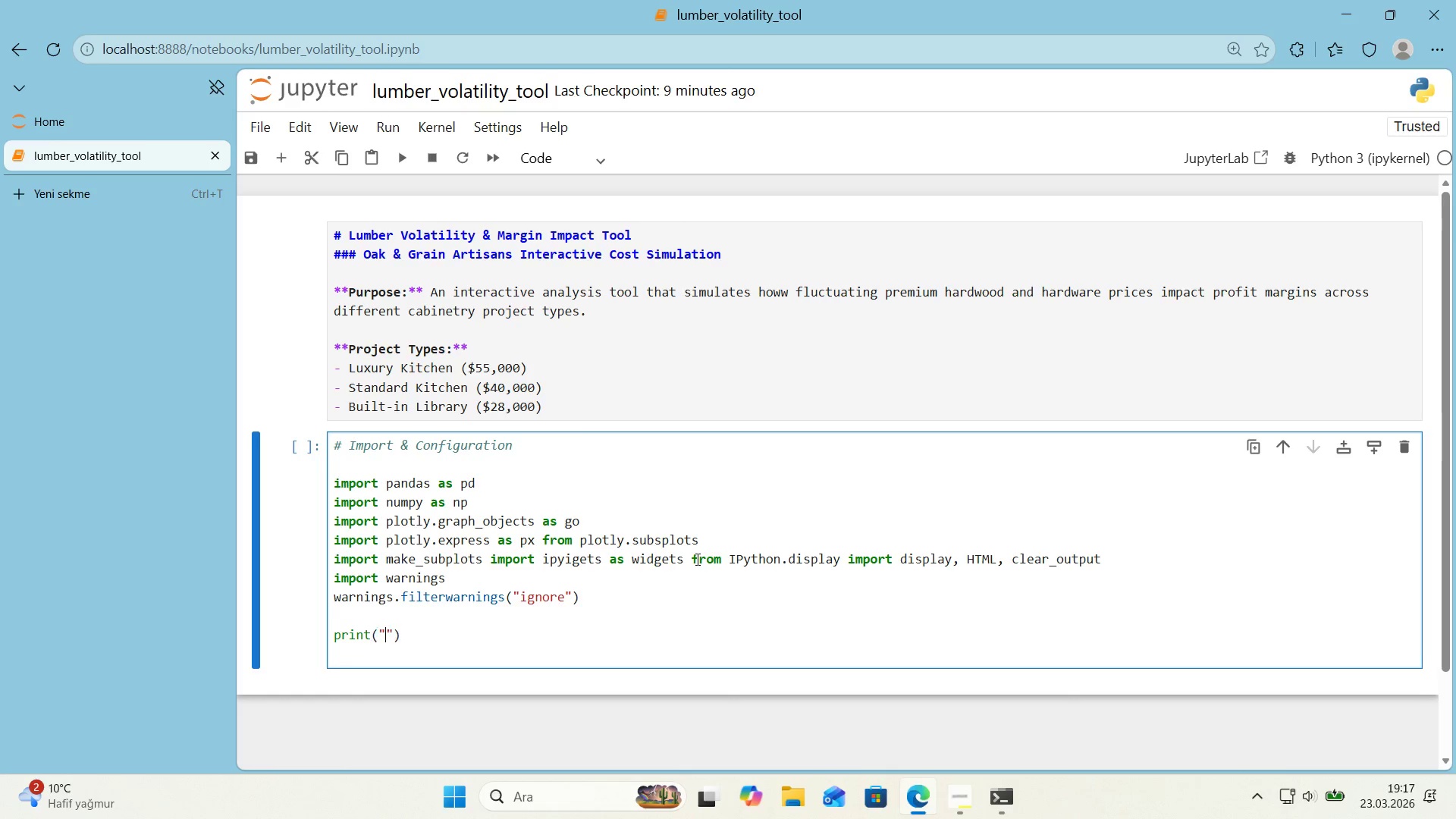 
type(All l'brar'es 'mportedd )
key(Backspace)
key(Backspace)
type( successfully.)
 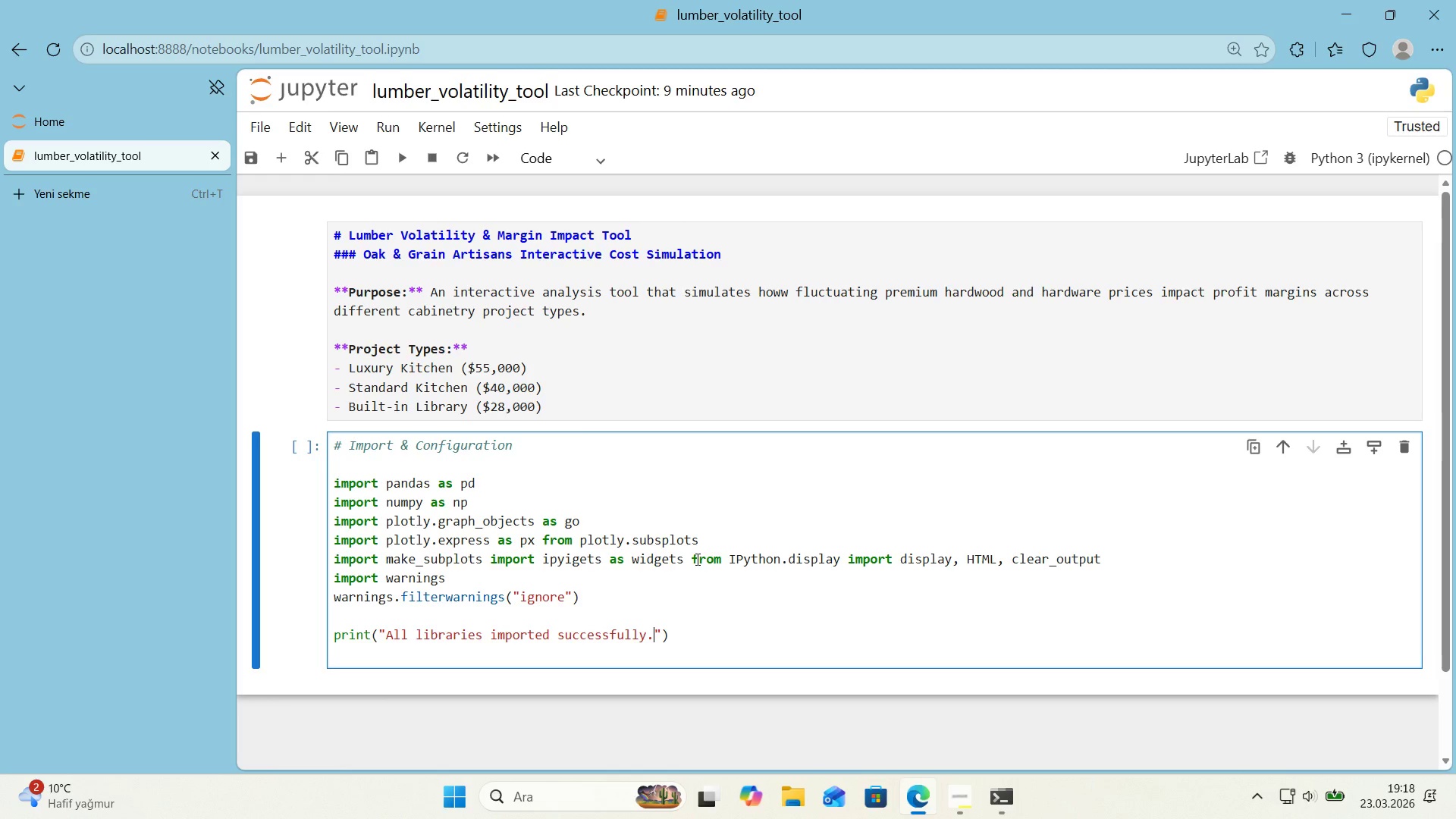 
key(Shift+Enter)
 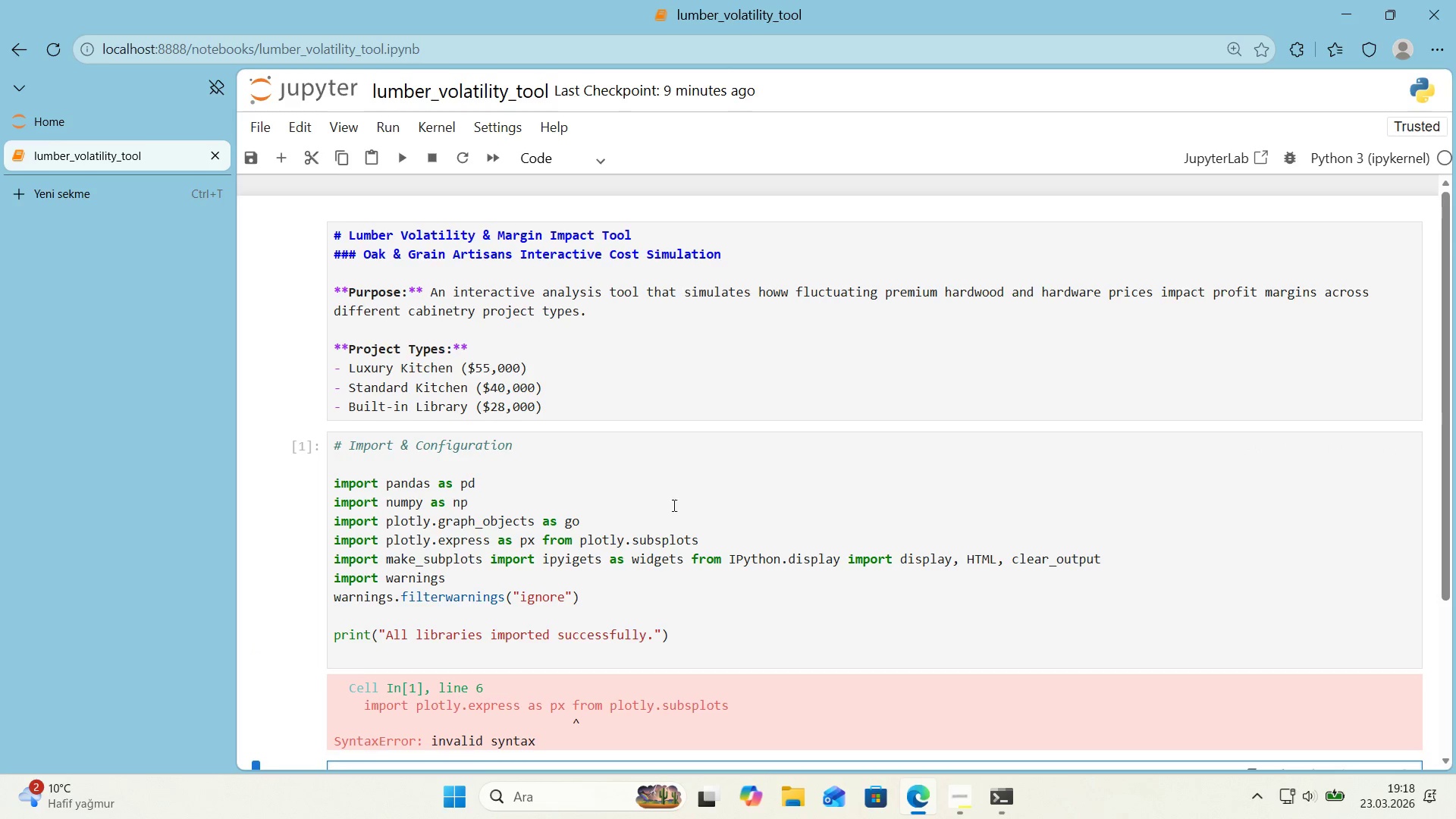 
scroll: coordinate [672, 505], scroll_direction: down, amount: 1.0
 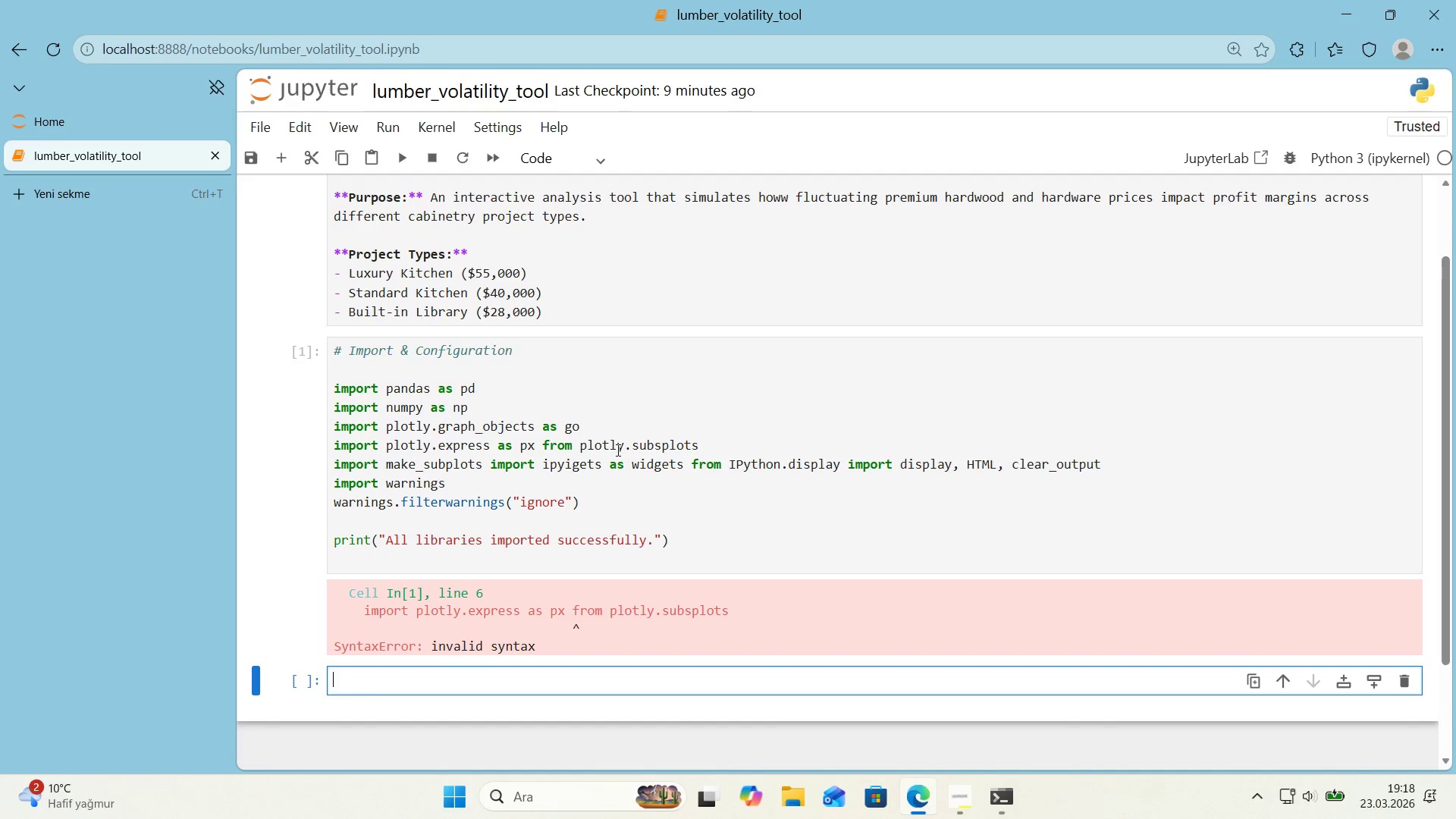 
wait(27.69)
 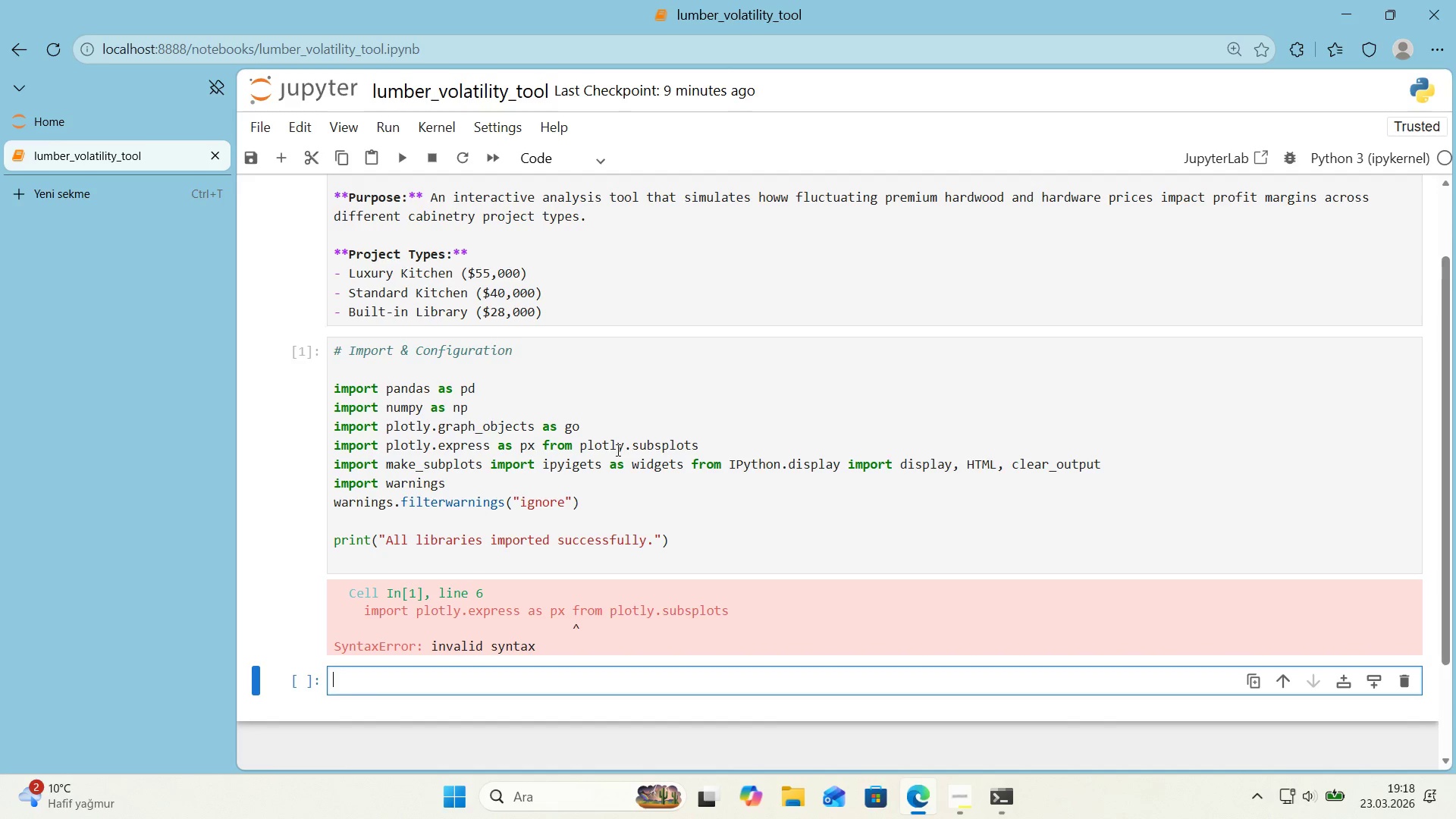 
left_click([714, 448])
 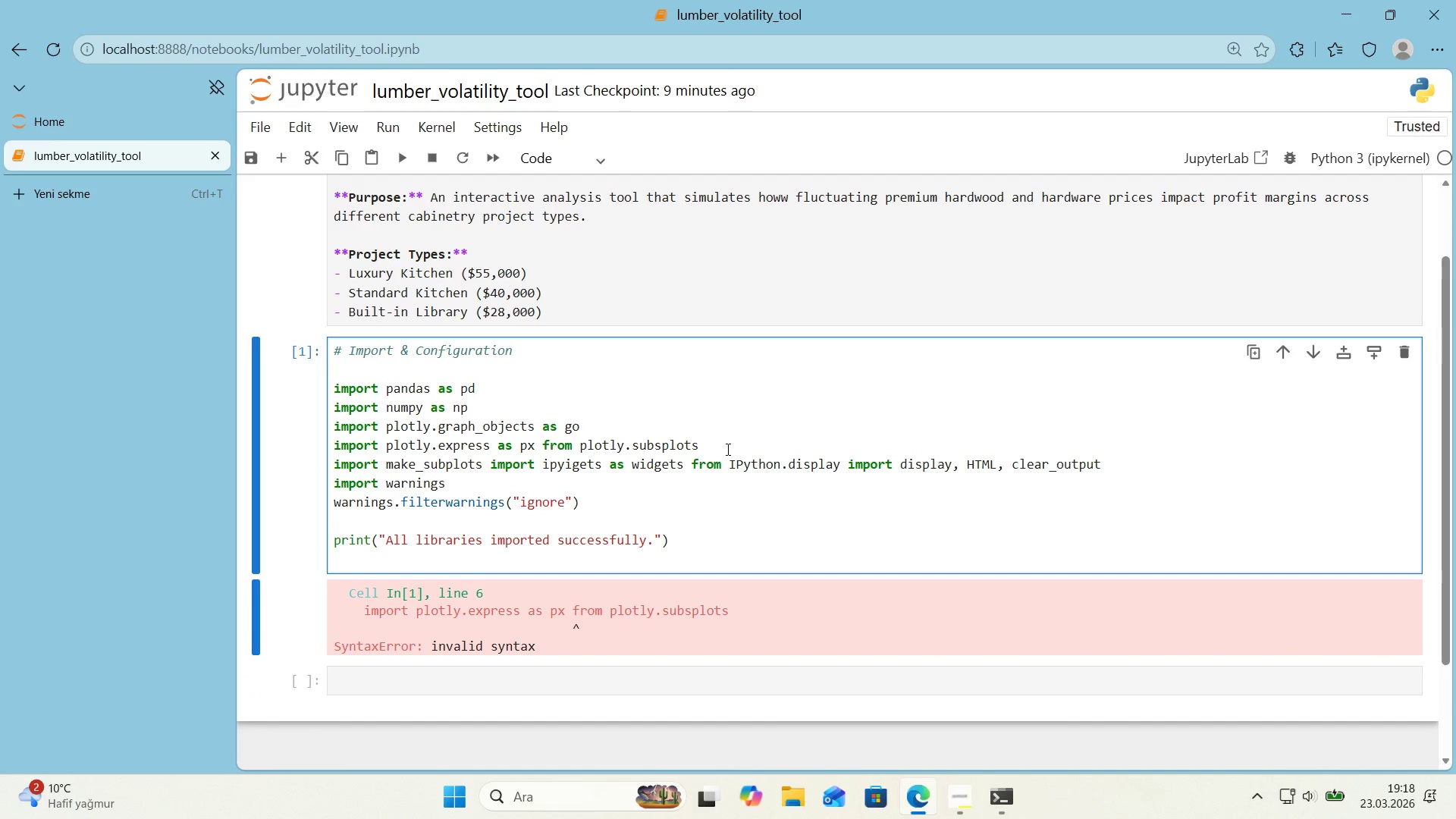 
key(ArrowLeft)
 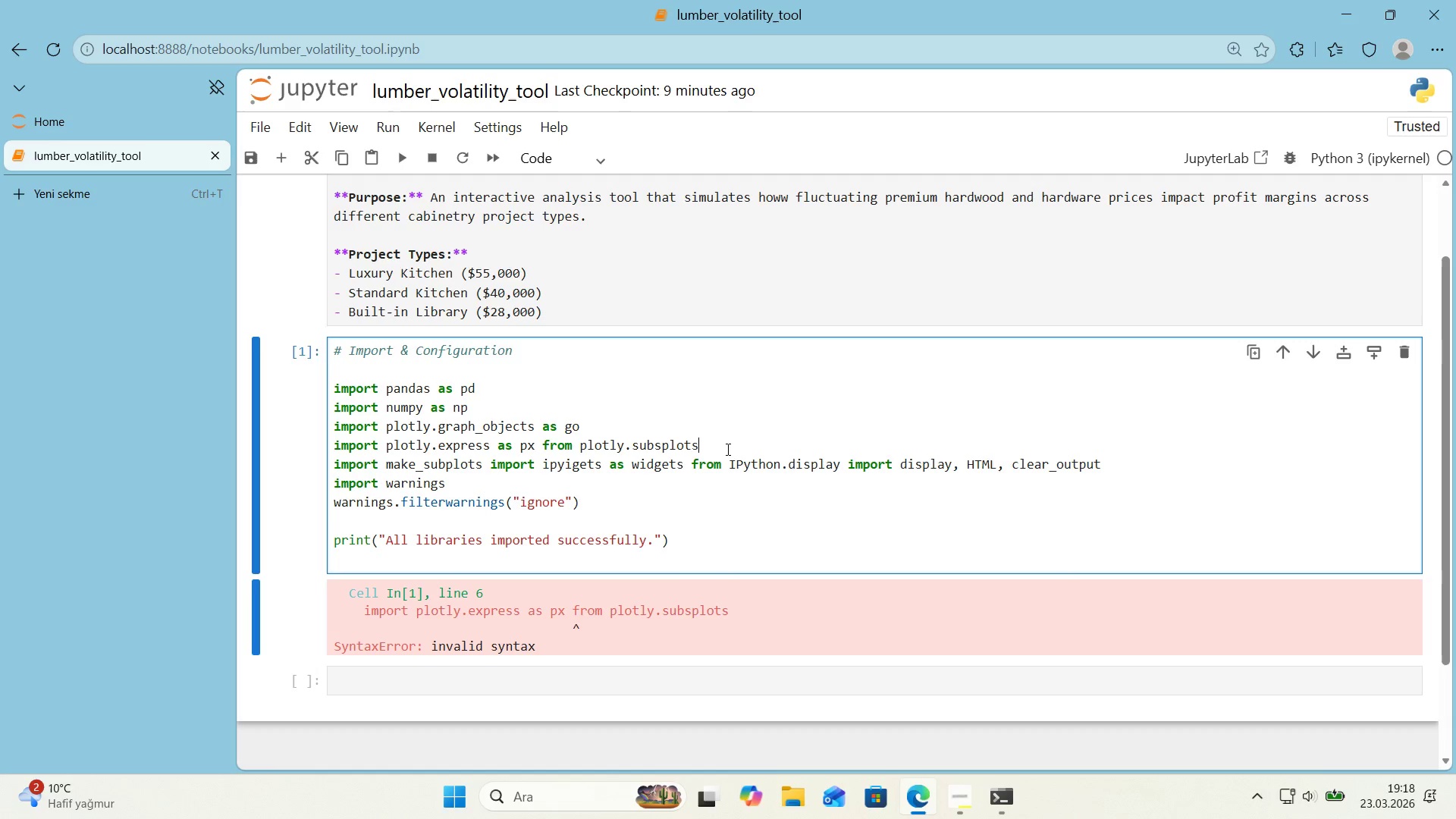 
key(Backspace)
 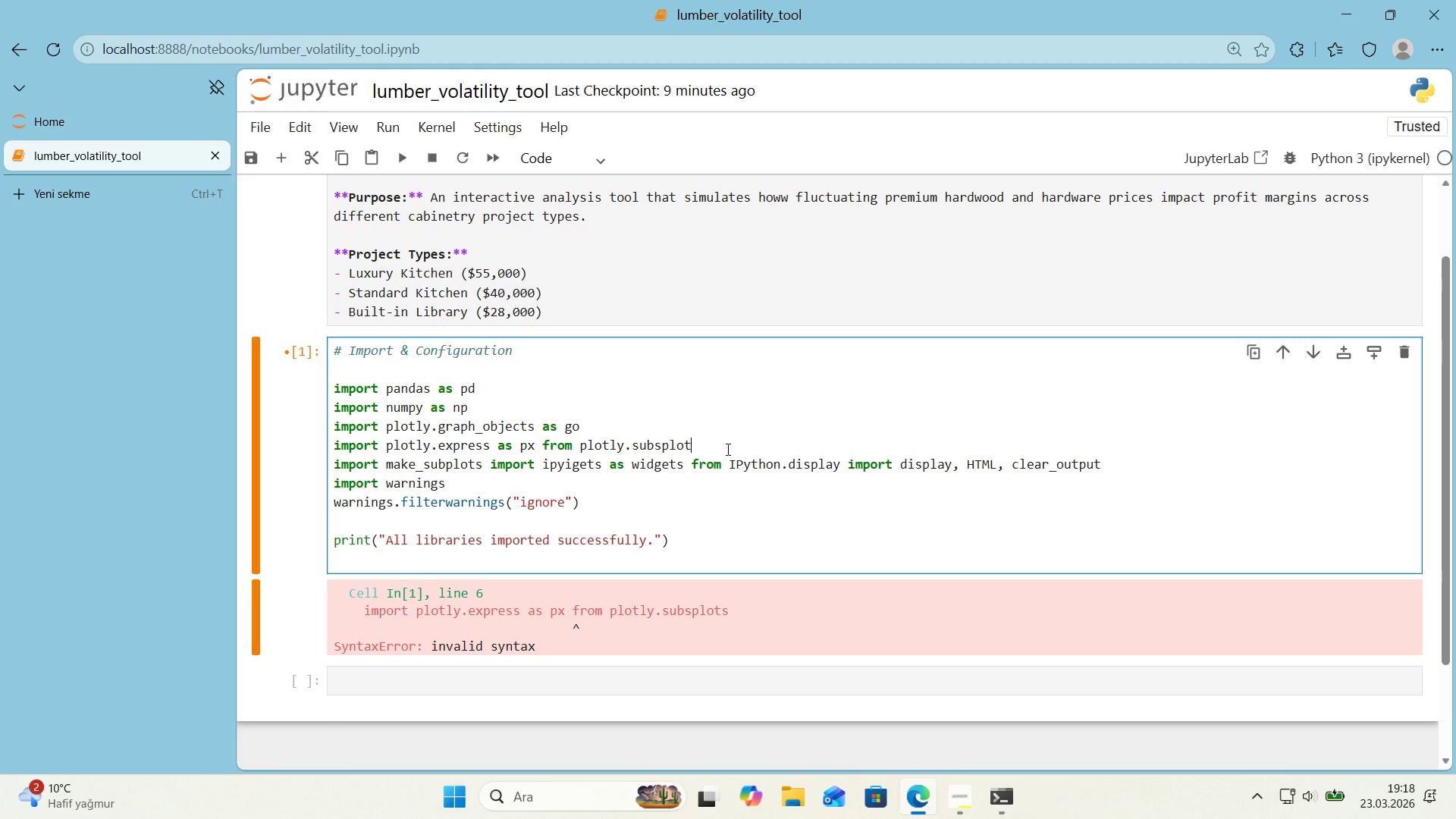 
key(Shift+Enter)
 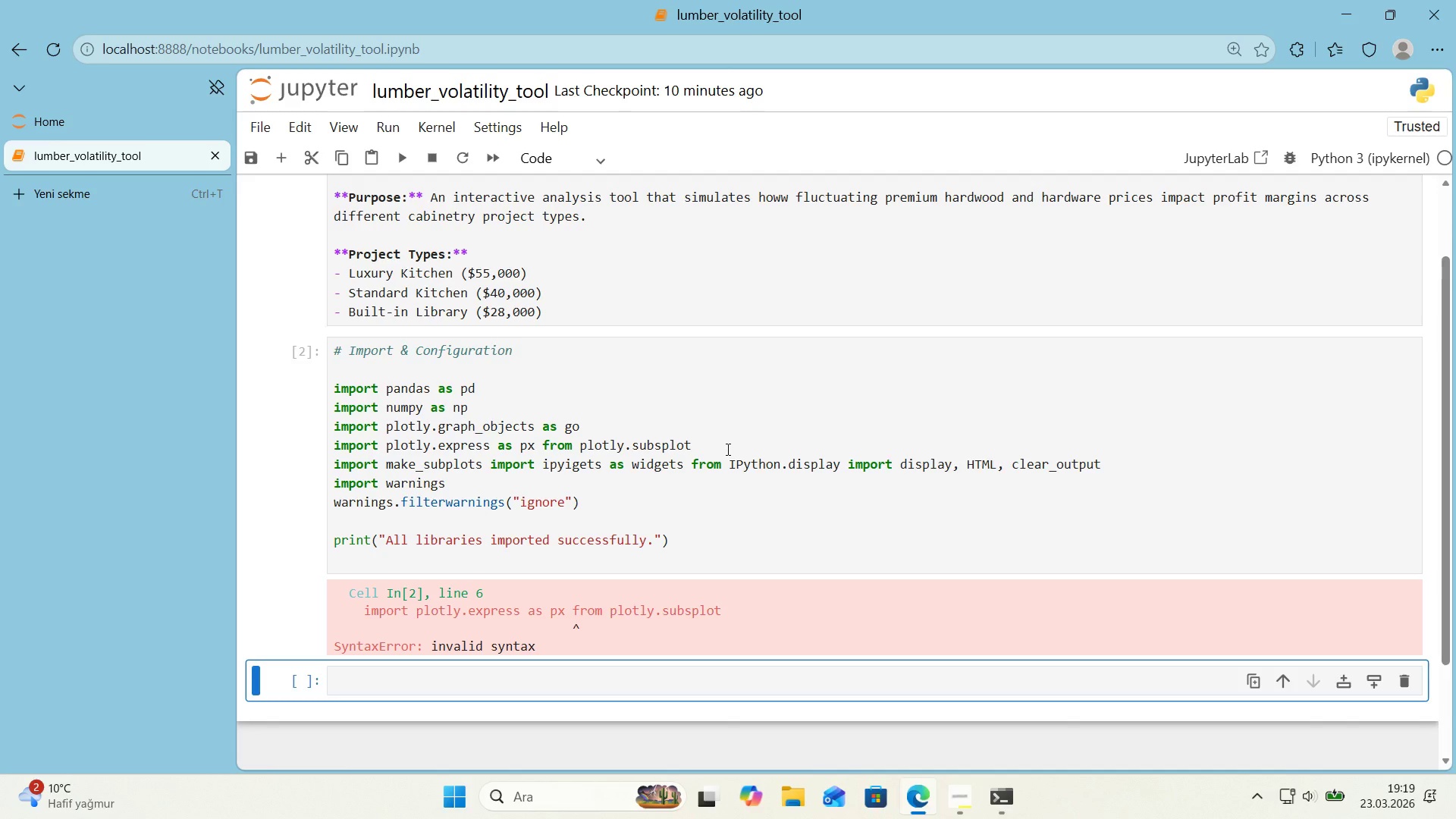 
wait(38.83)
 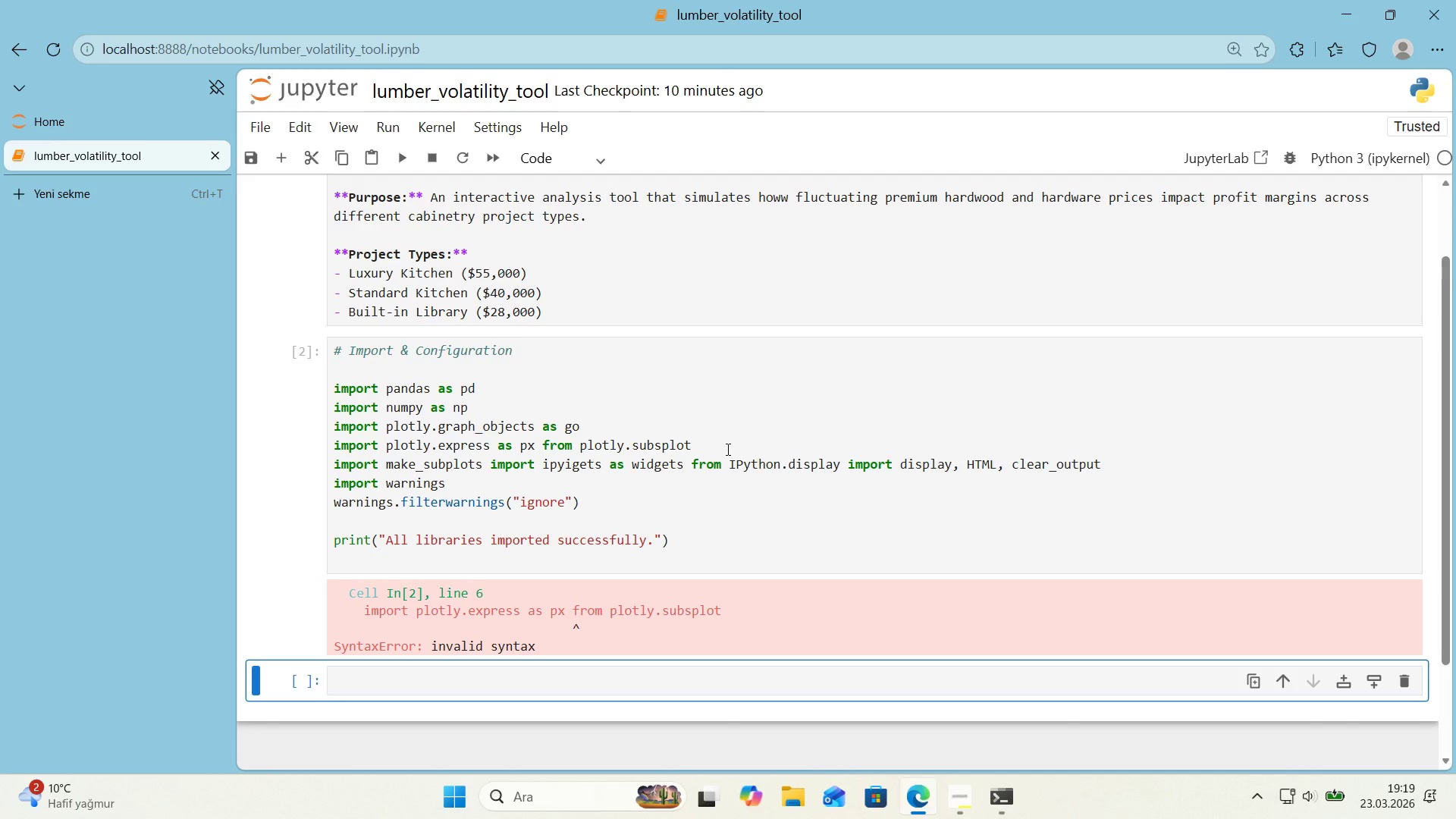 
scroll: coordinate [726, 449], scroll_direction: up, amount: 1.0
 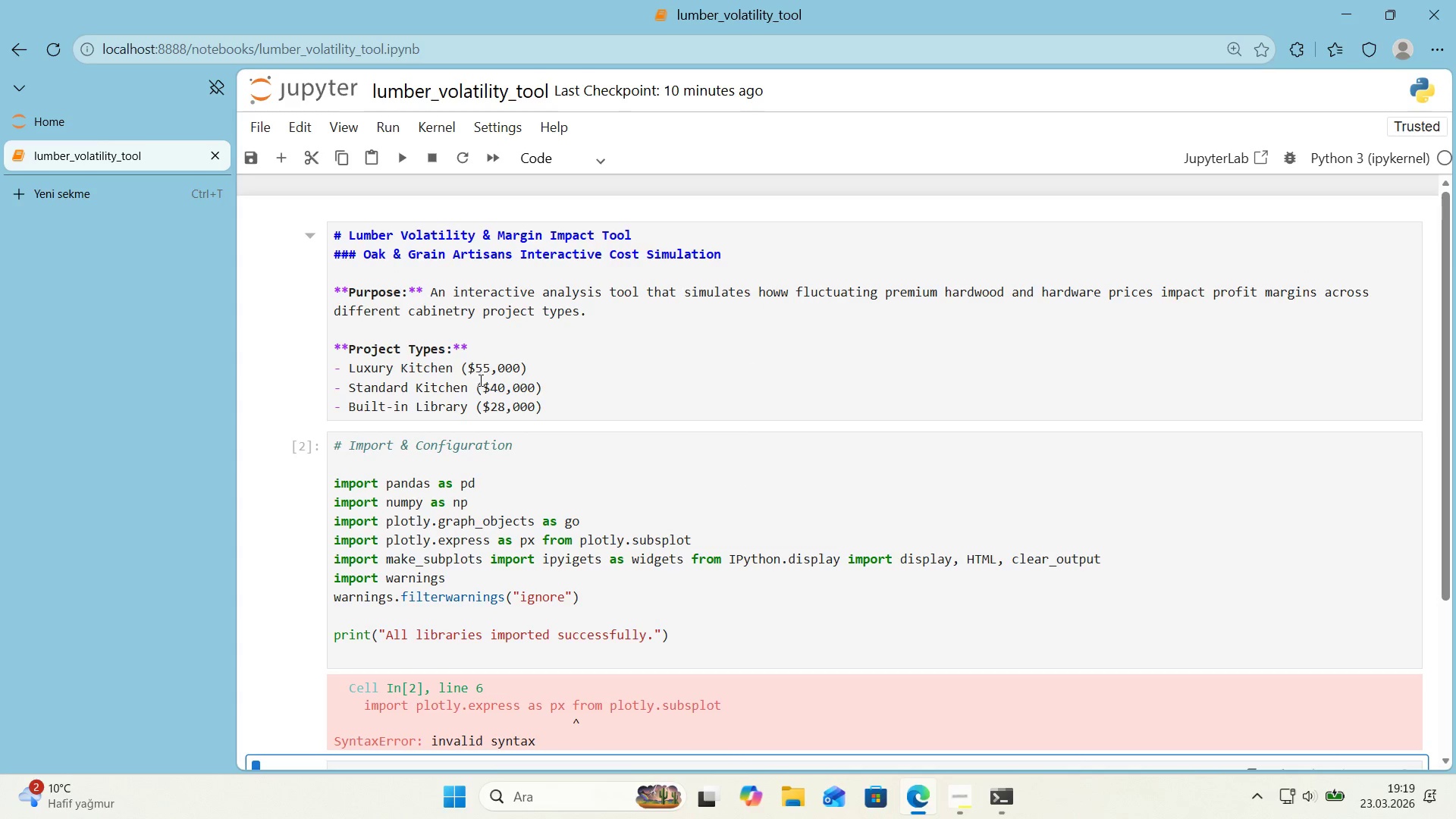 
left_click([482, 388])
 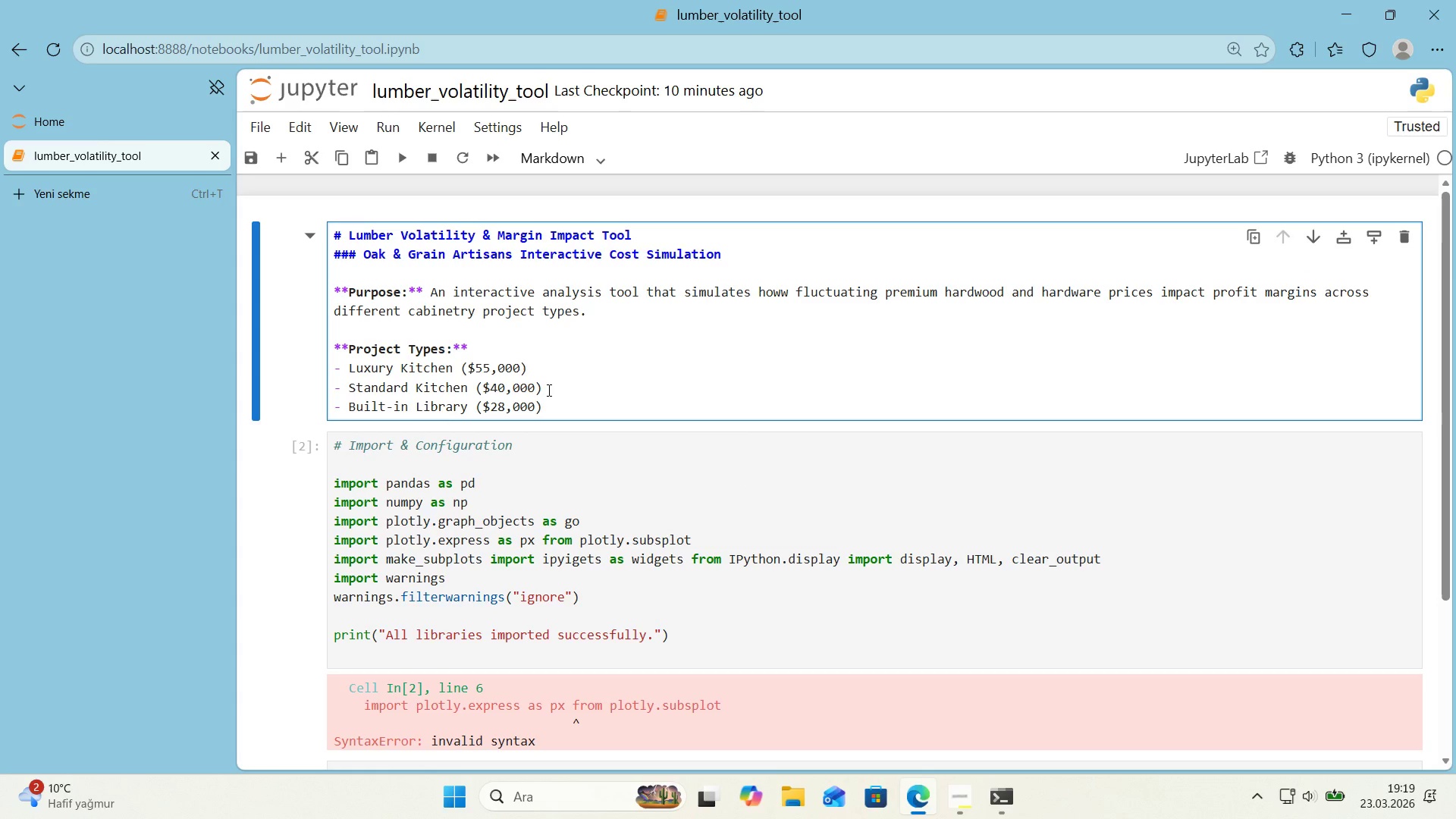 
key(Alt+Control+IntlYen)
 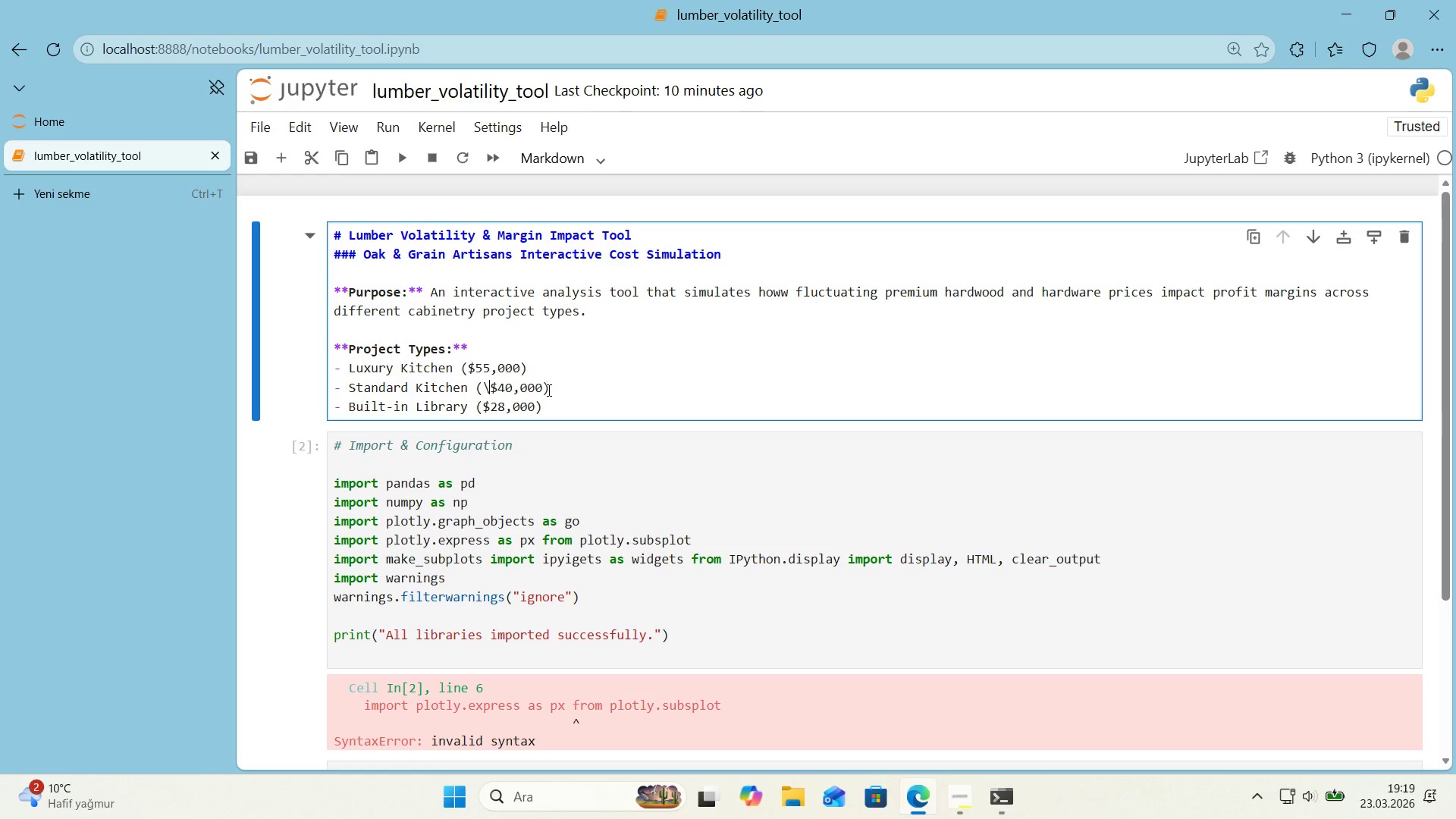 
key(Shift+Enter)
 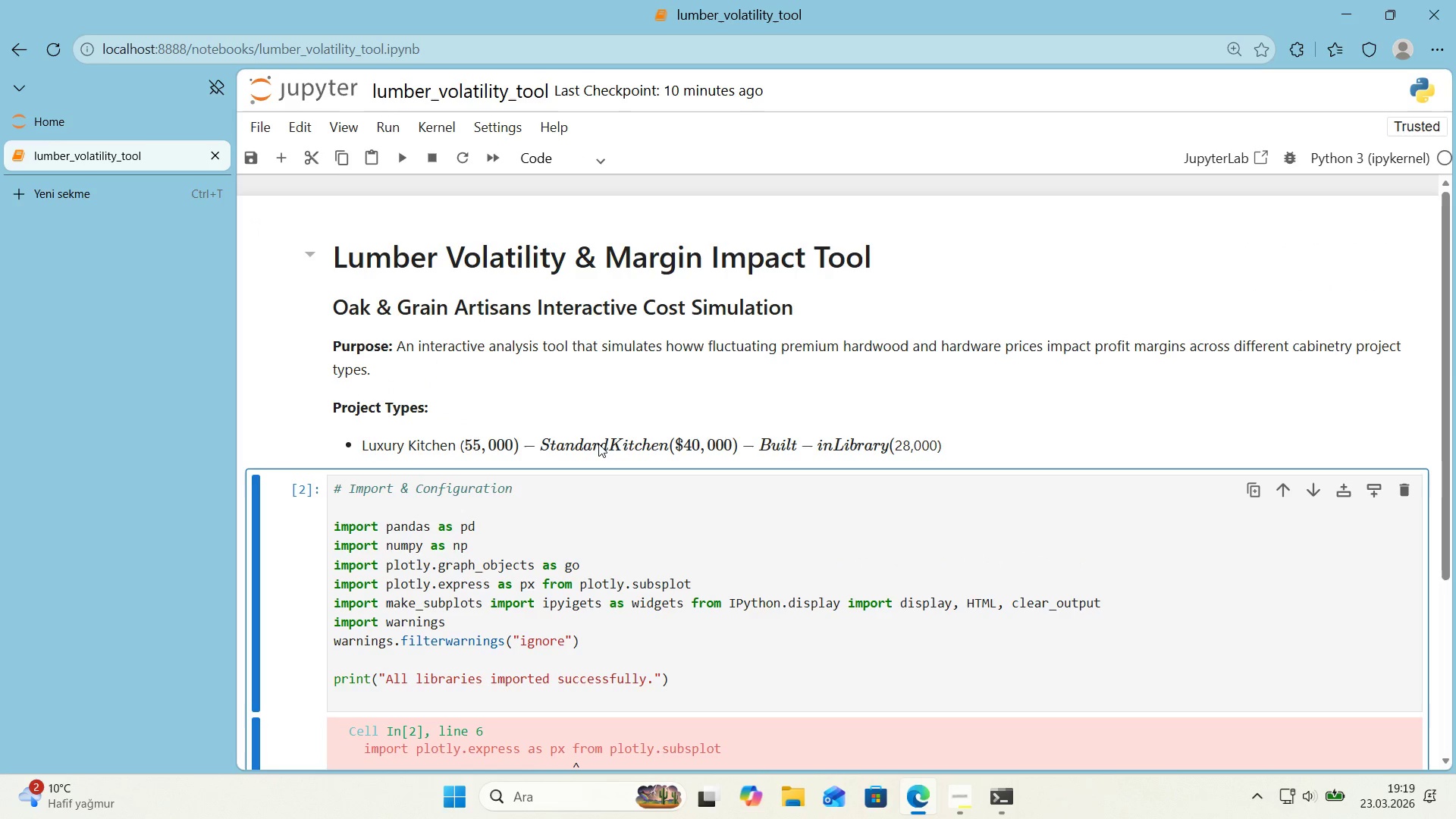 
double_click([598, 444])
 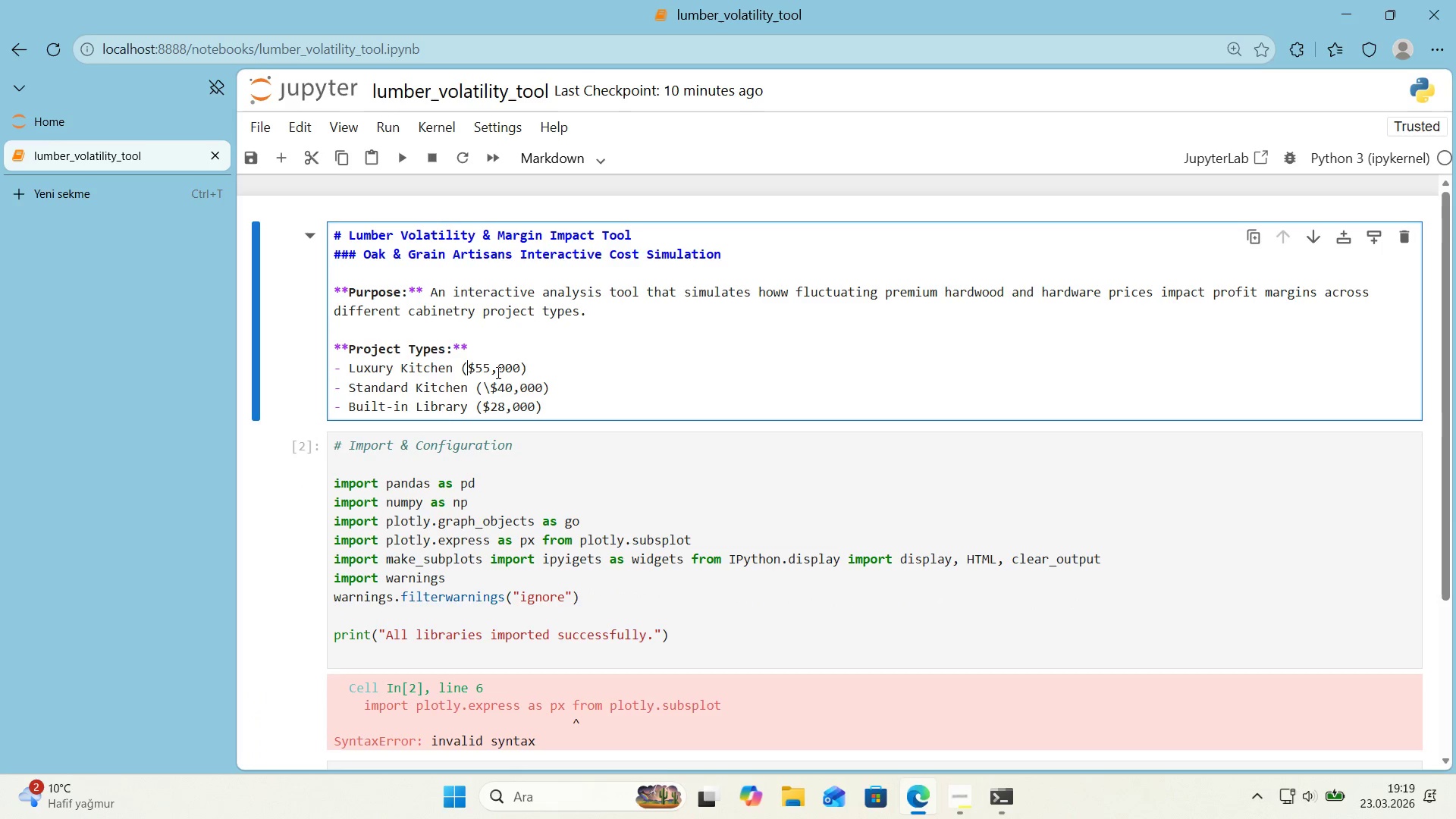 
key(Alt+Control+IntlYen)
 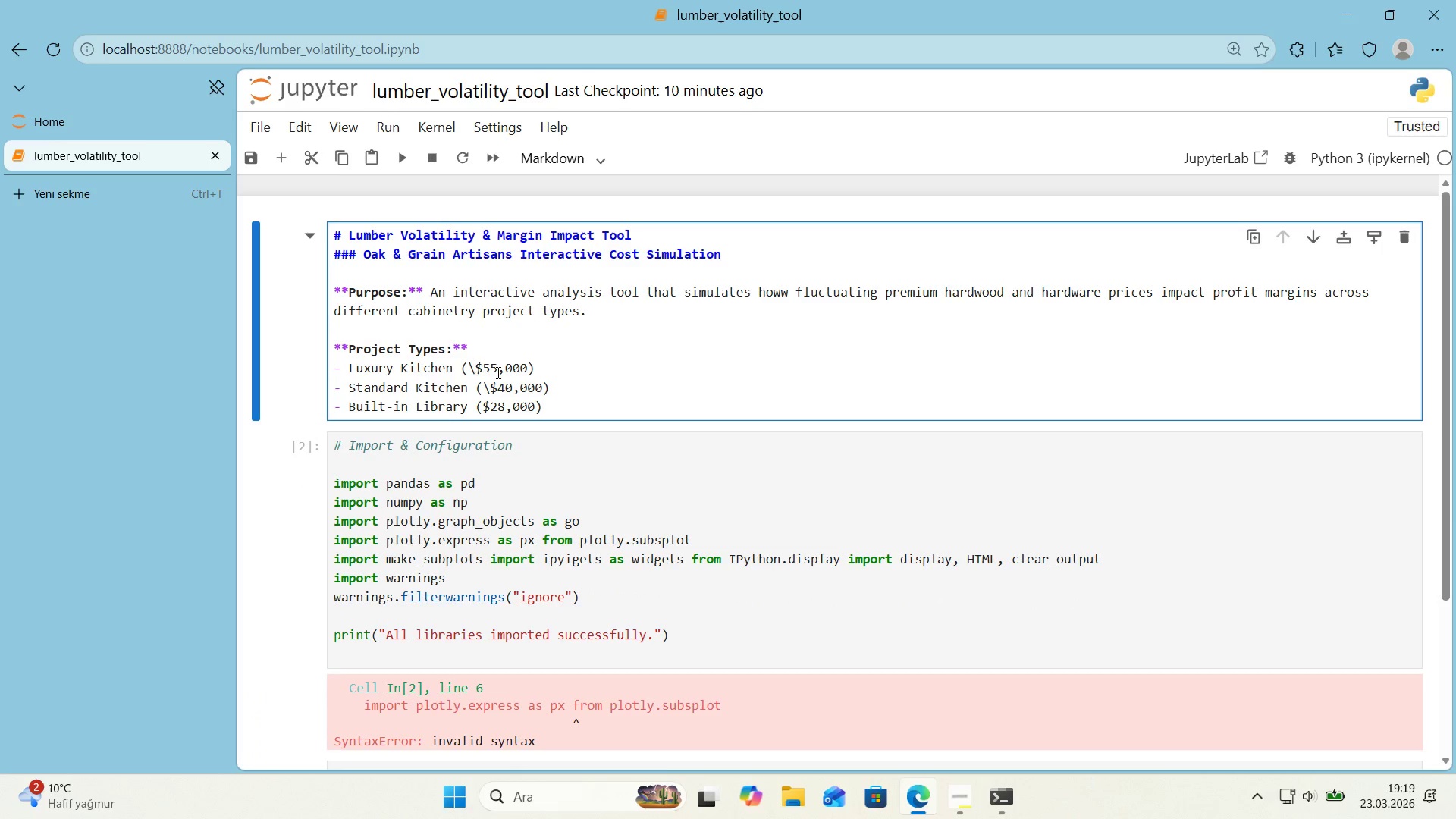 
key(ArrowDown)
 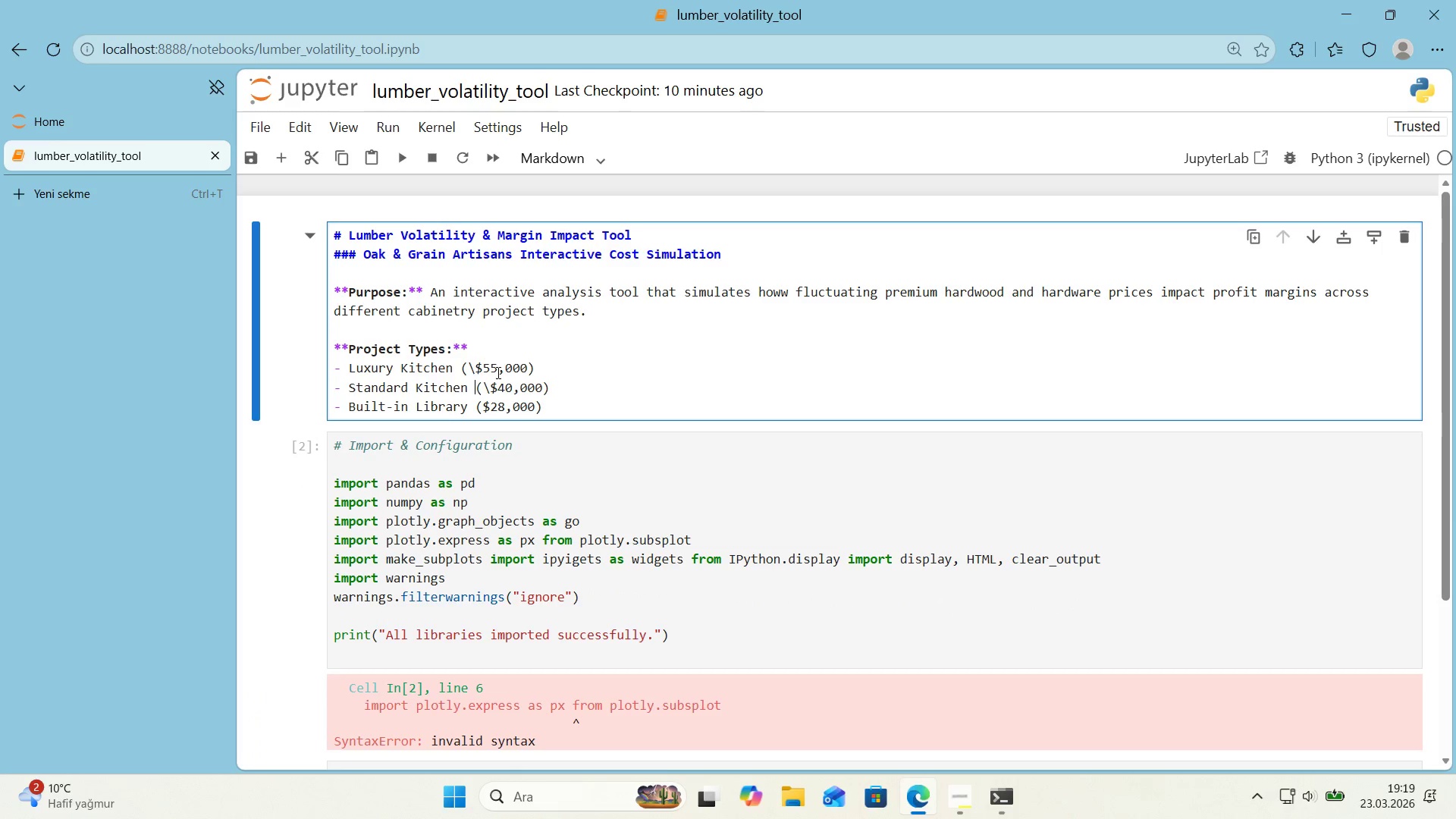 
key(ArrowDown)
 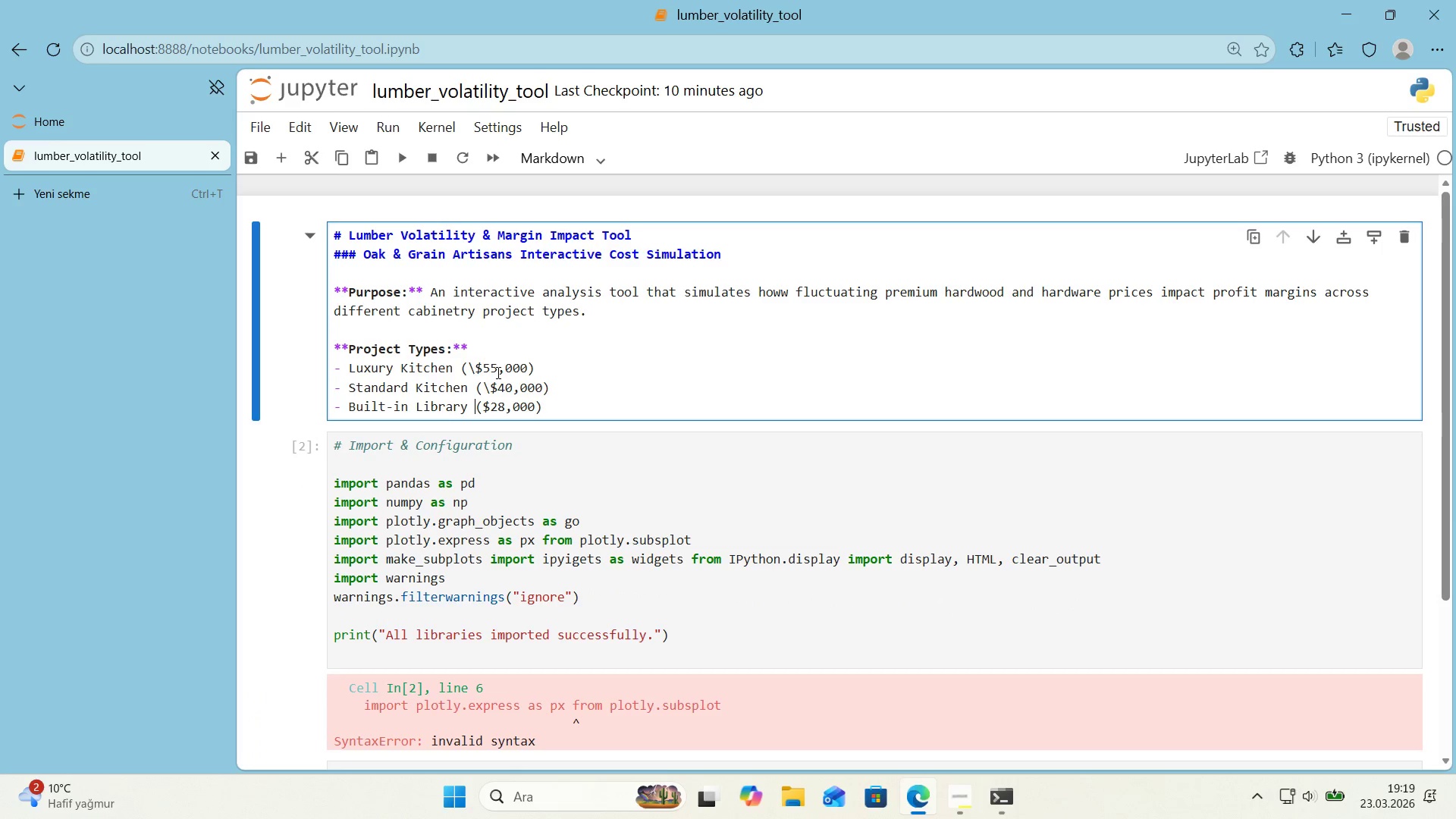 
key(ArrowRight)
 